 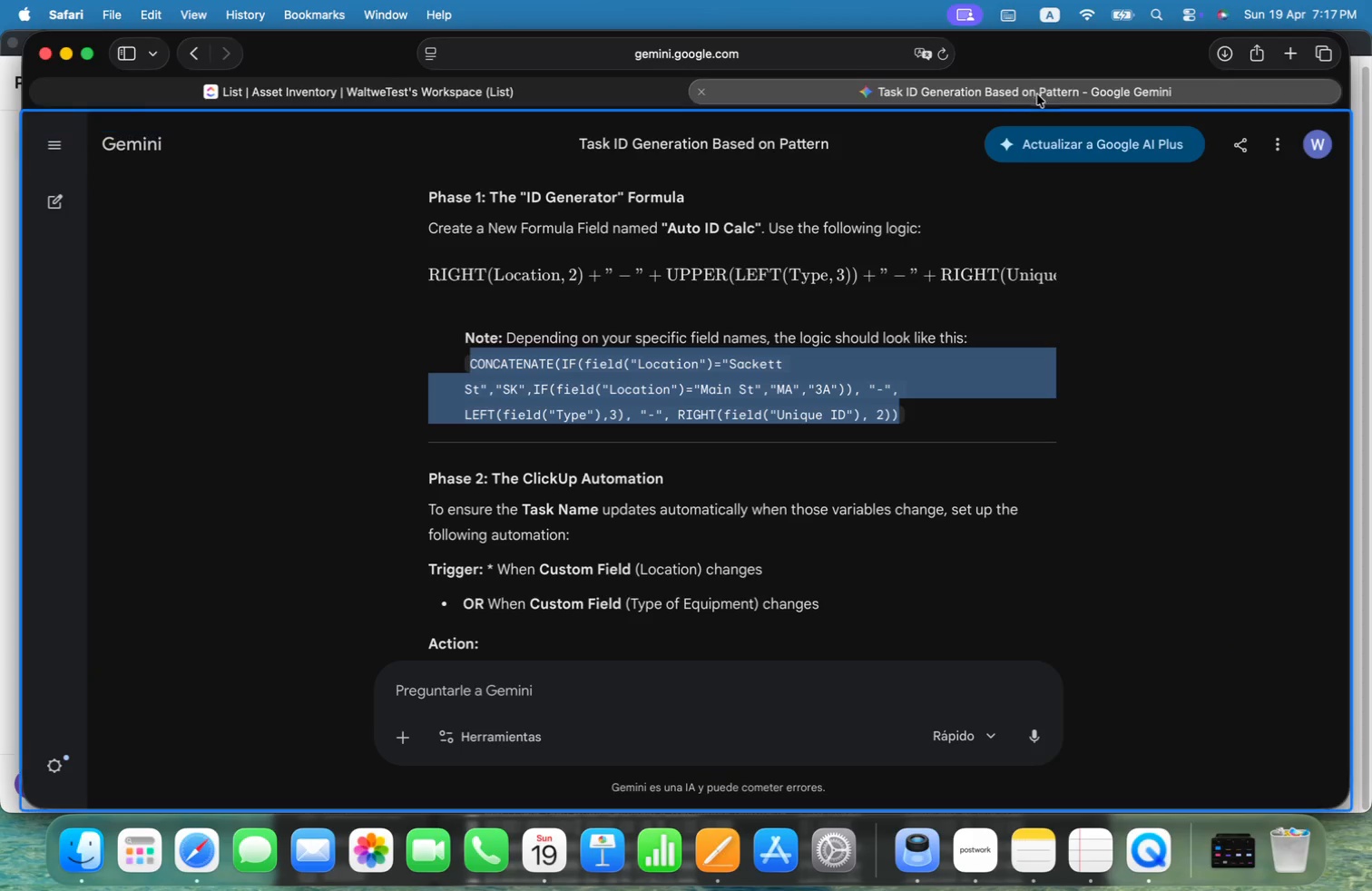 
scroll: coordinate [985, 357], scroll_direction: down, amount: 12.0
 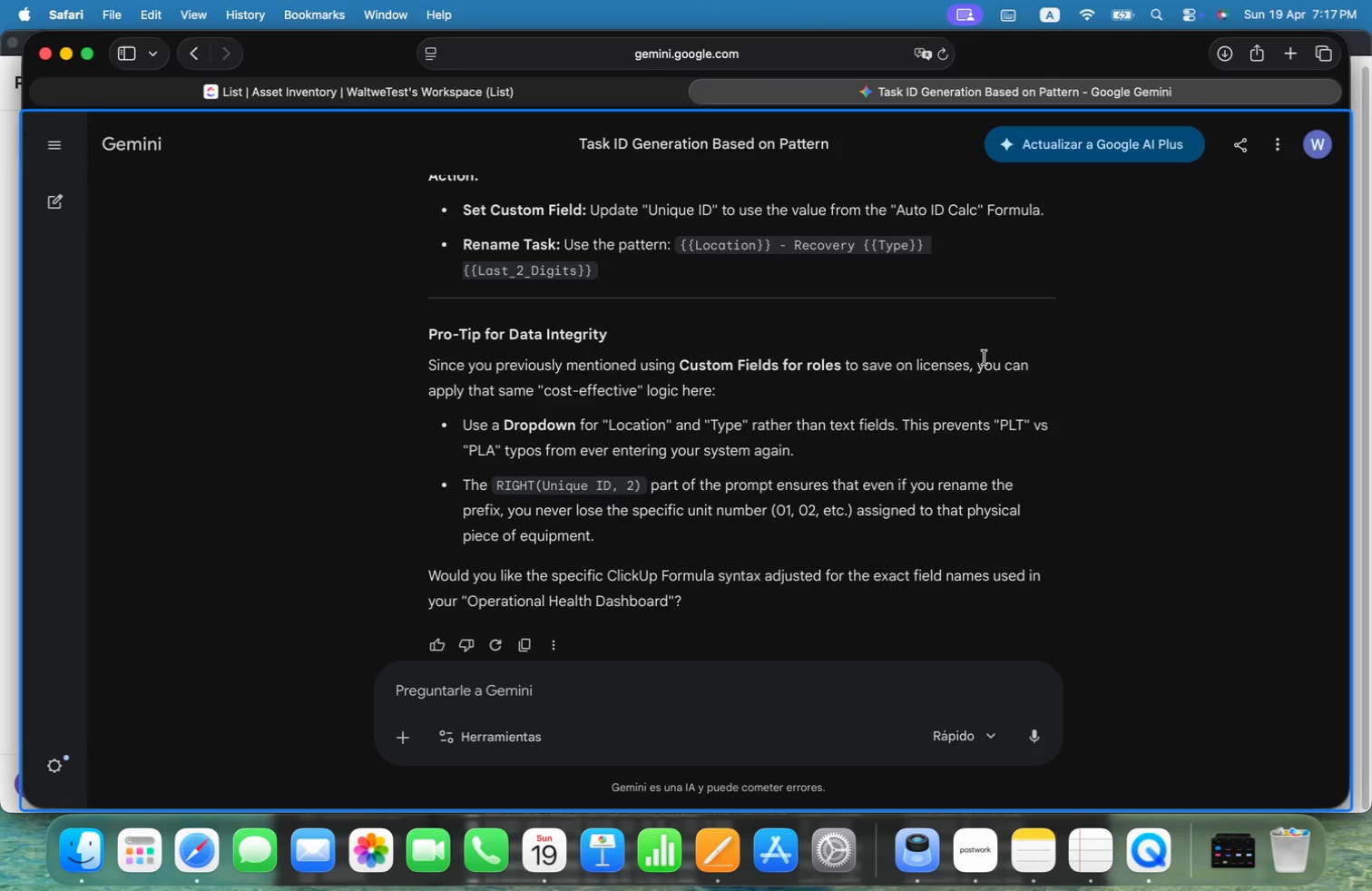 
scroll: coordinate [985, 357], scroll_direction: up, amount: 3.0
 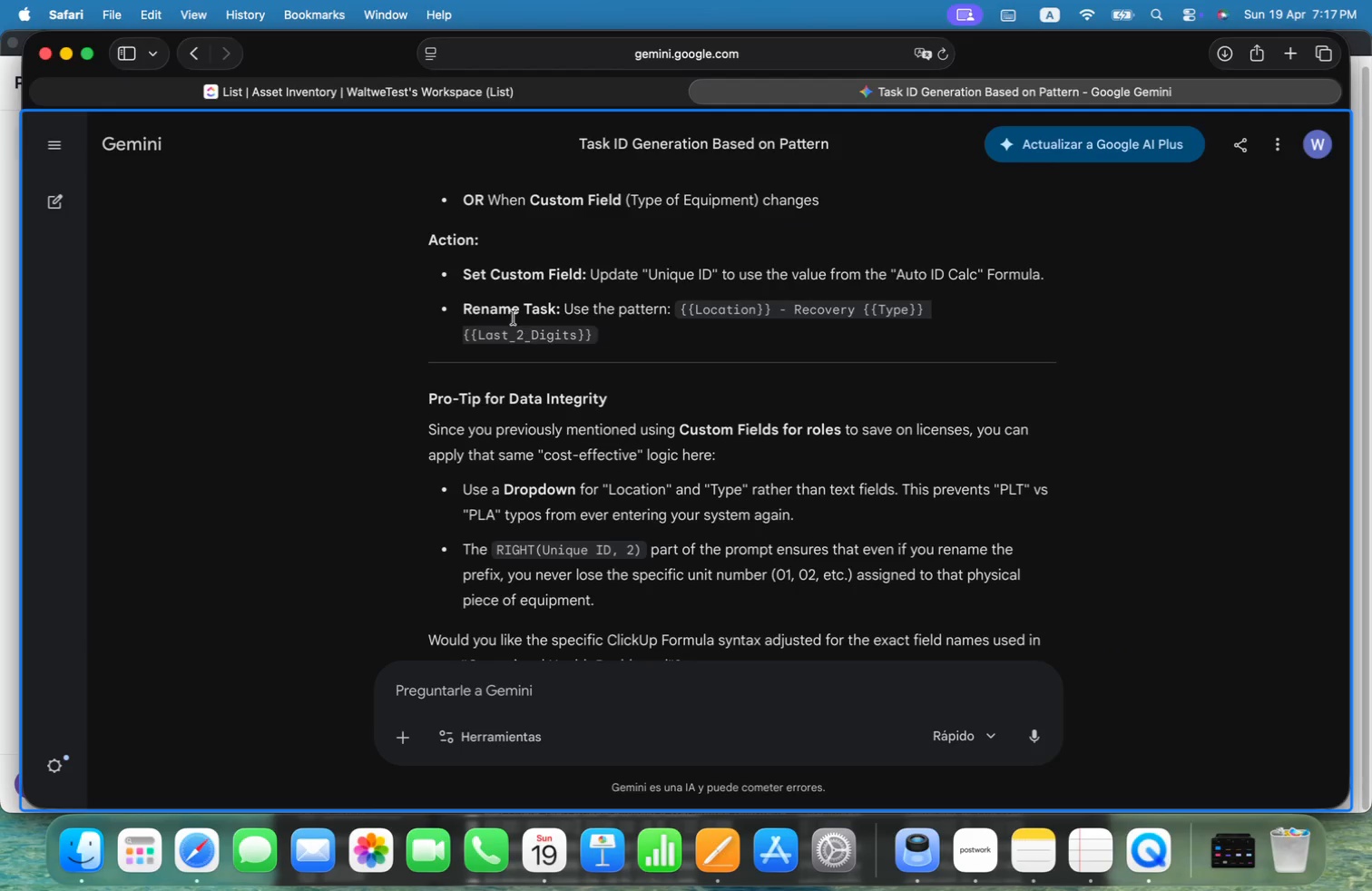 
wait(7.72)
 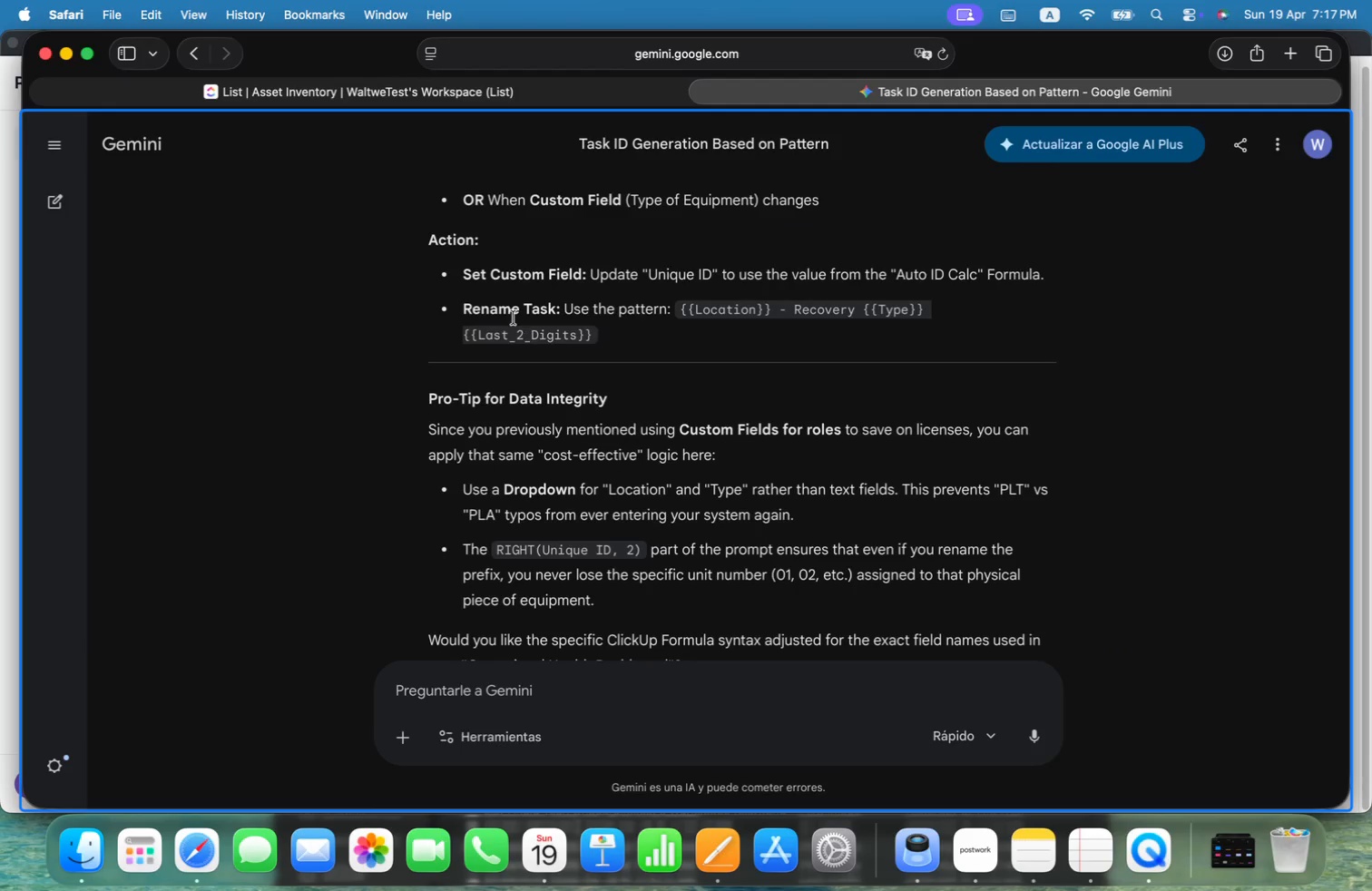 
scroll: coordinate [1119, 348], scroll_direction: down, amount: 4.0
 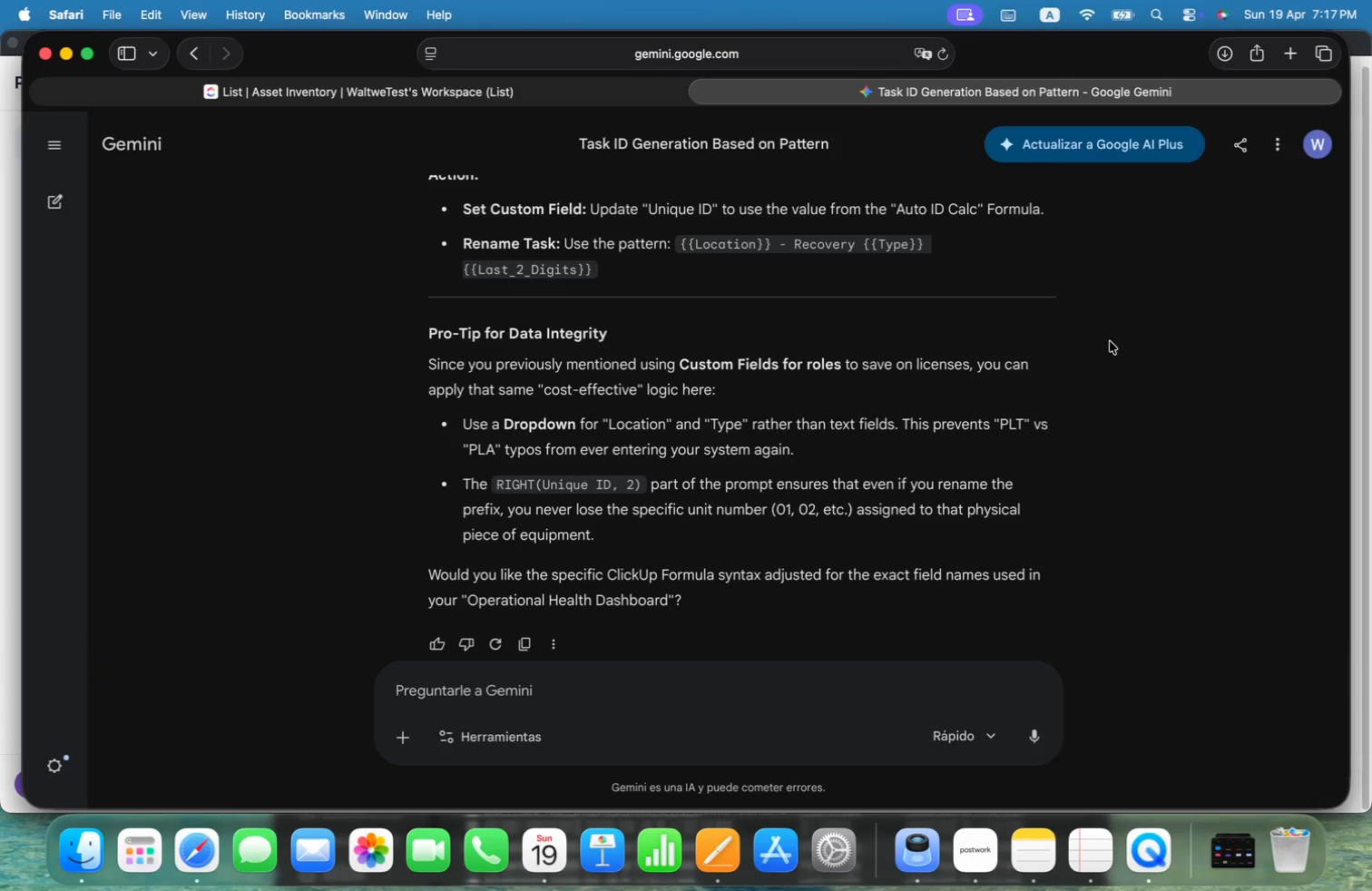 
wait(14.45)
 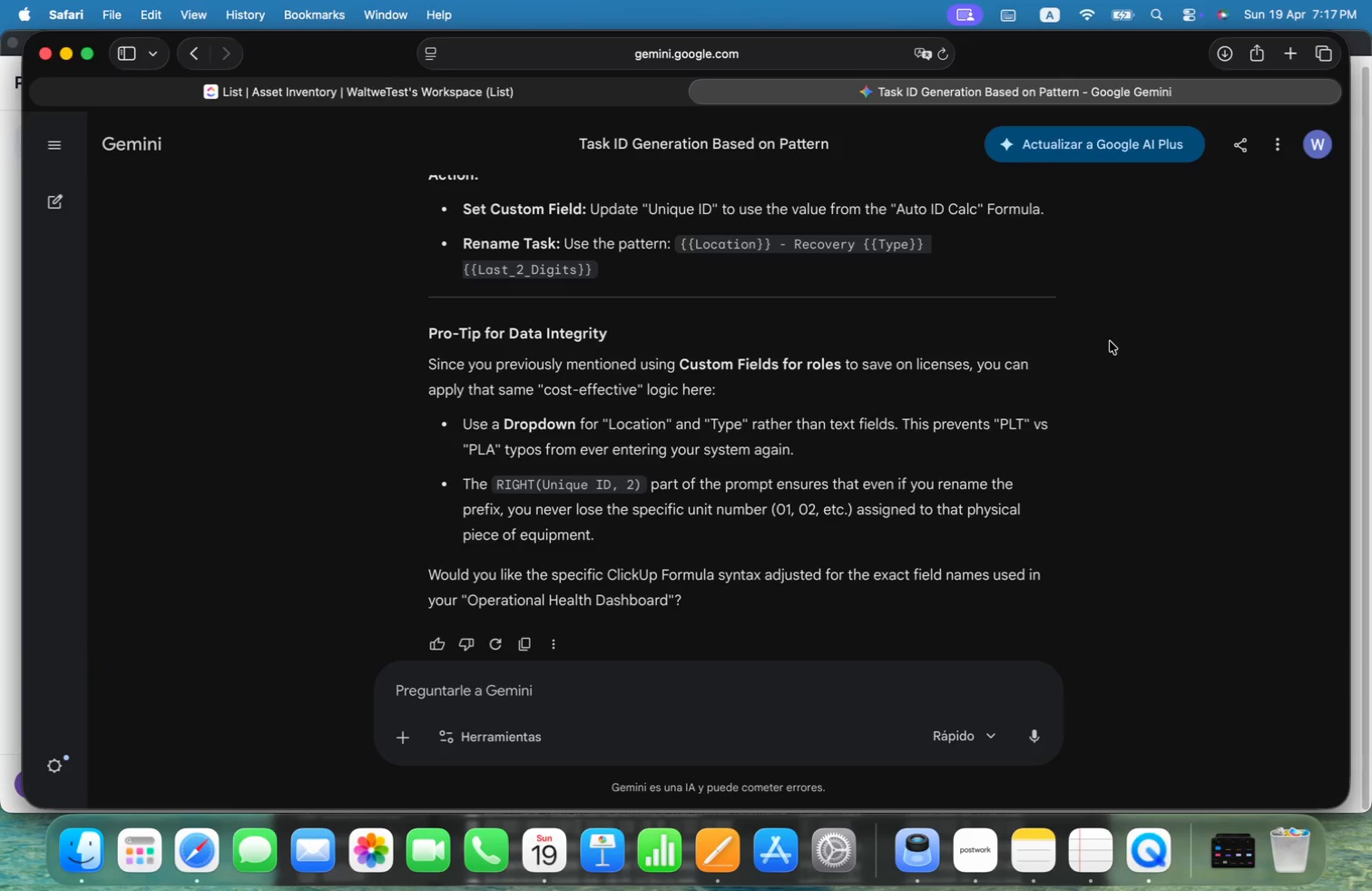 
scroll: coordinate [1097, 432], scroll_direction: down, amount: 13.0
 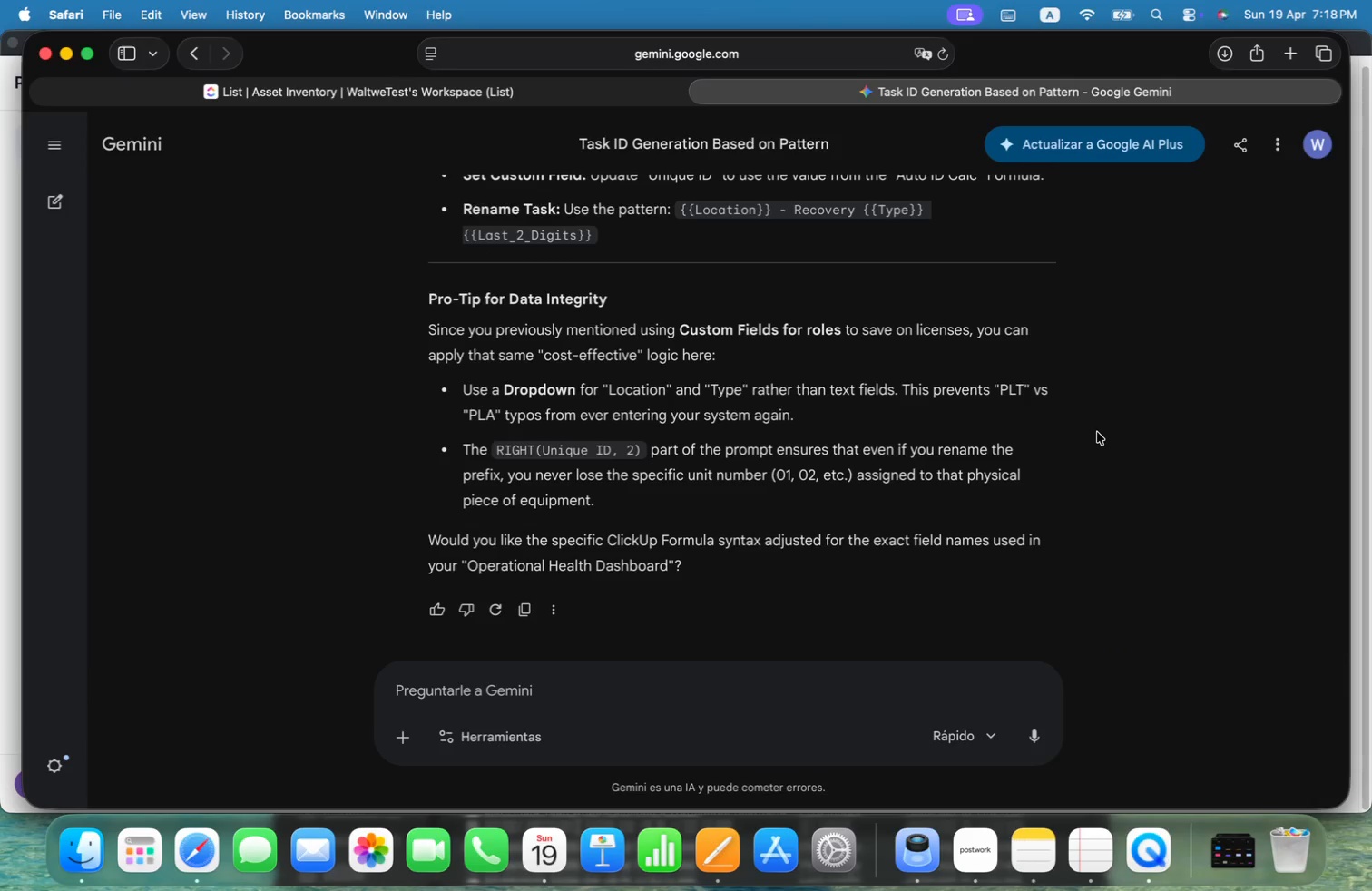 
scroll: coordinate [1097, 432], scroll_direction: up, amount: 4.0
 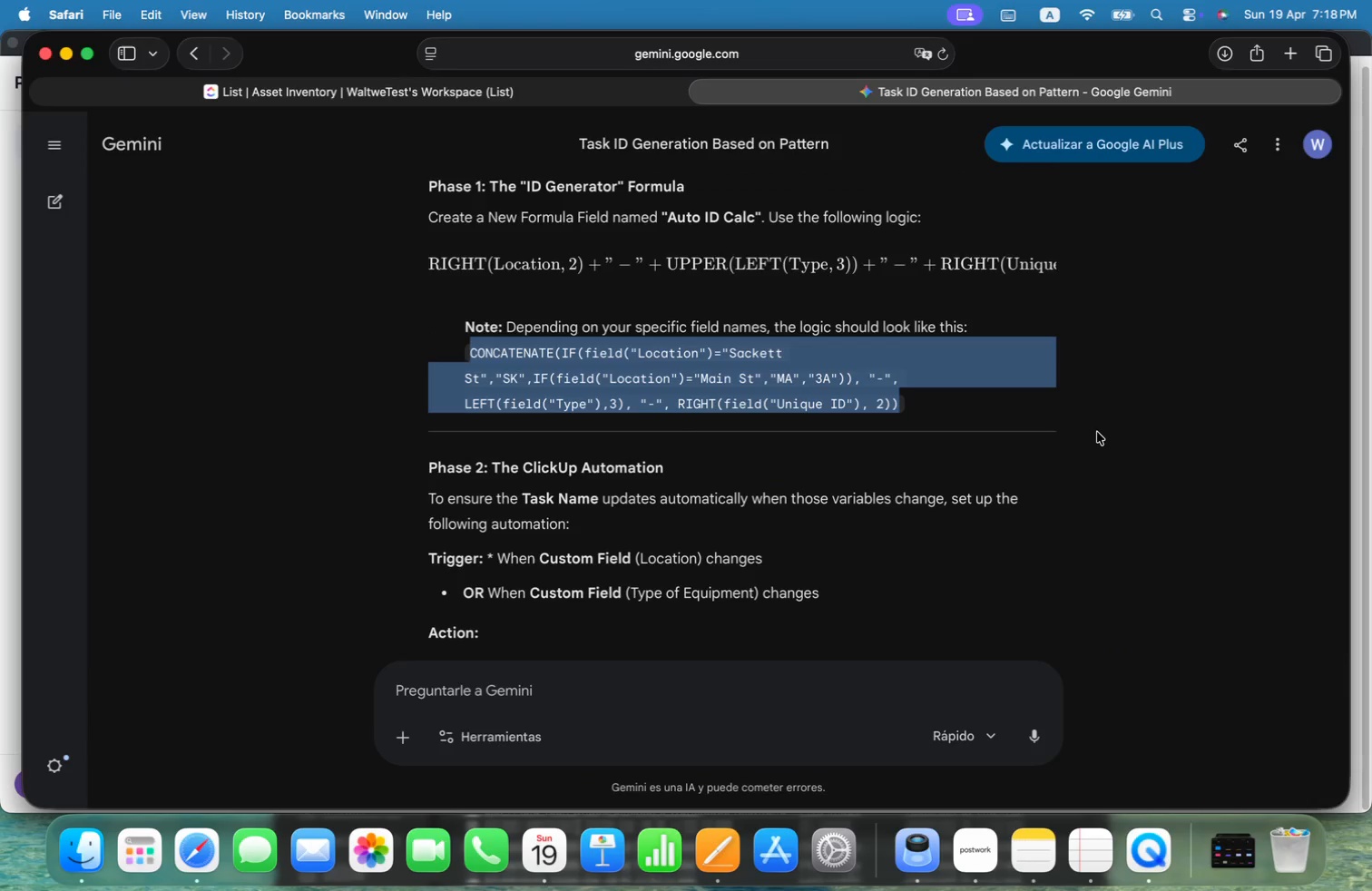 
scroll: coordinate [1096, 432], scroll_direction: down, amount: 18.0
 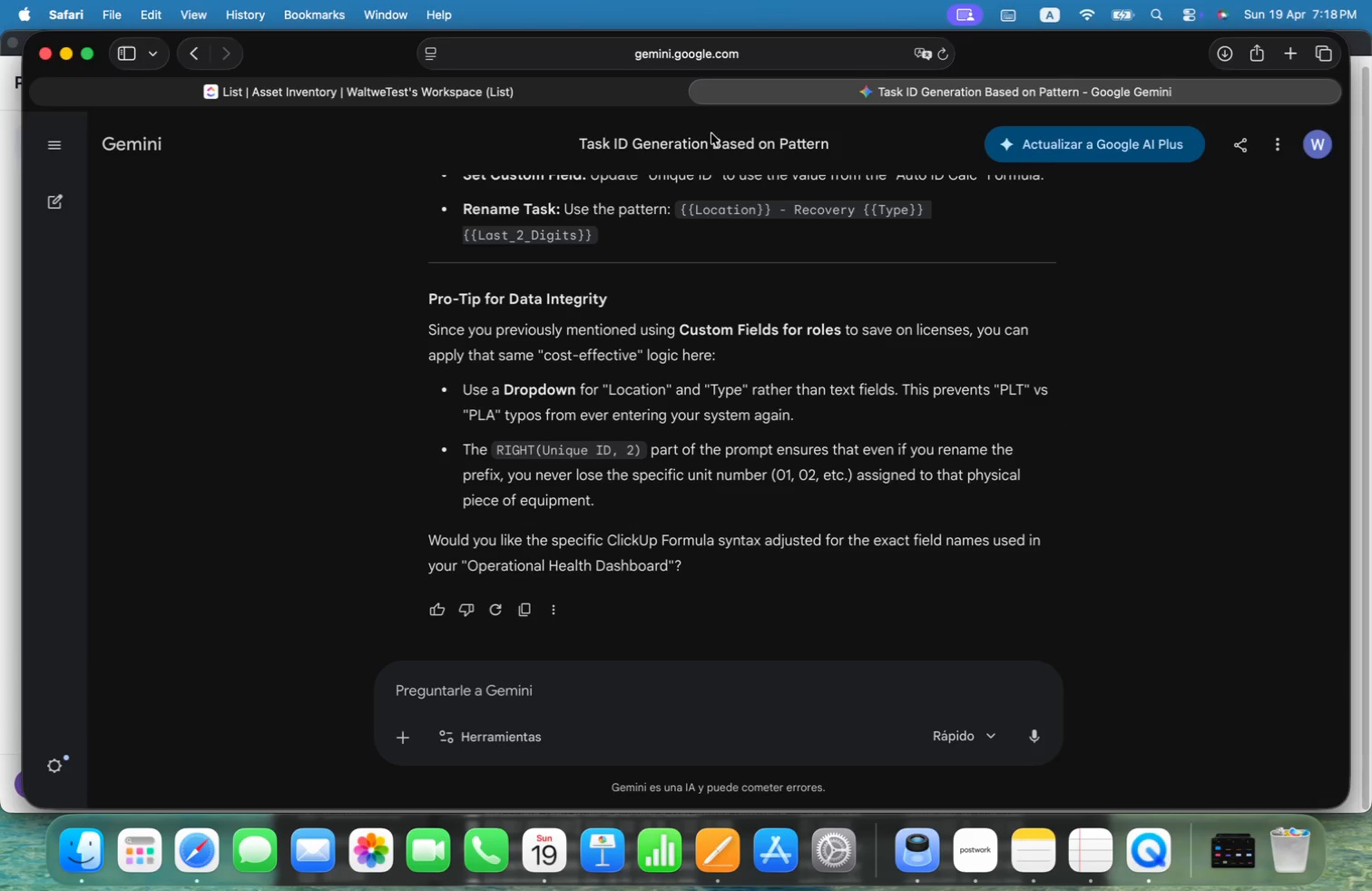 
left_click([397, 98])
 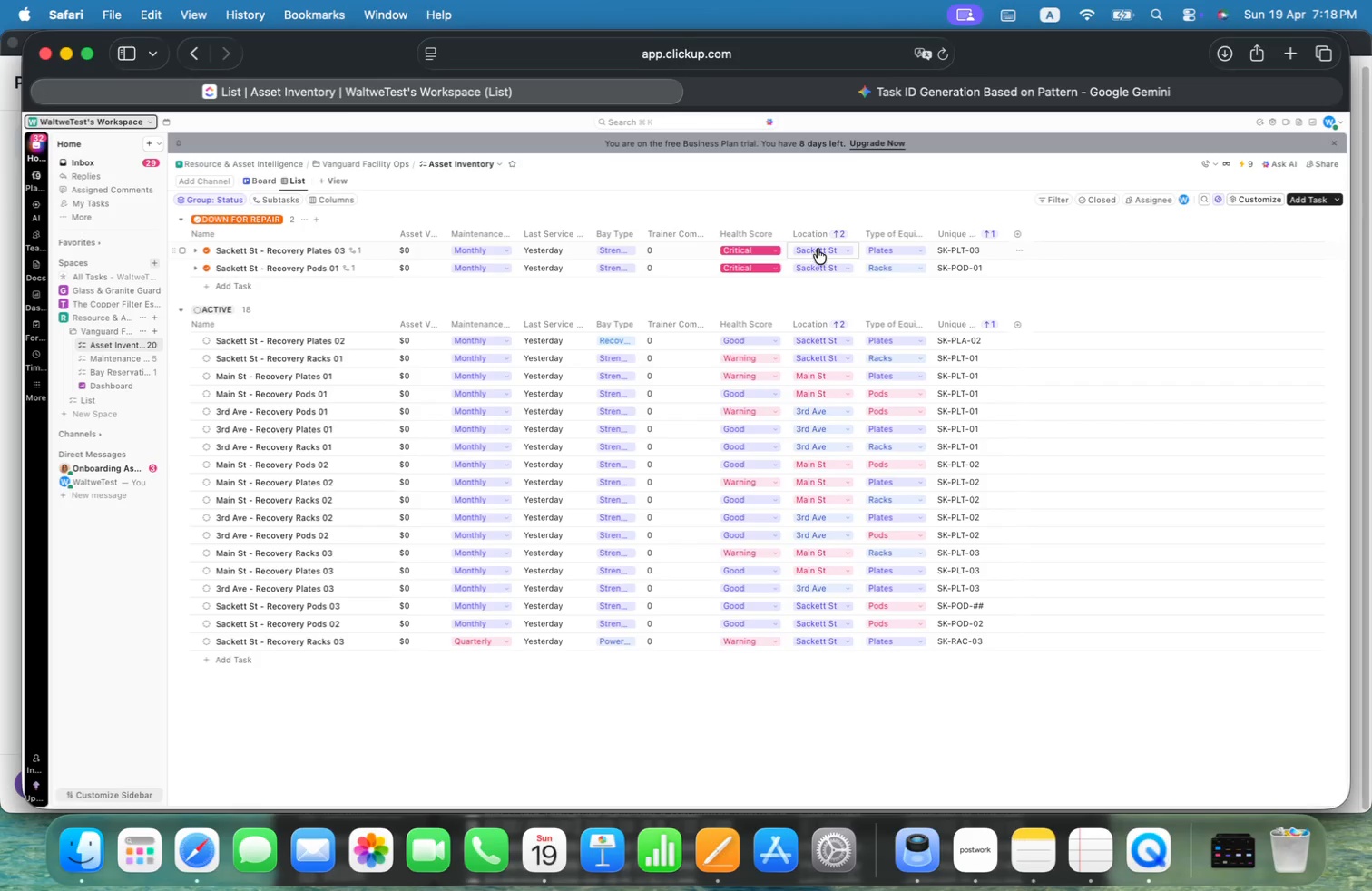 
scroll: coordinate [830, 259], scroll_direction: down, amount: 16.0
 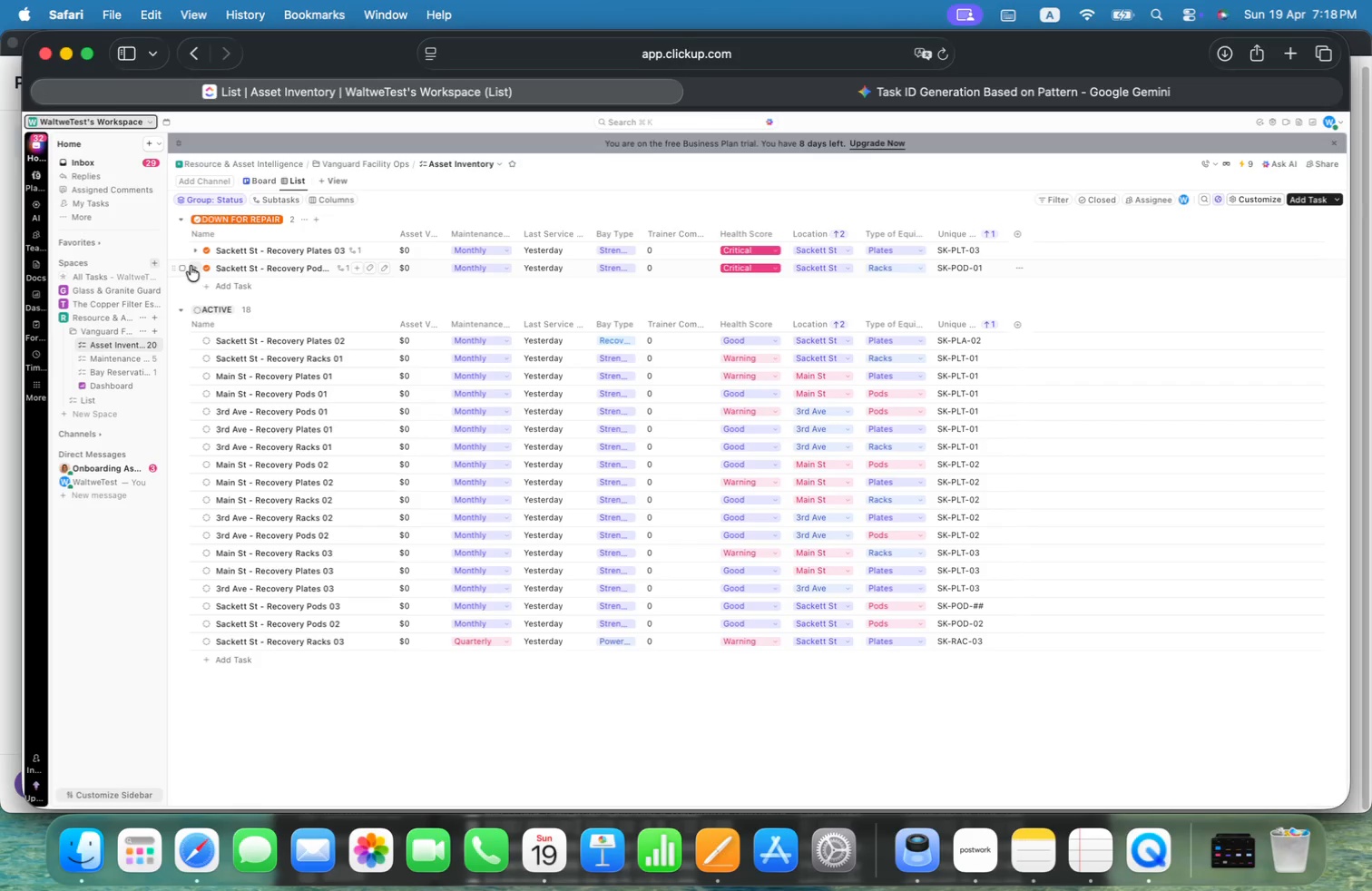 
left_click([184, 265])
 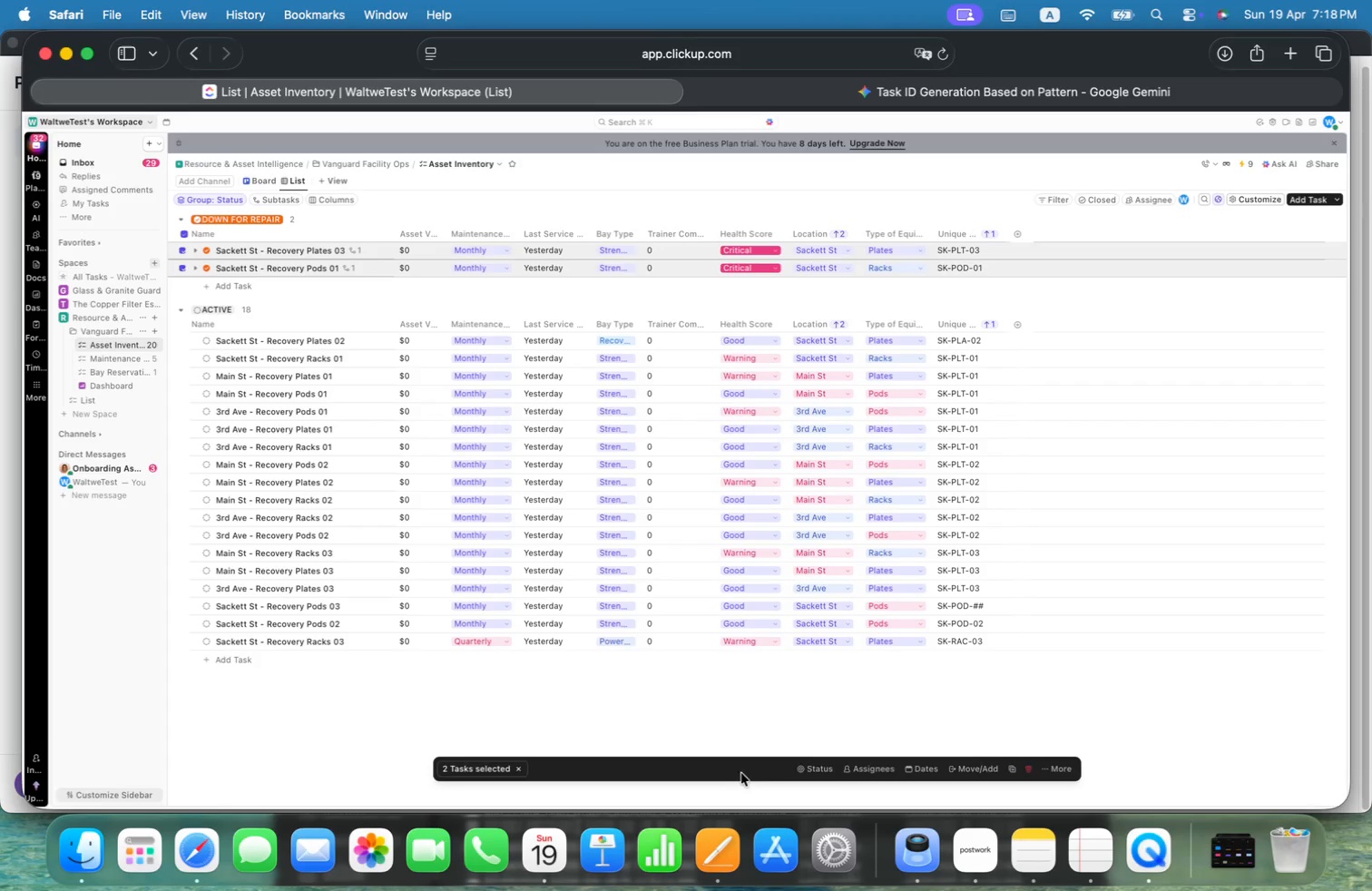 
left_click([836, 771])
 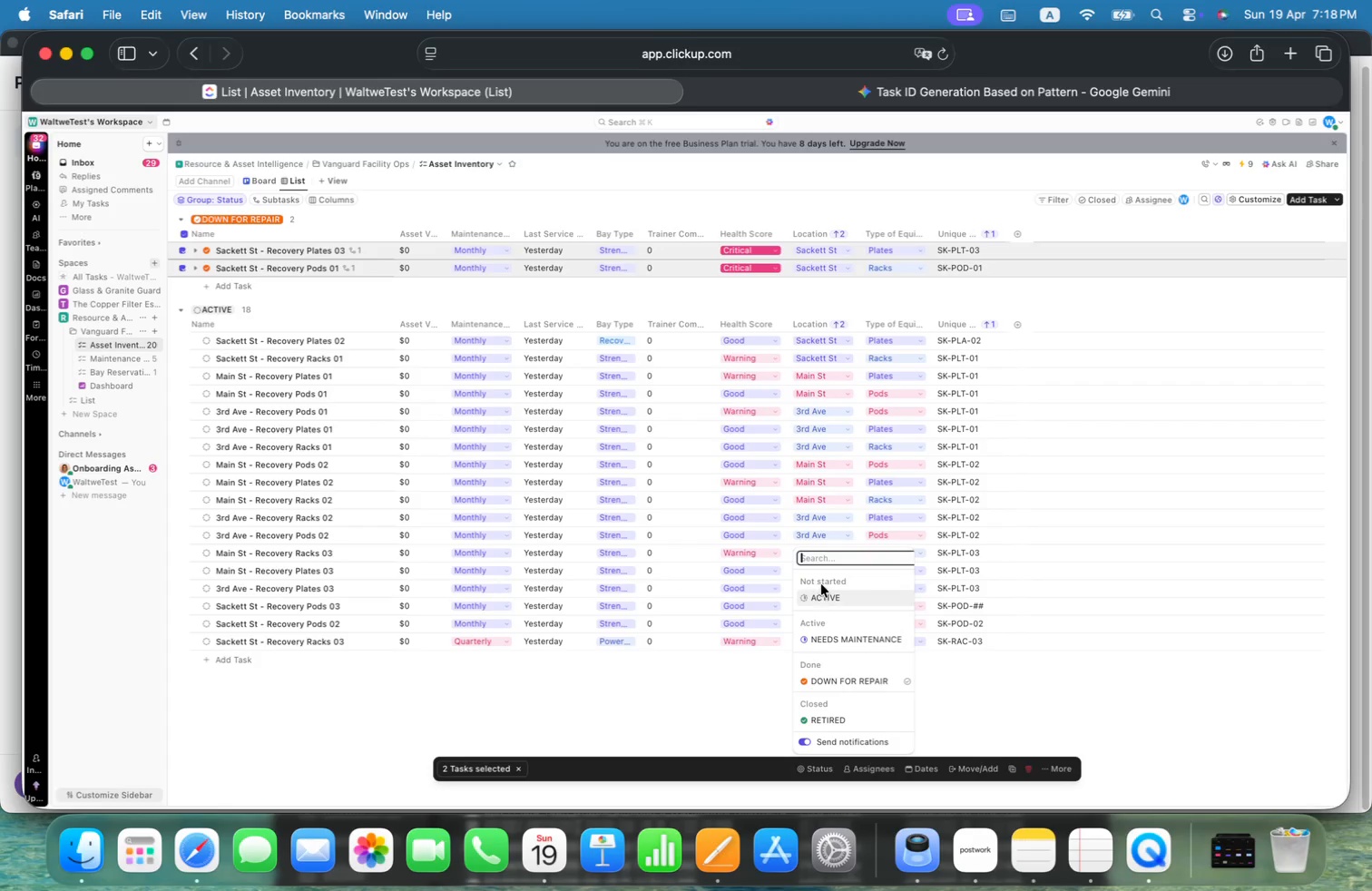 
left_click([828, 595])
 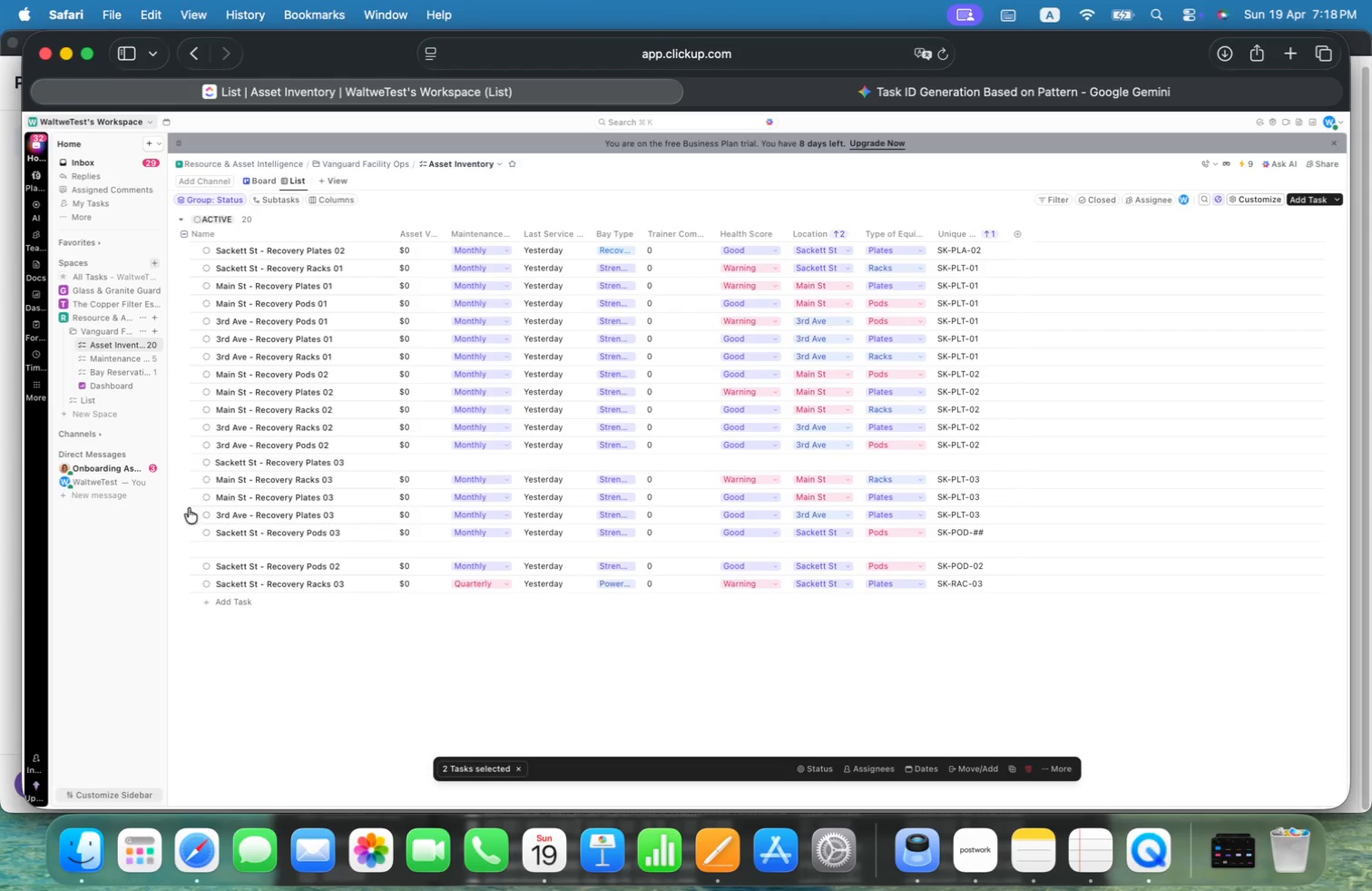 
left_click([760, 699])
 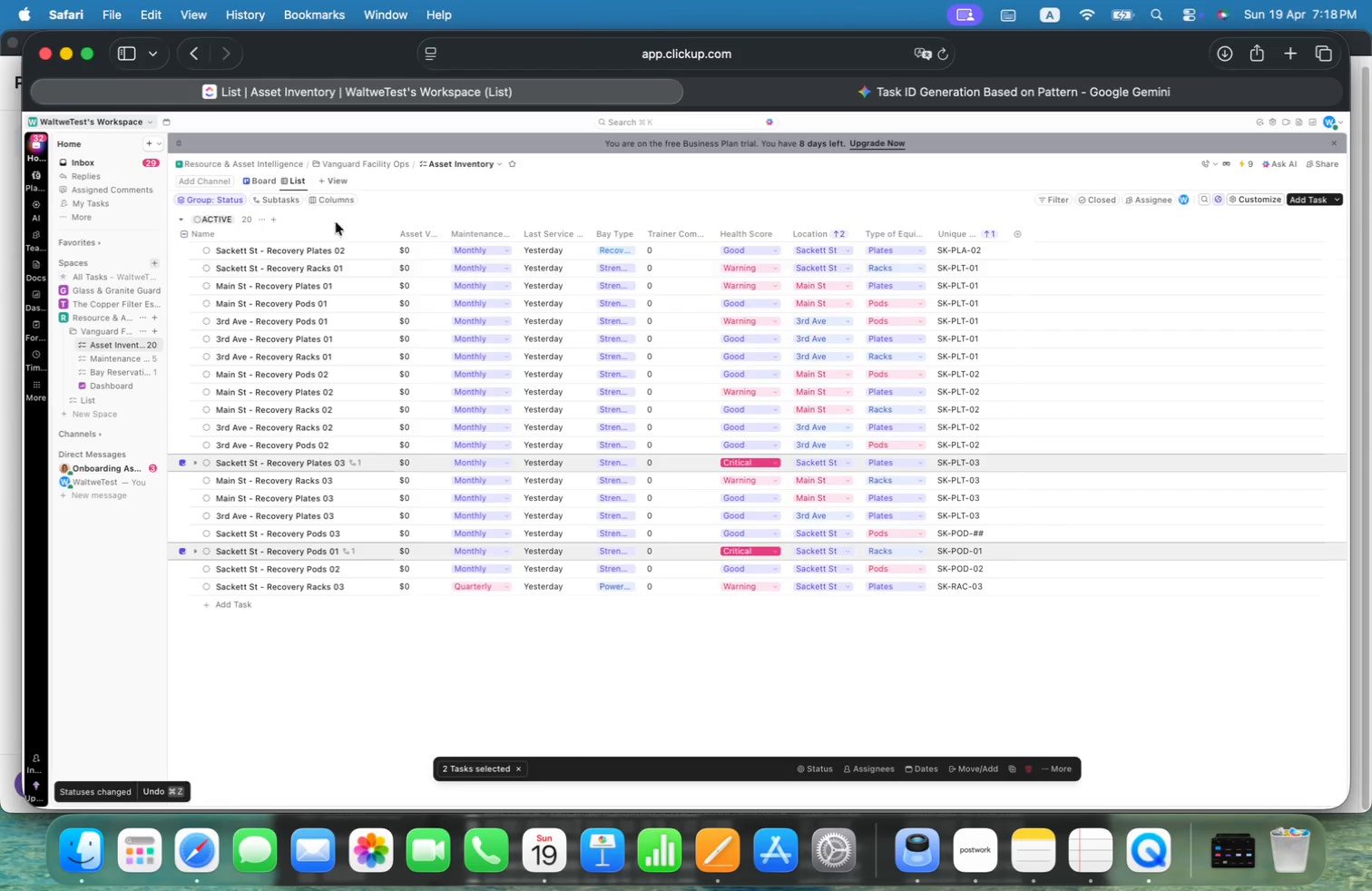 
left_click([315, 231])
 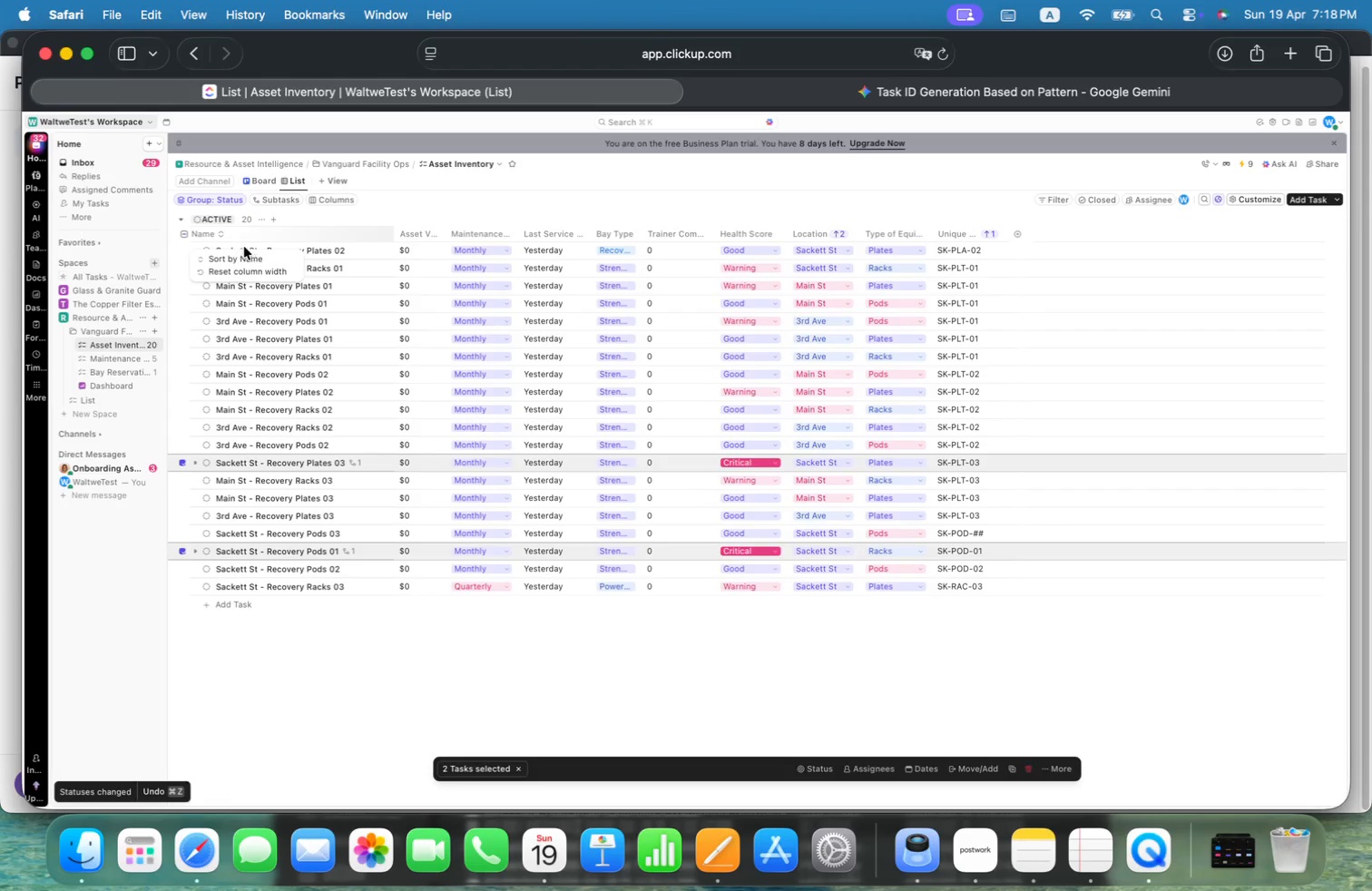 
left_click([225, 261])
 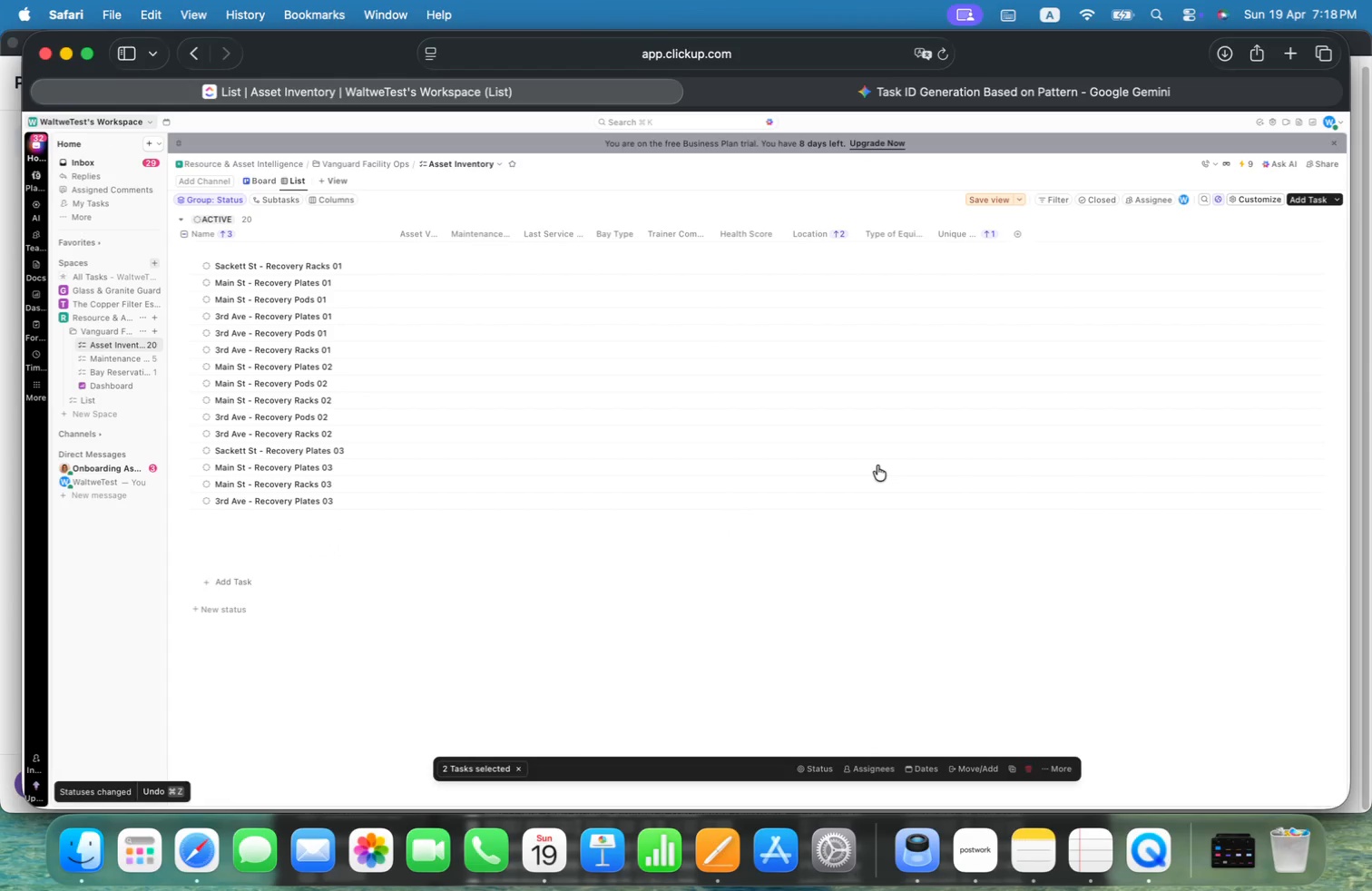 
mouse_move([671, 597])
 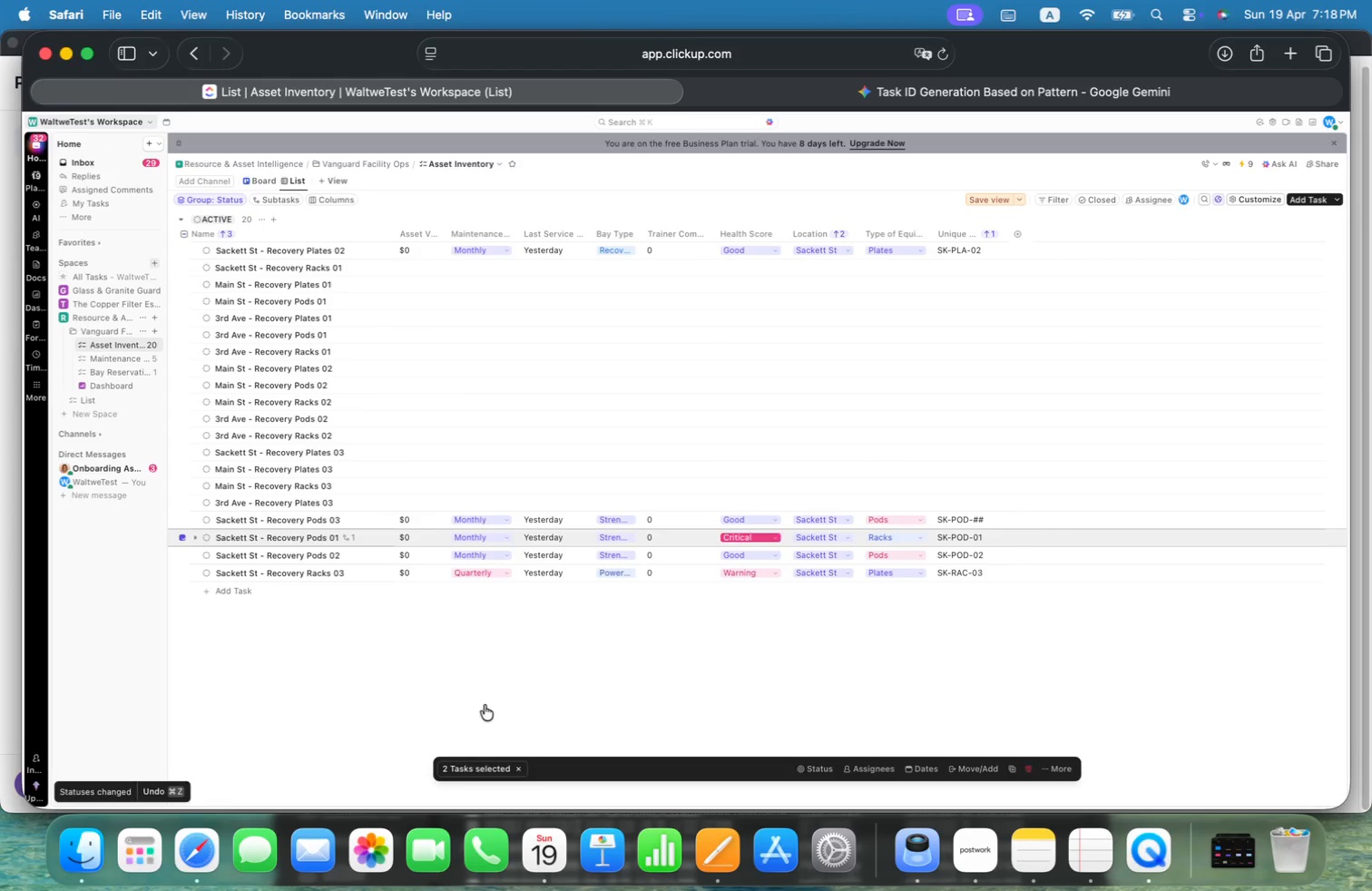 
left_click([490, 688])
 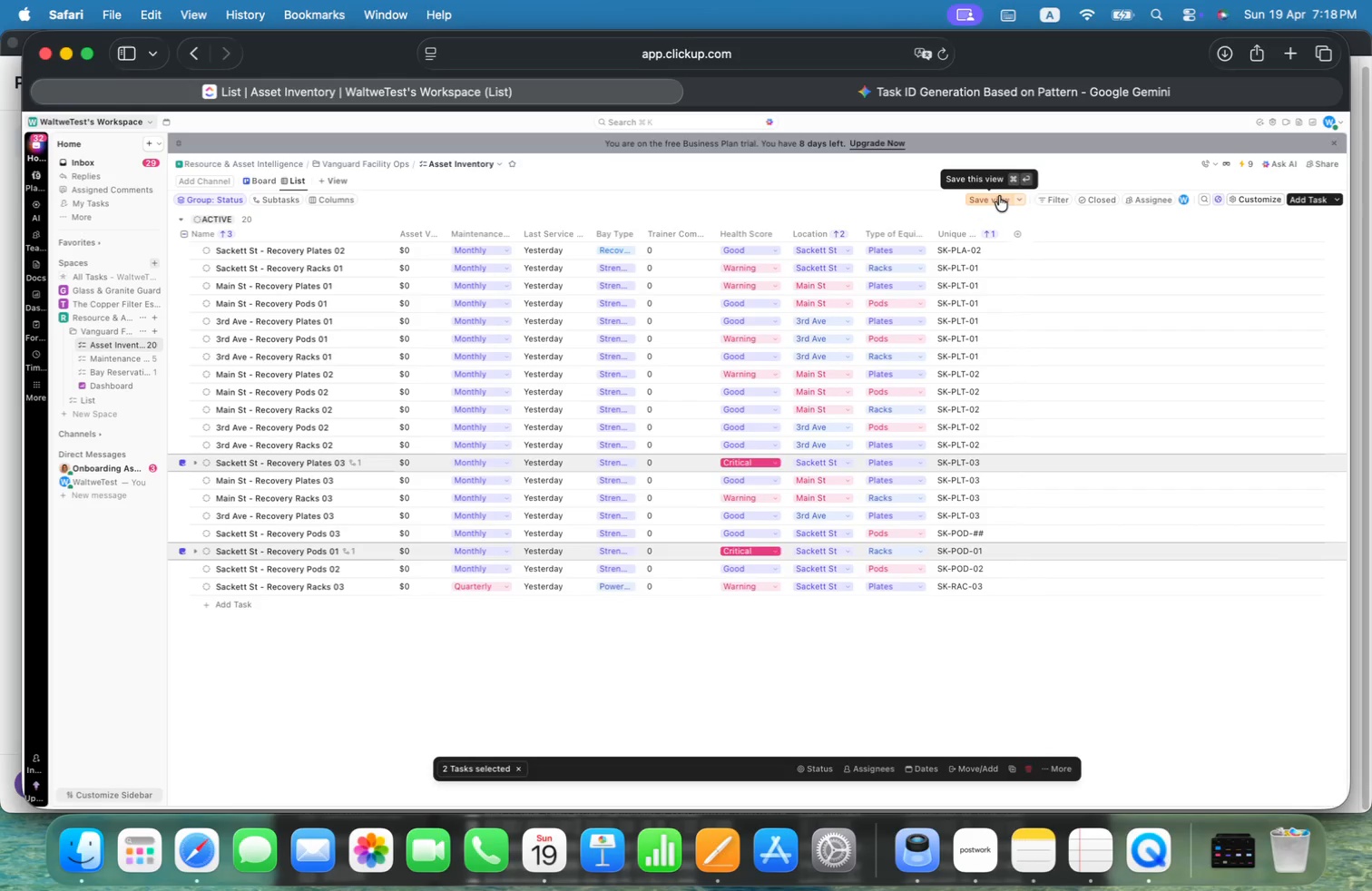 
wait(6.19)
 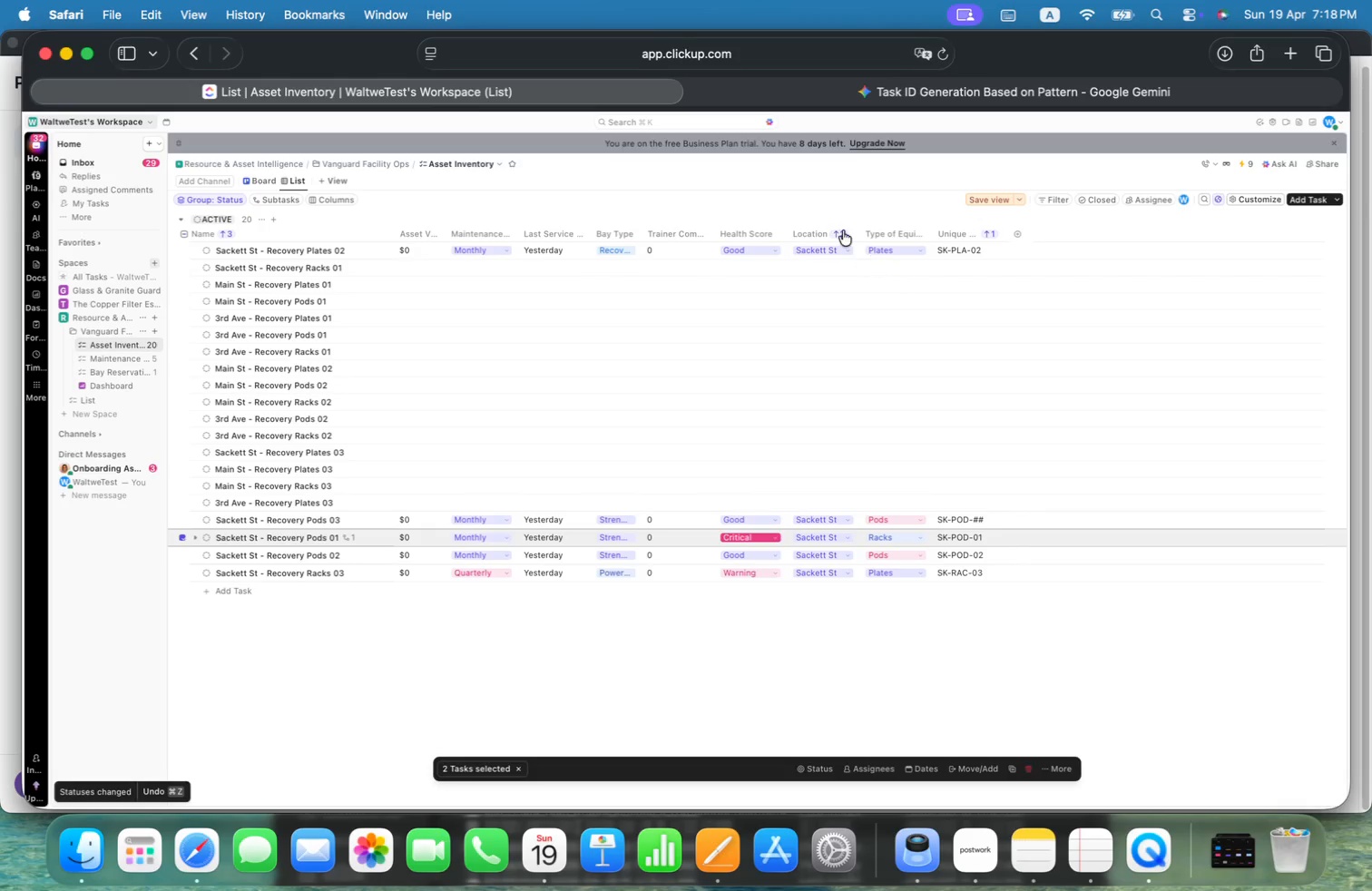 
left_click([986, 200])
 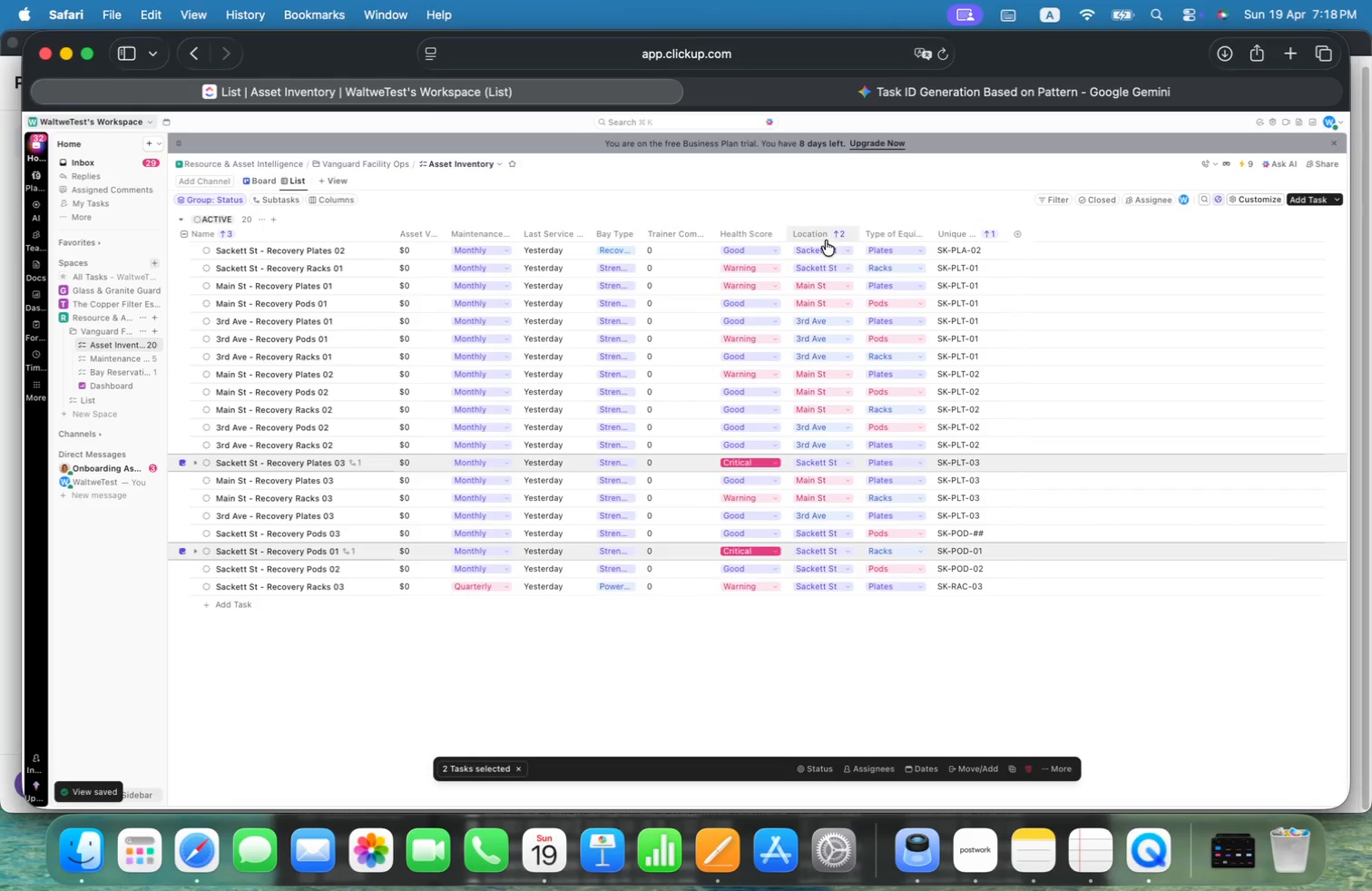 
left_click([826, 247])
 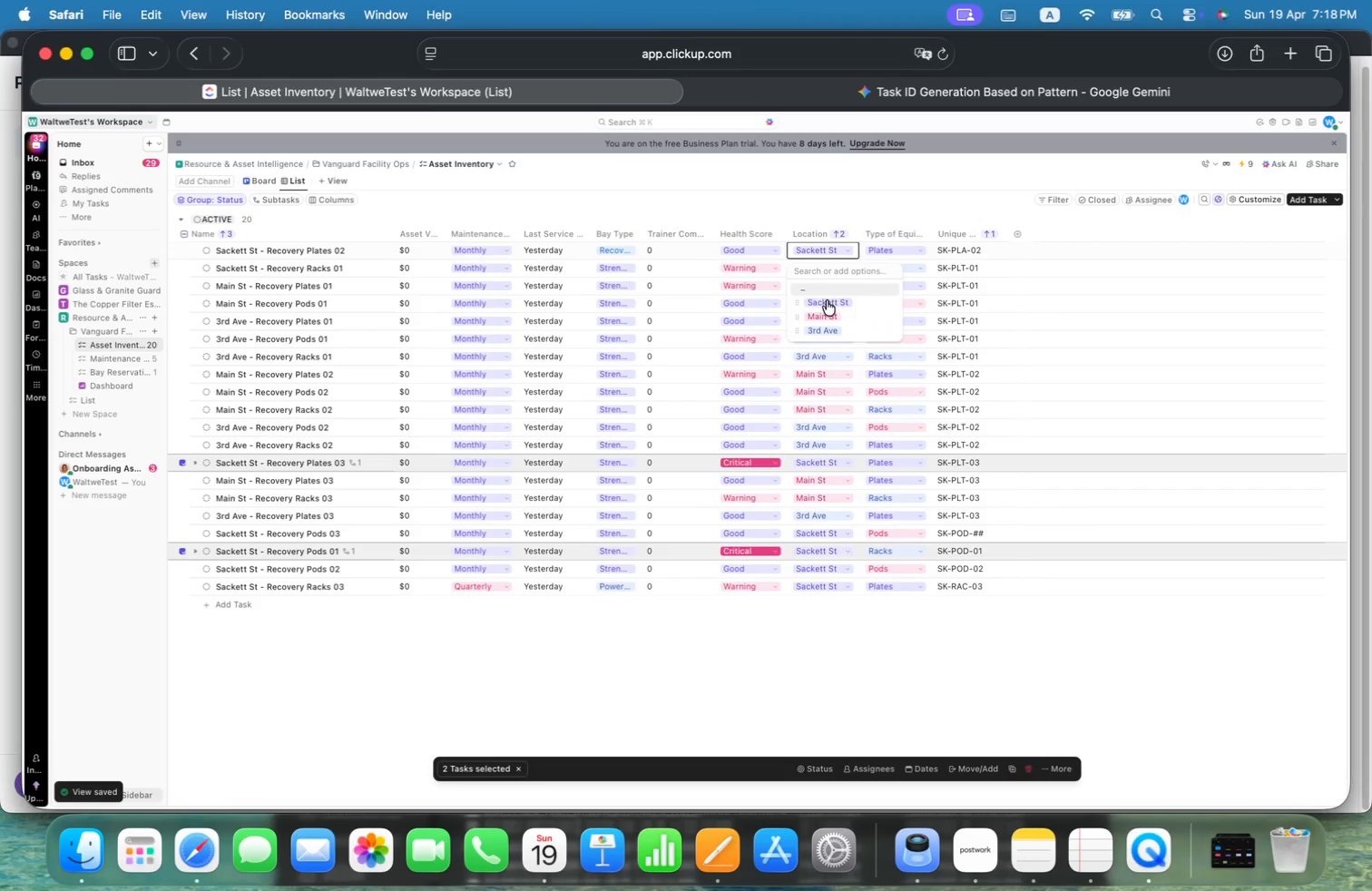 
left_click([827, 311])
 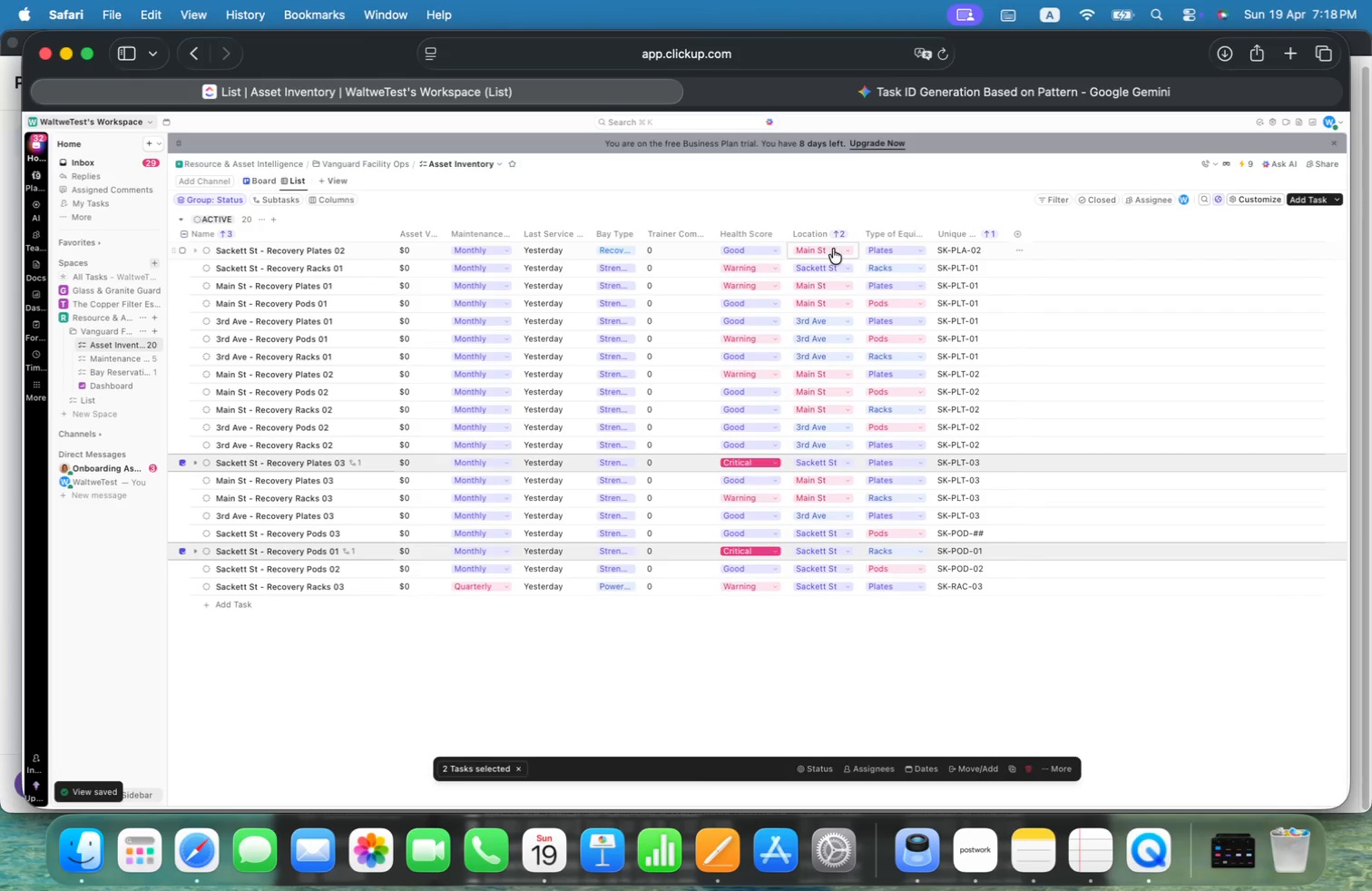 
left_click([967, 190])
 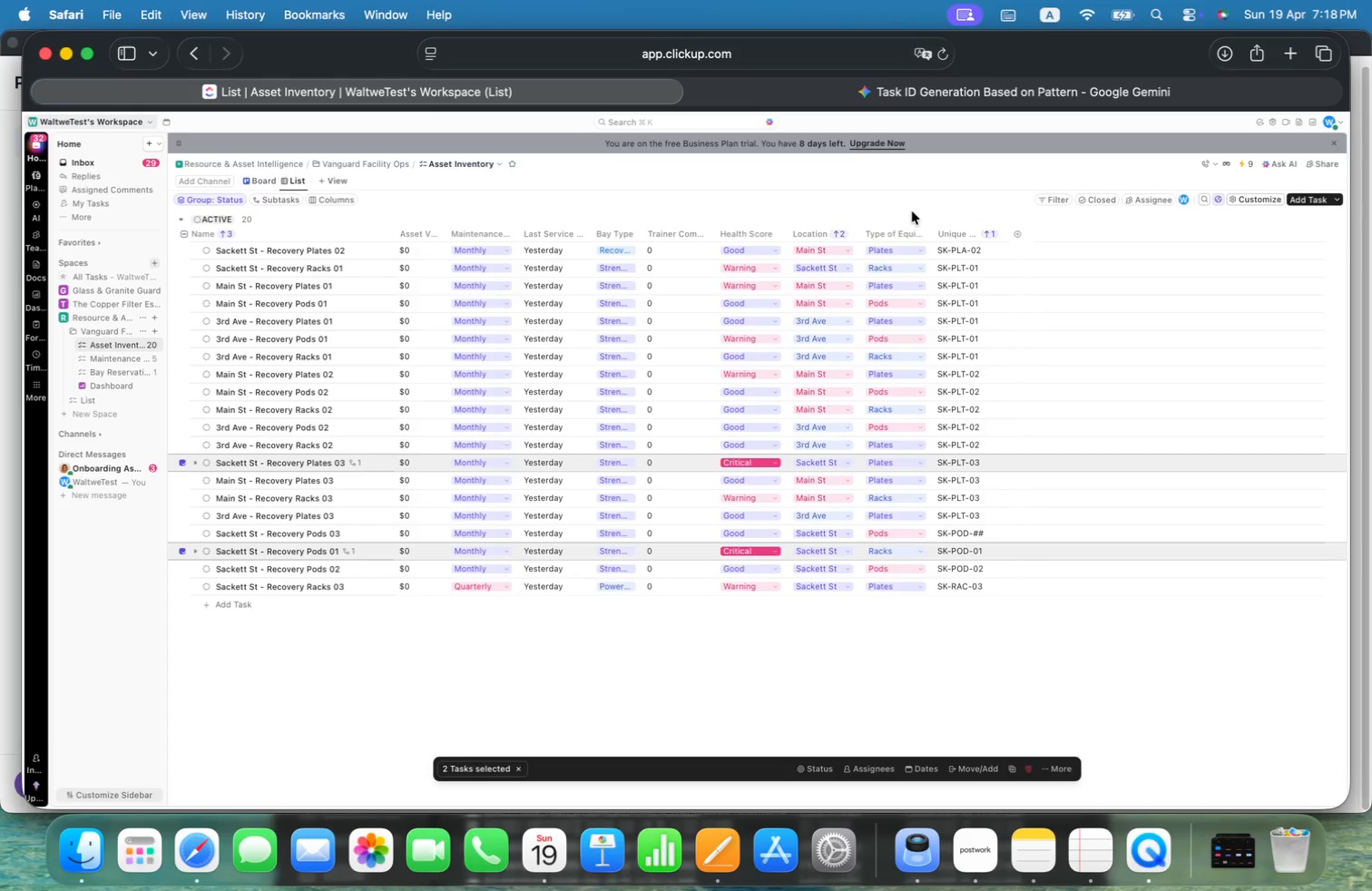 
left_click([824, 252])
 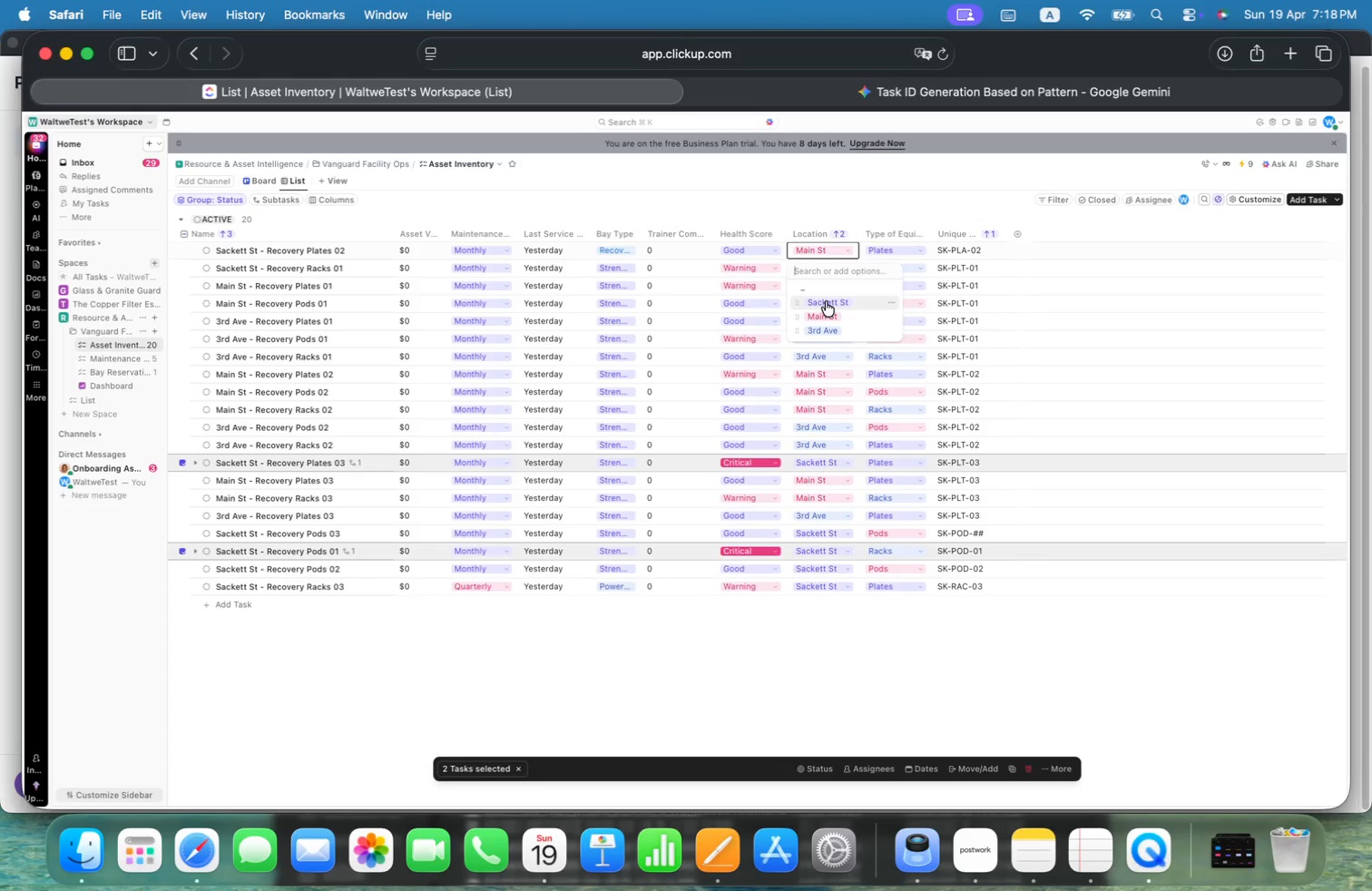 
left_click([826, 301])
 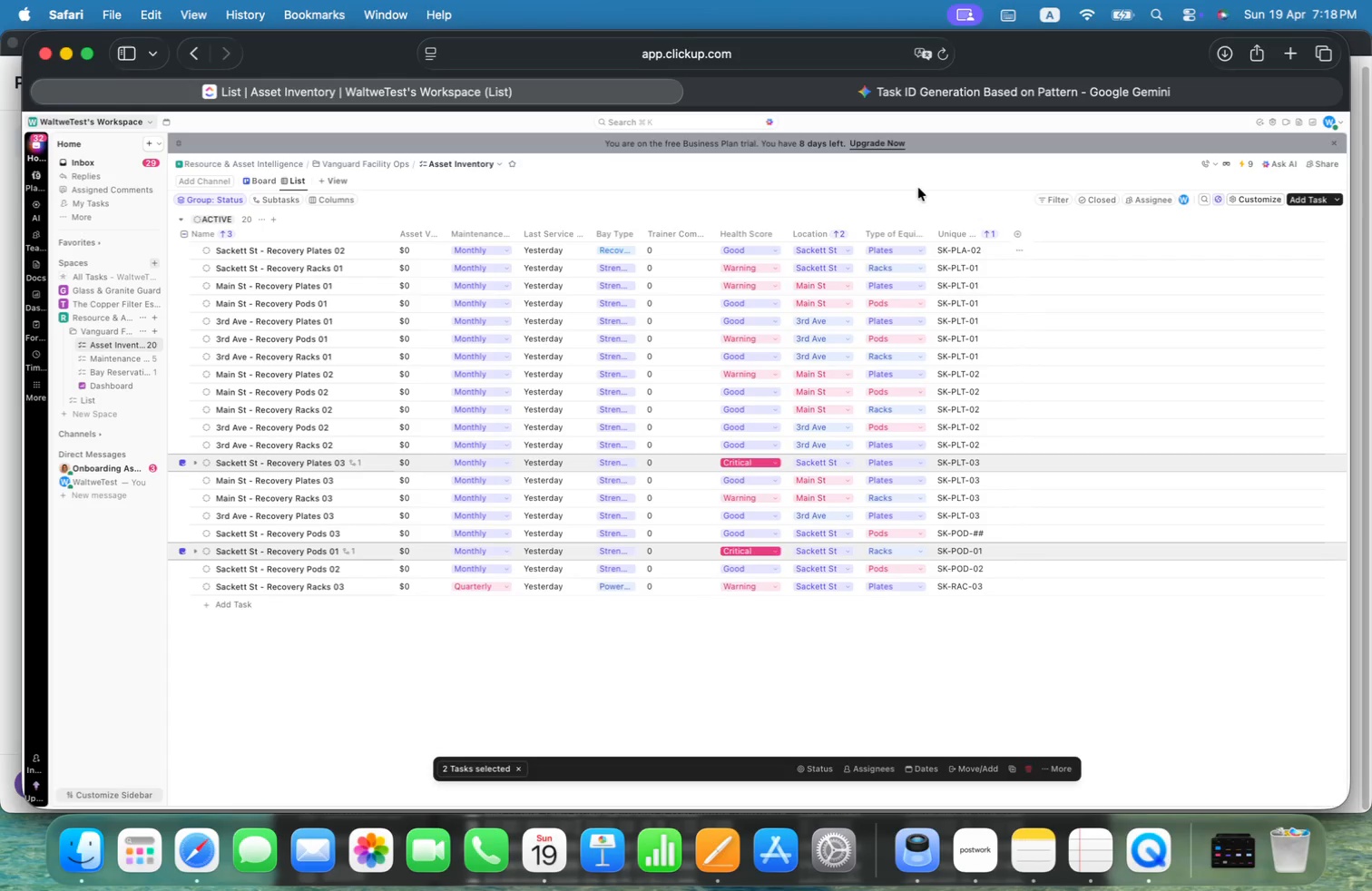 
left_click([918, 188])
 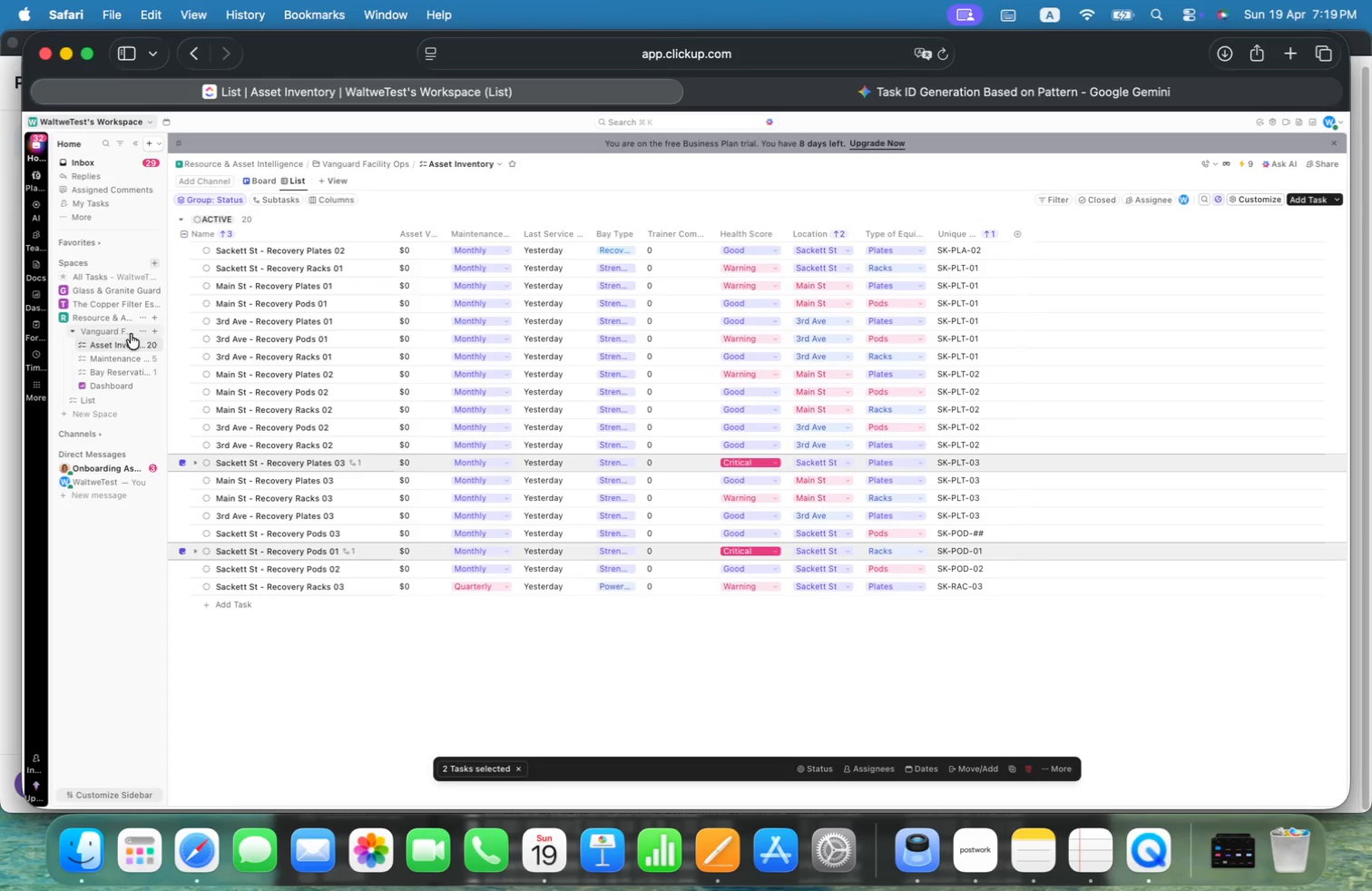 
left_click([117, 356])
 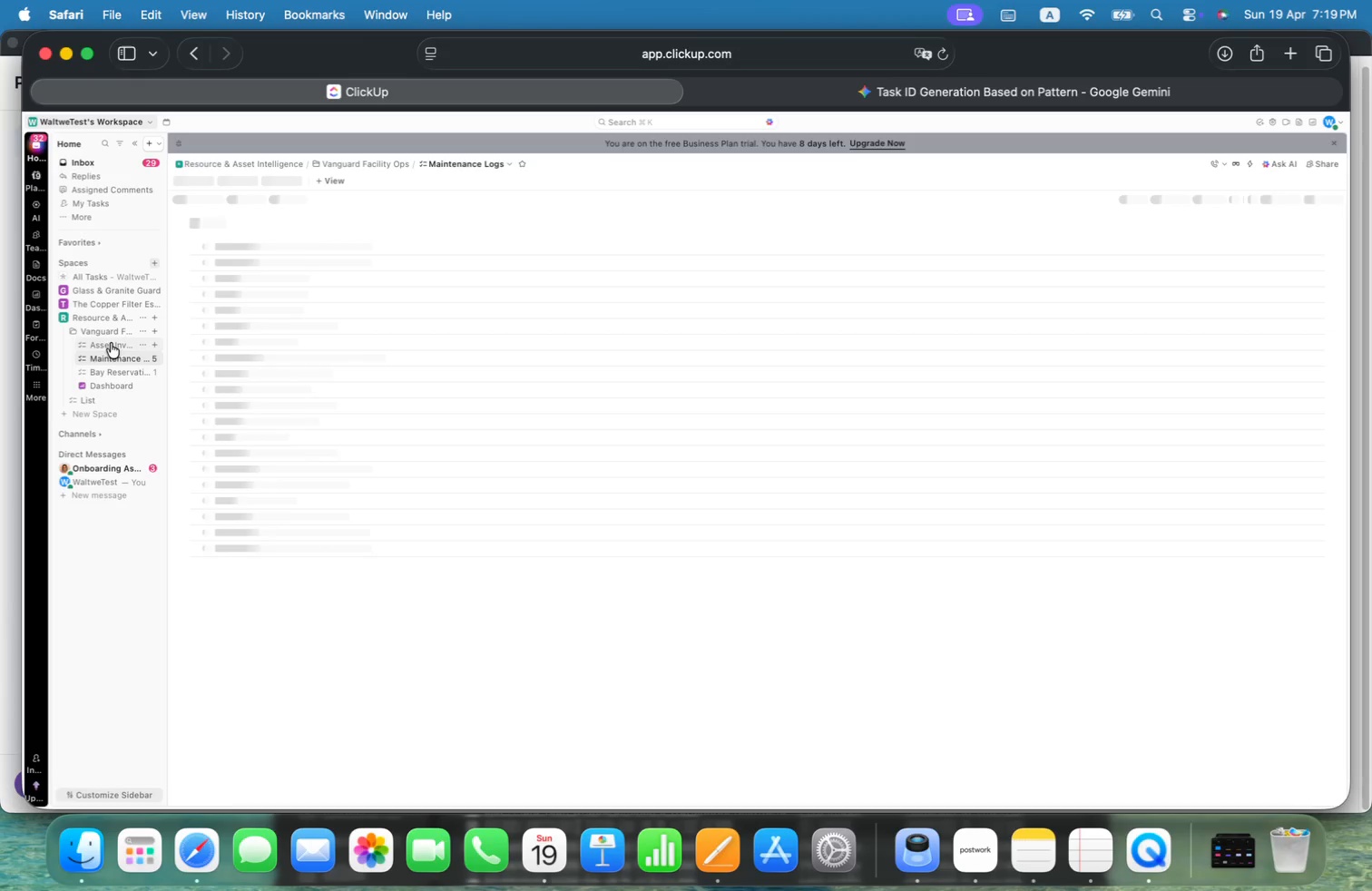 
left_click([111, 343])
 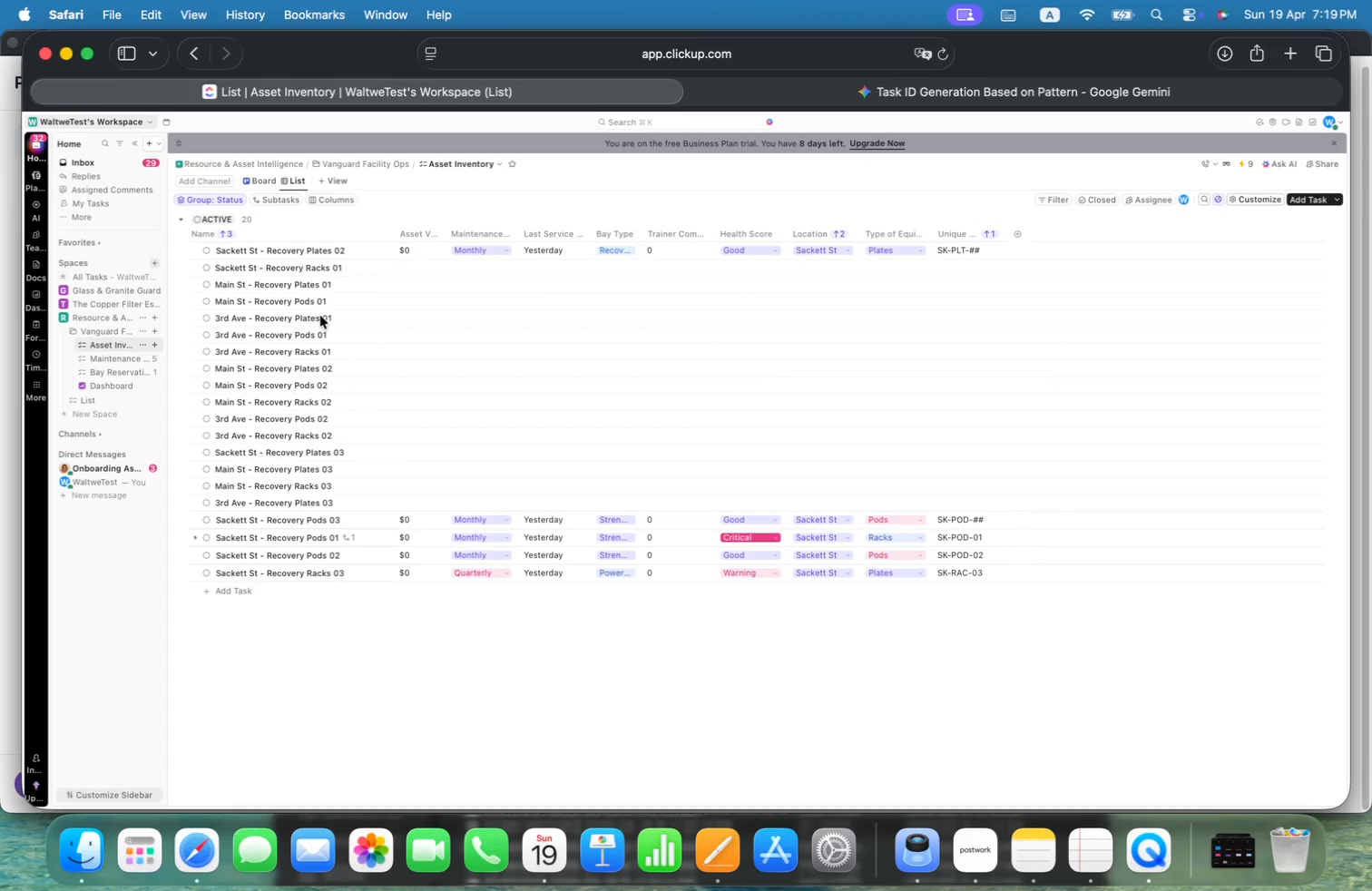 
wait(10.59)
 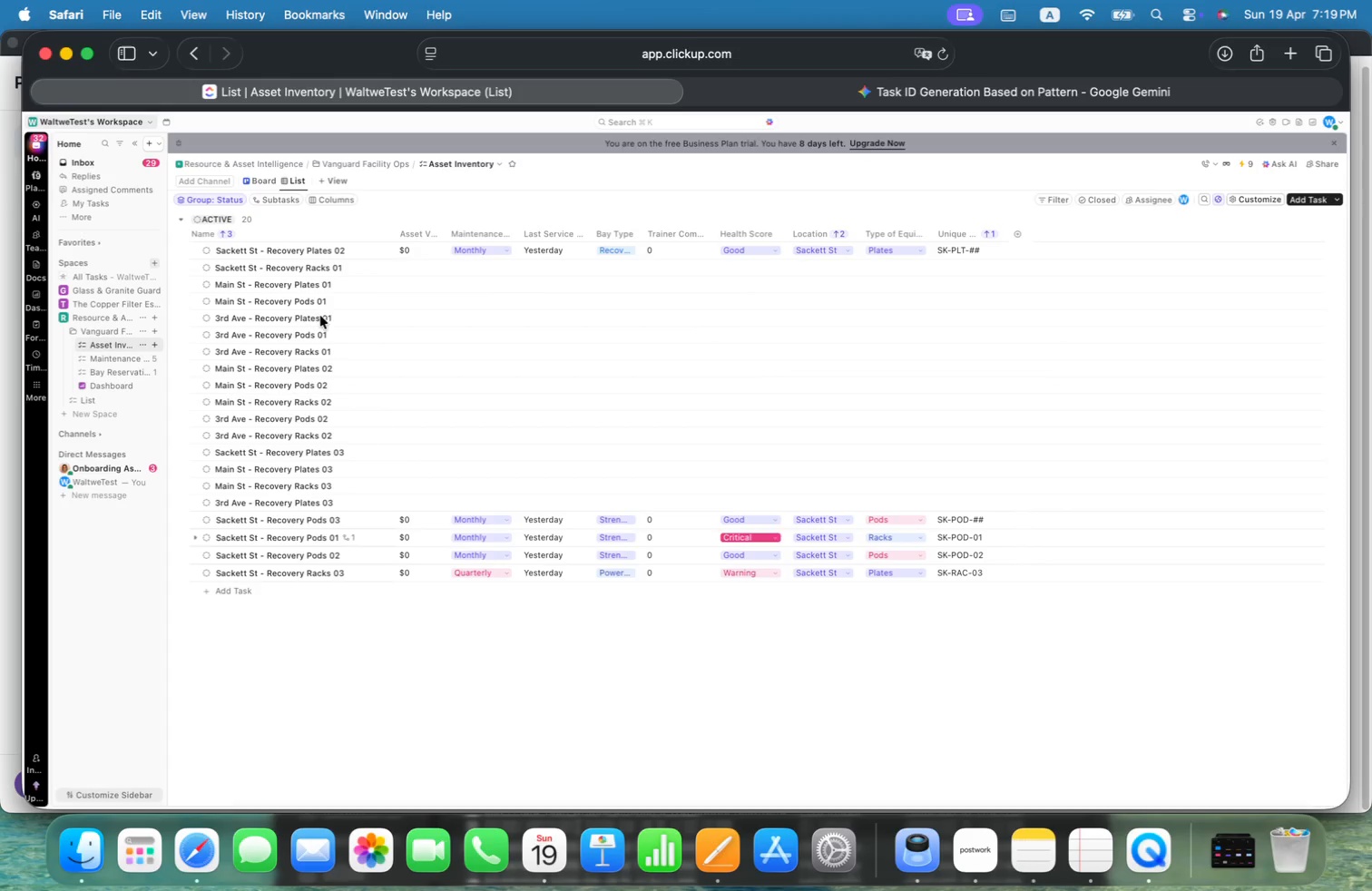 
left_click([827, 265])
 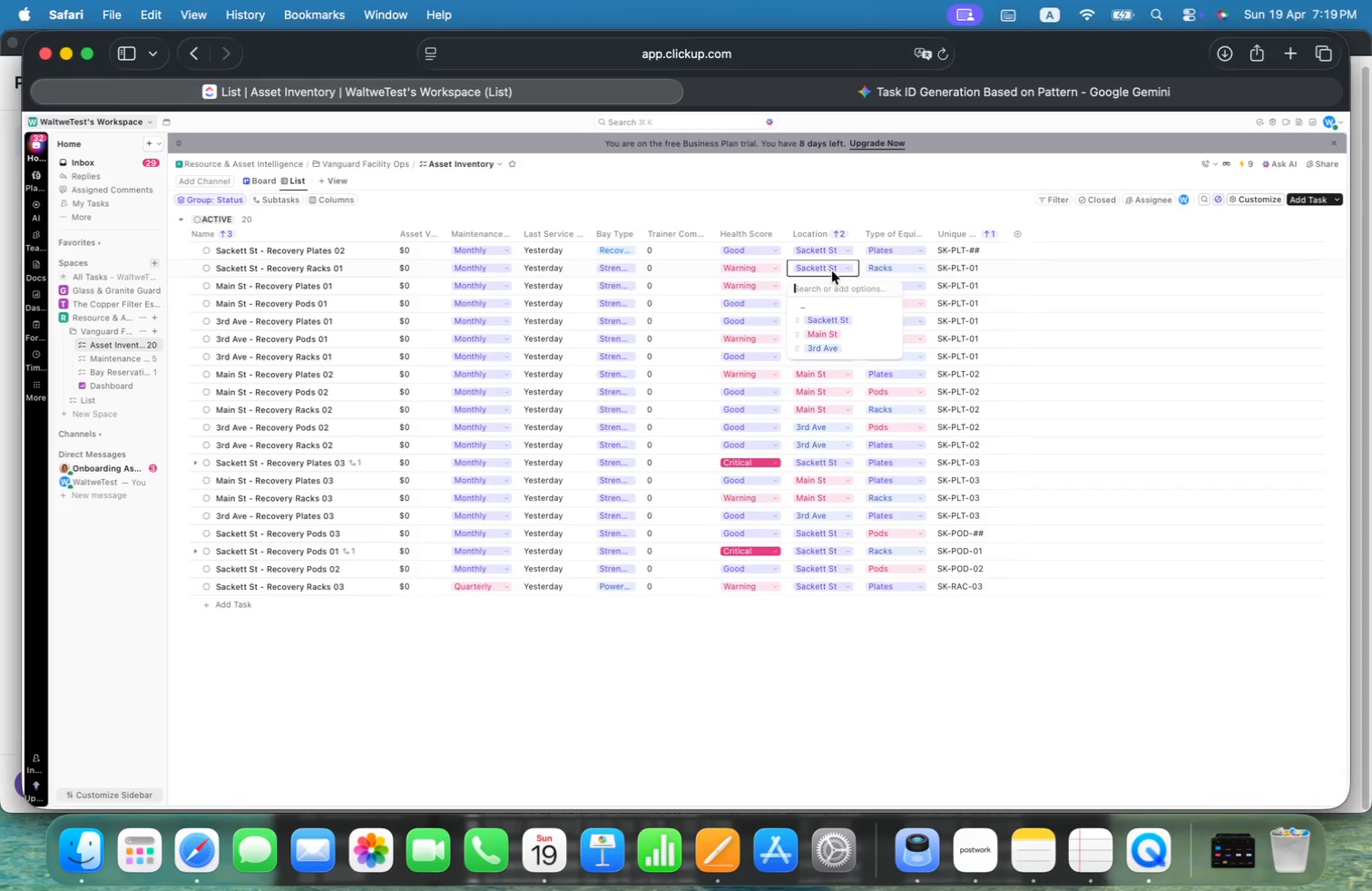 
left_click([898, 201])
 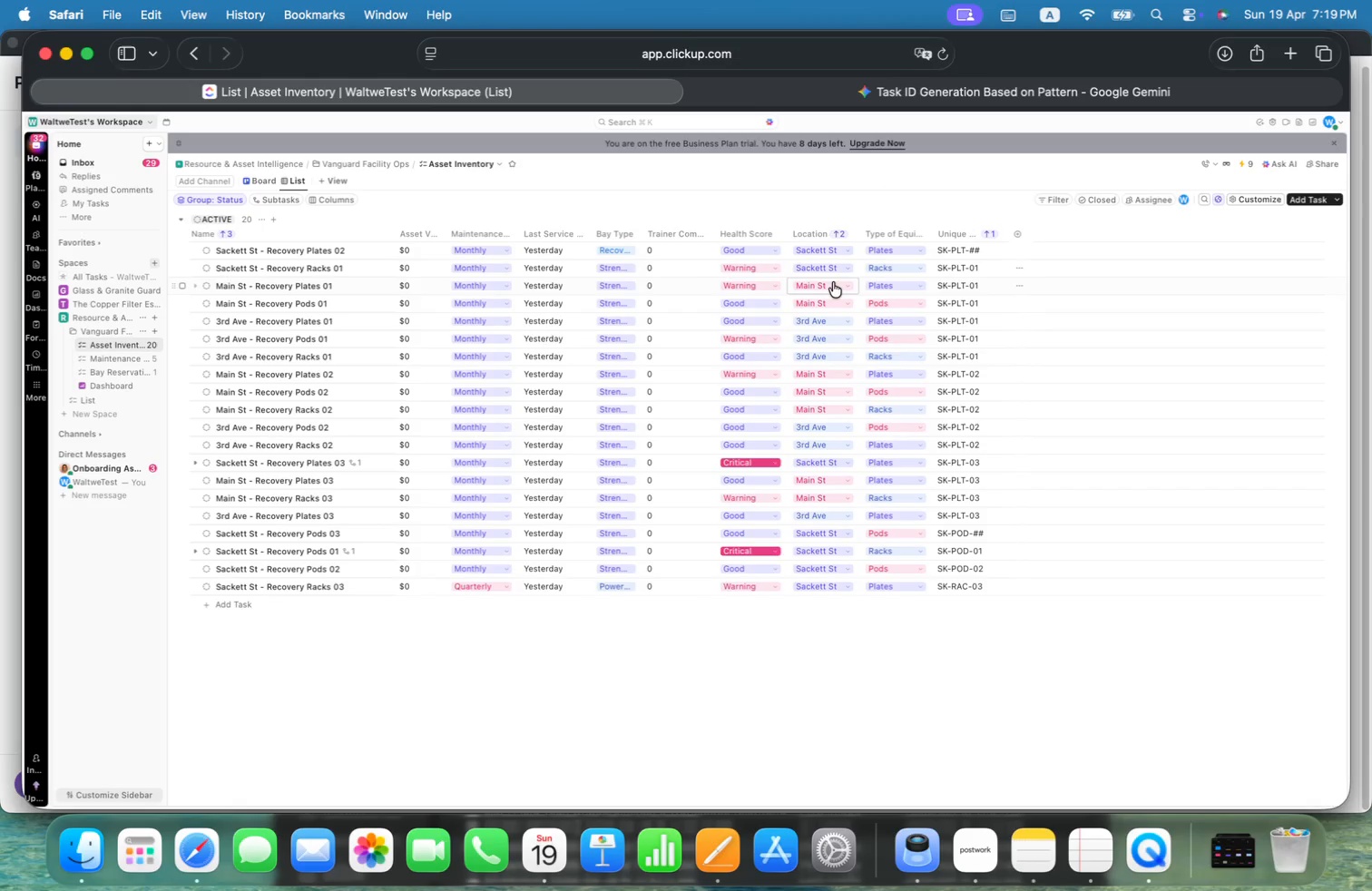 
left_click([830, 285])
 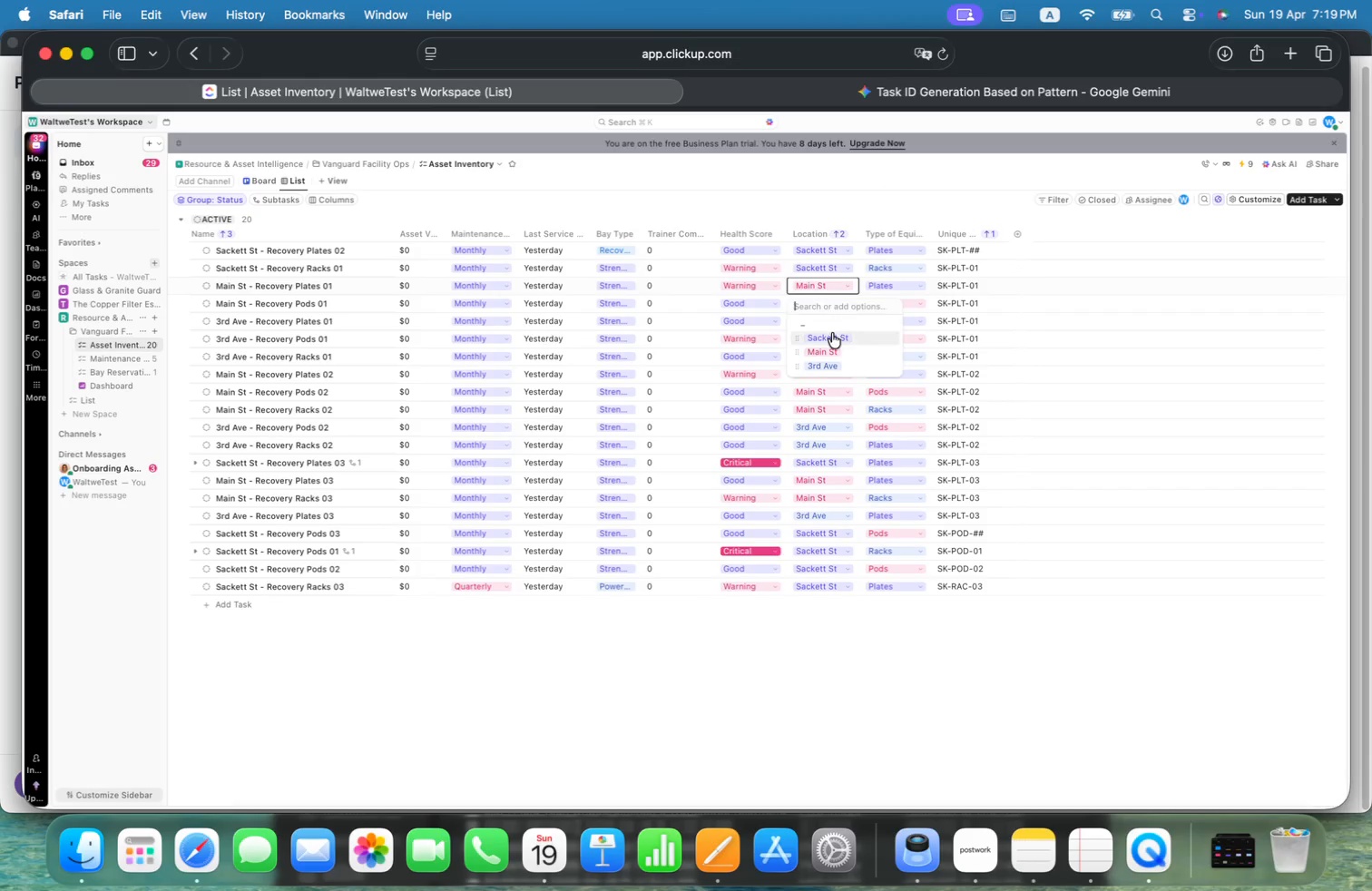 
left_click([833, 350])
 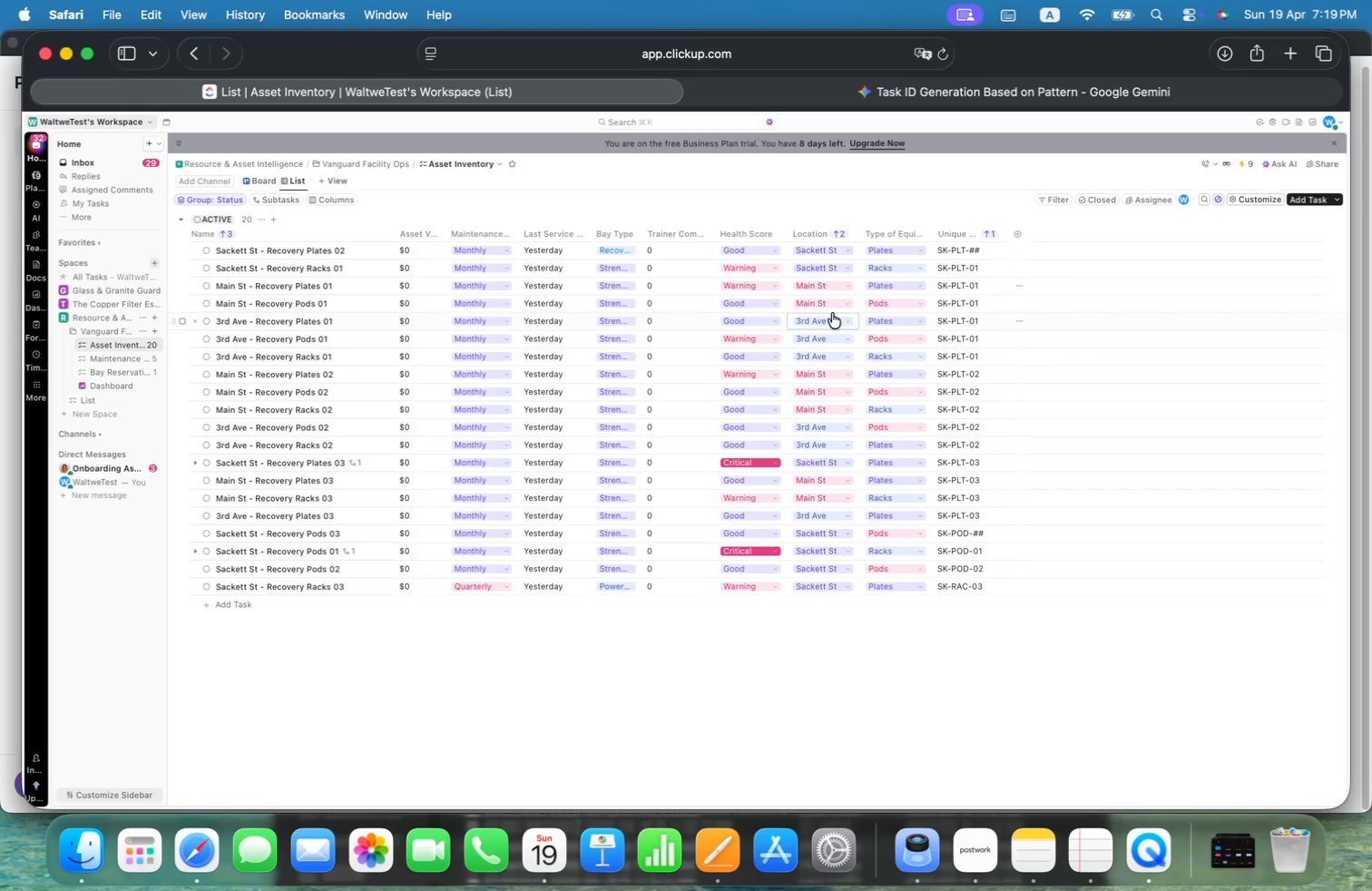 
left_click([832, 303])
 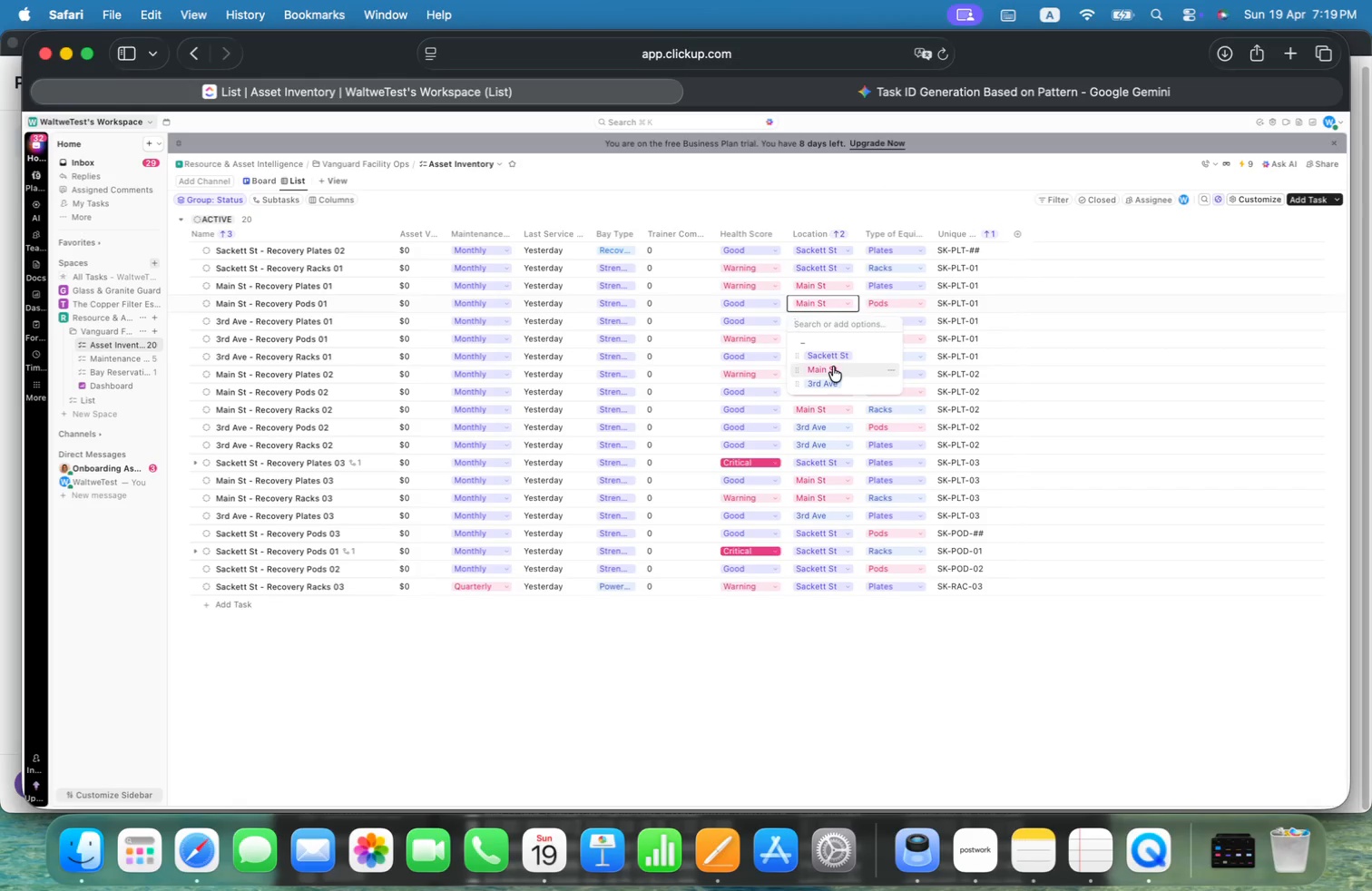 
left_click([833, 367])
 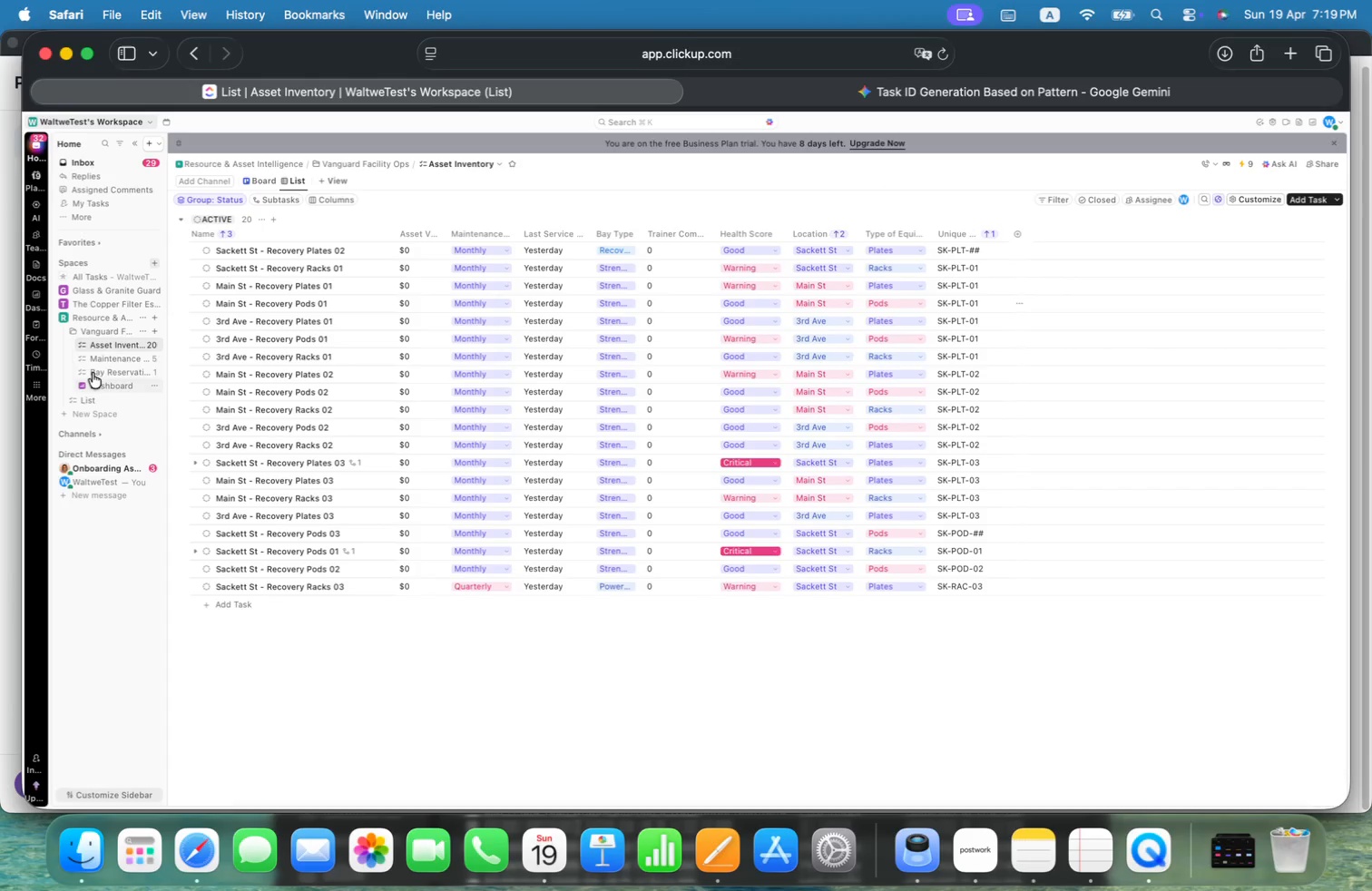 
left_click([103, 357])
 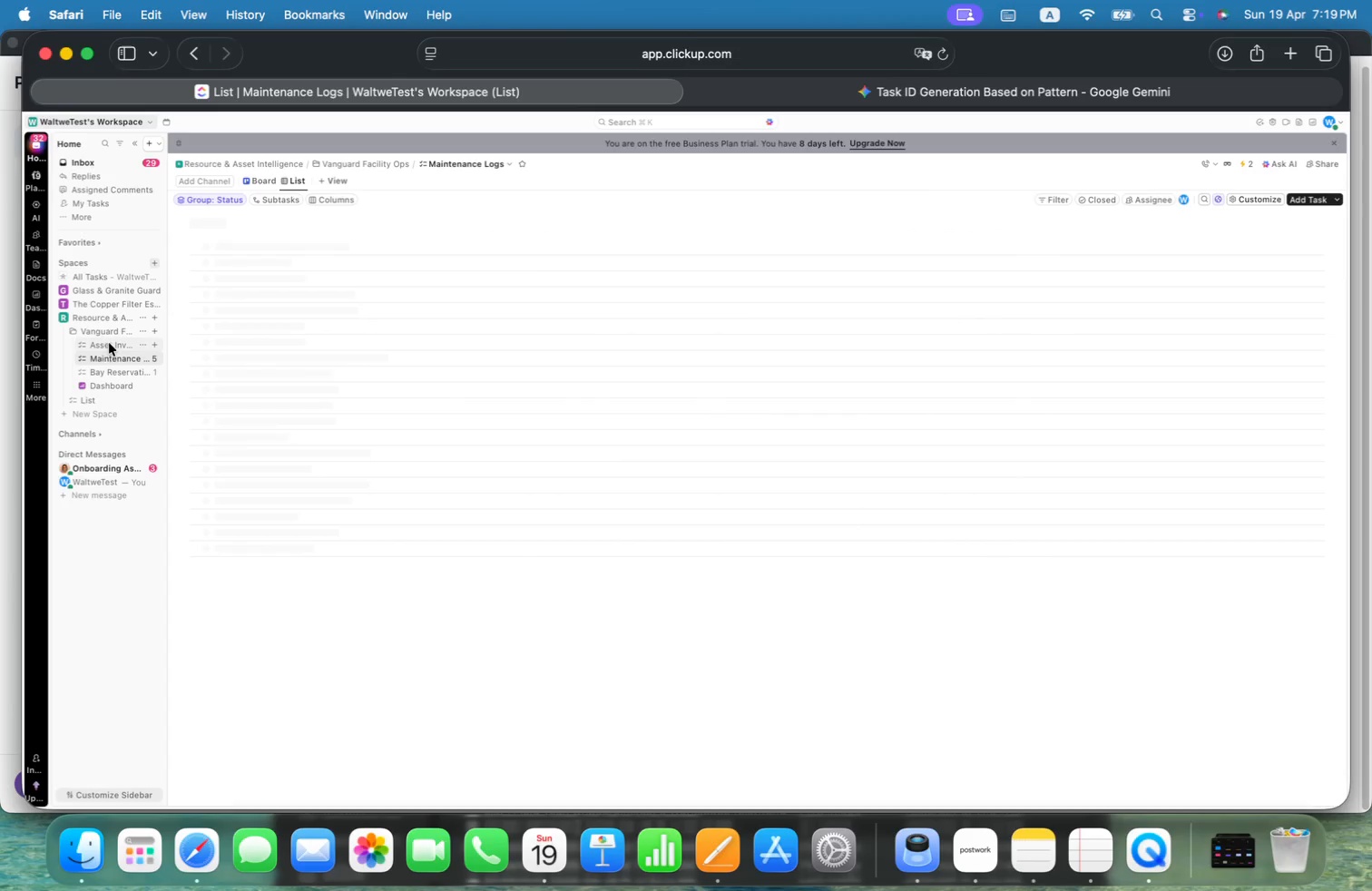 
left_click([110, 346])
 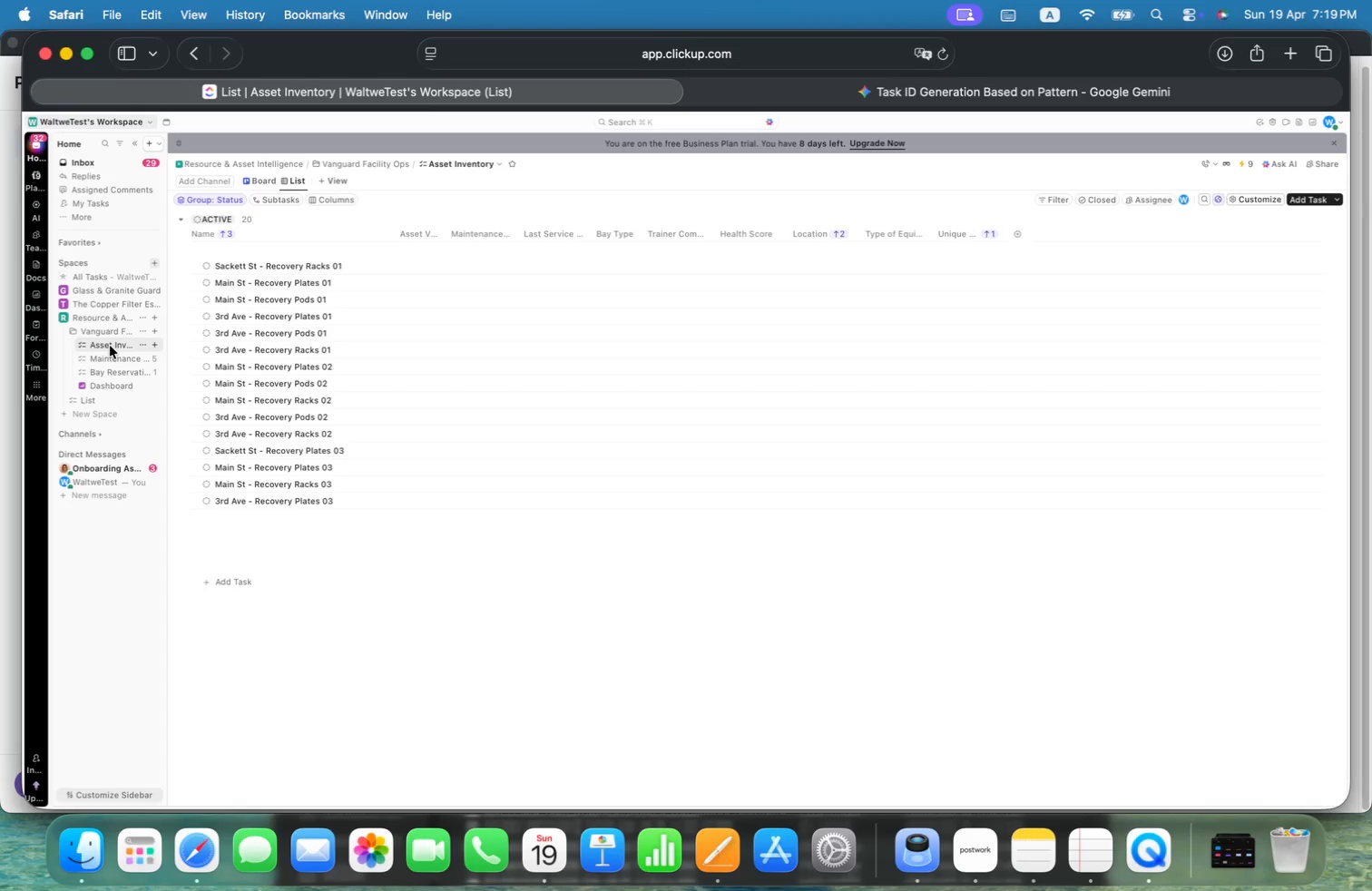 
left_click([110, 346])
 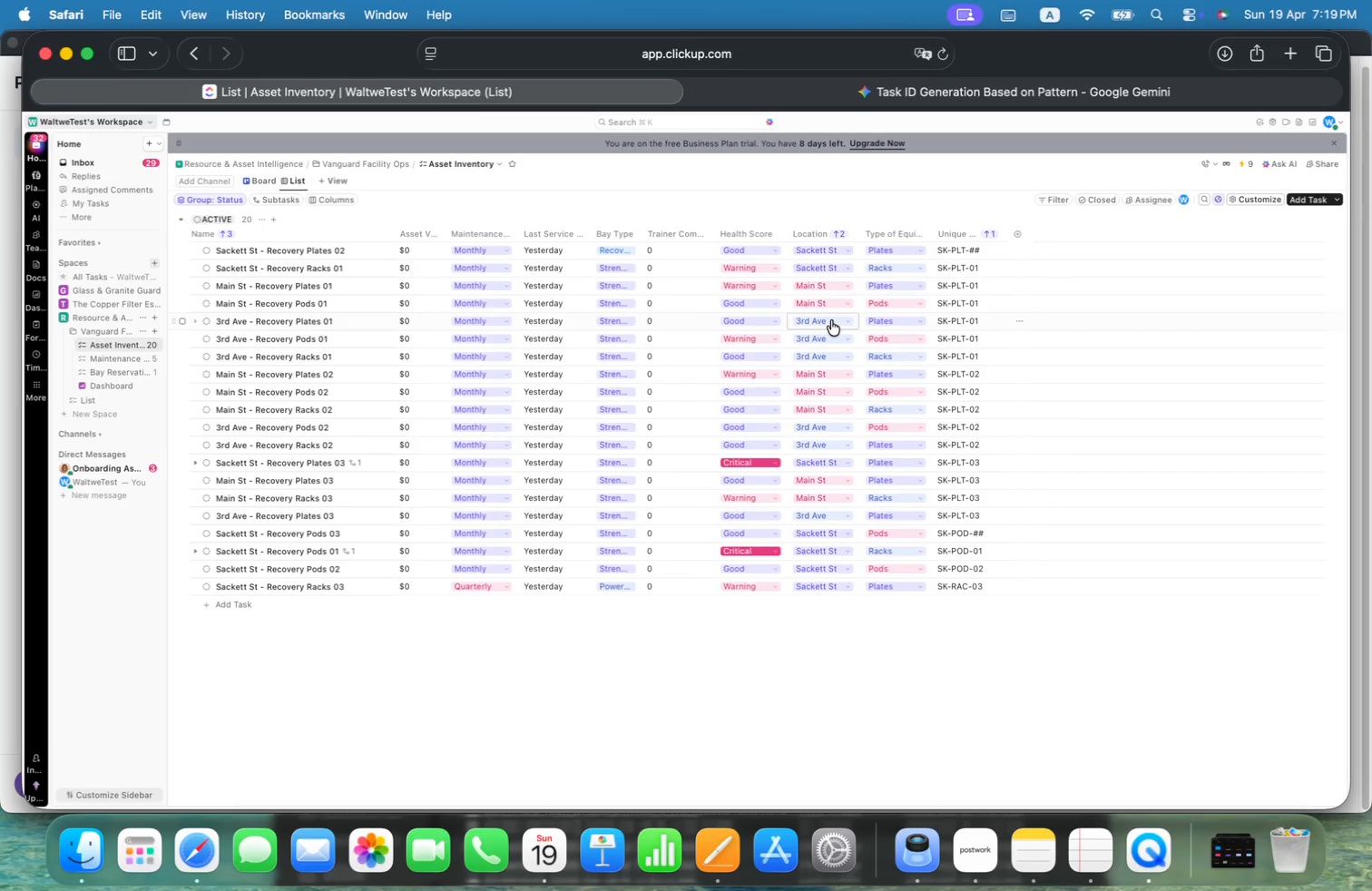 
wait(6.05)
 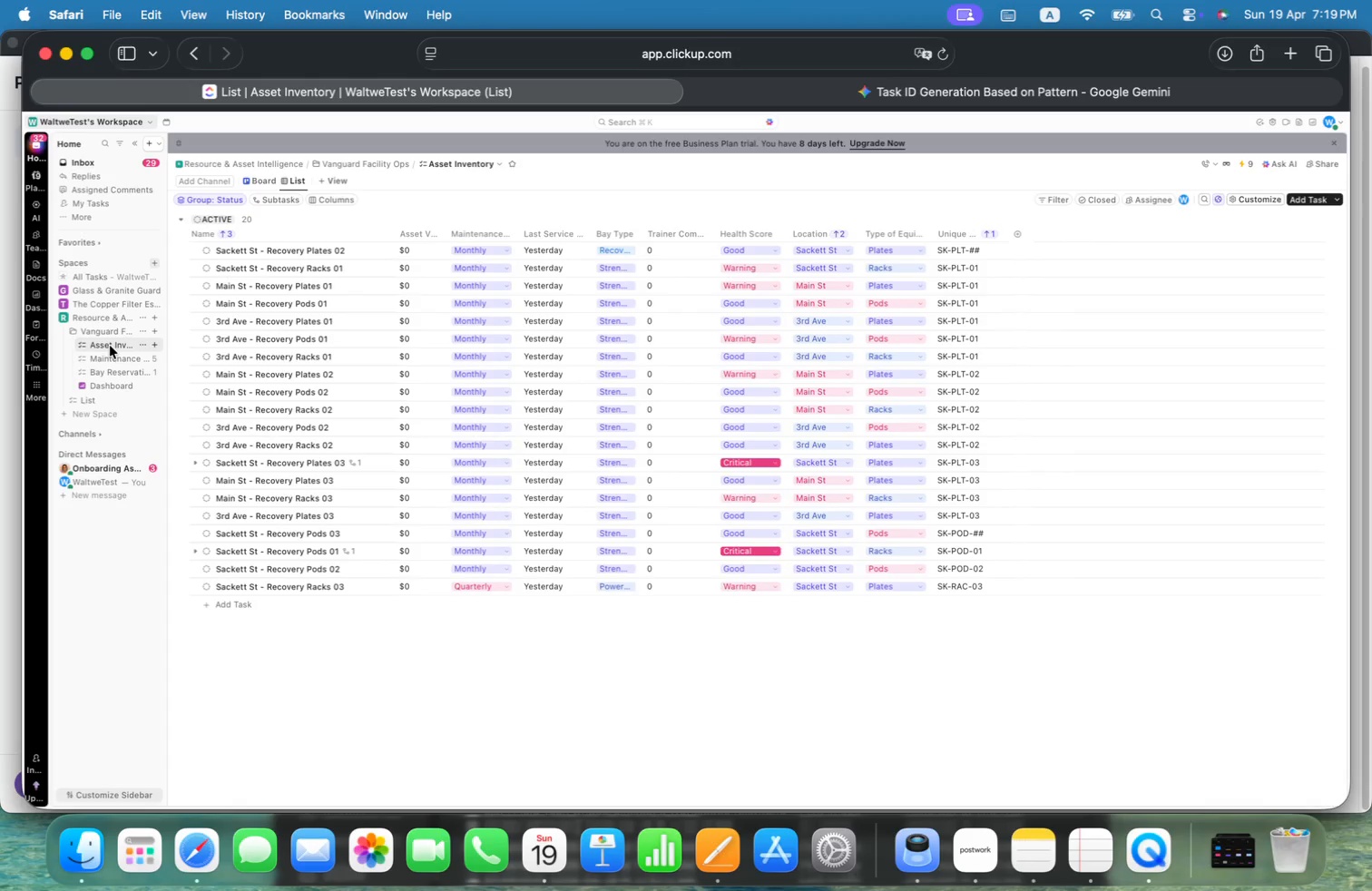 
mouse_move([958, 305])
 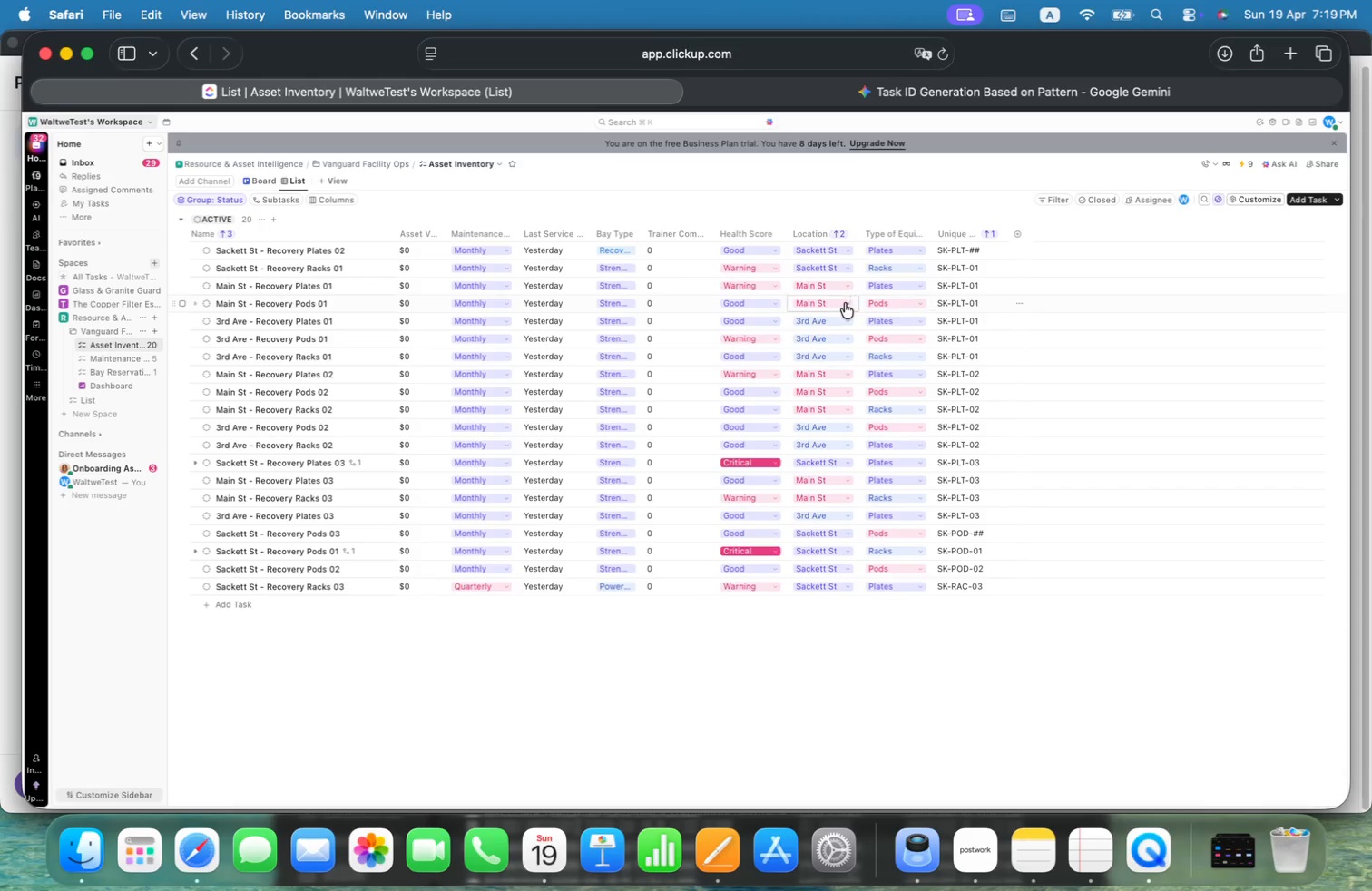 
left_click([841, 305])
 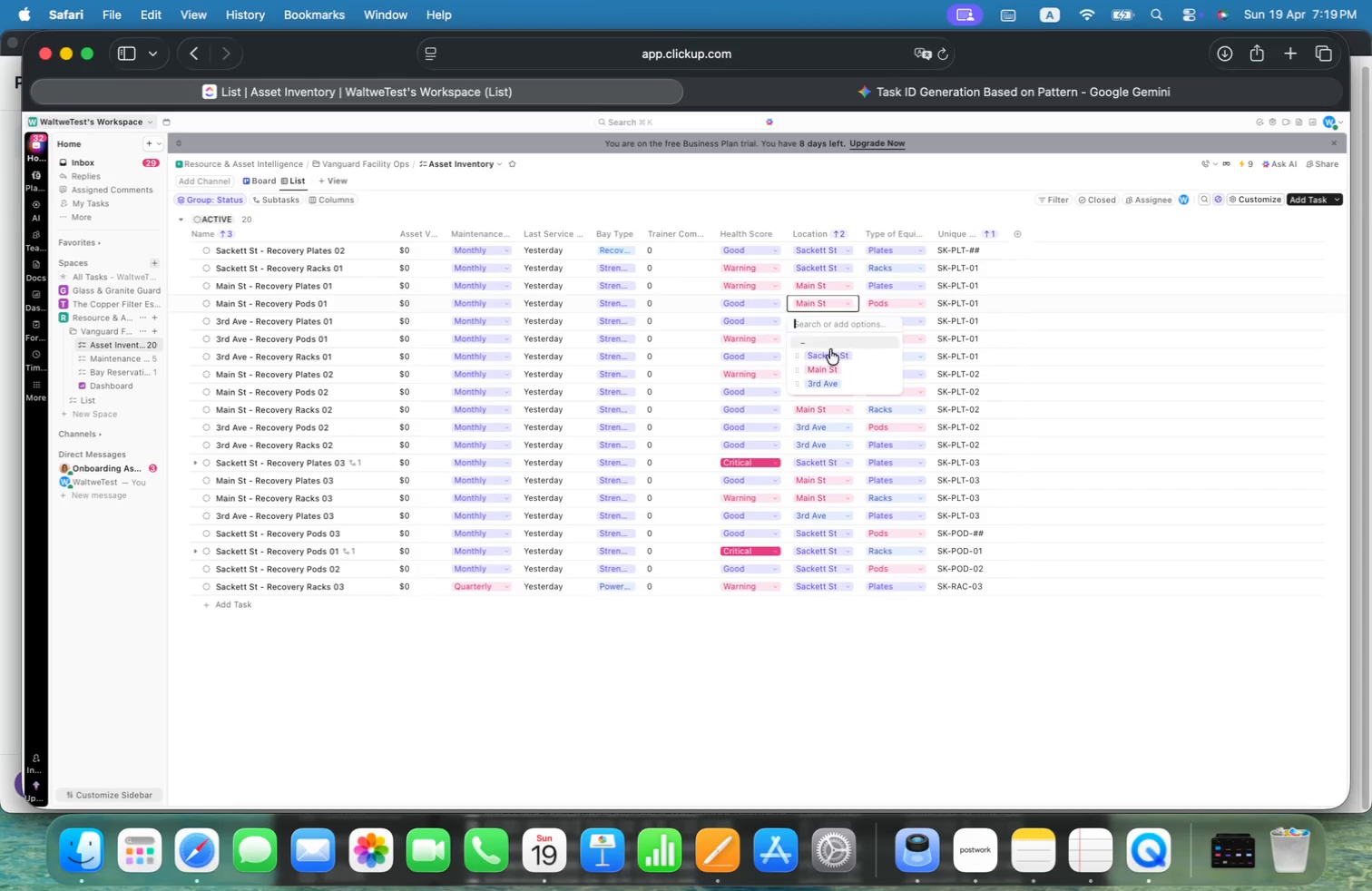 
left_click([831, 353])
 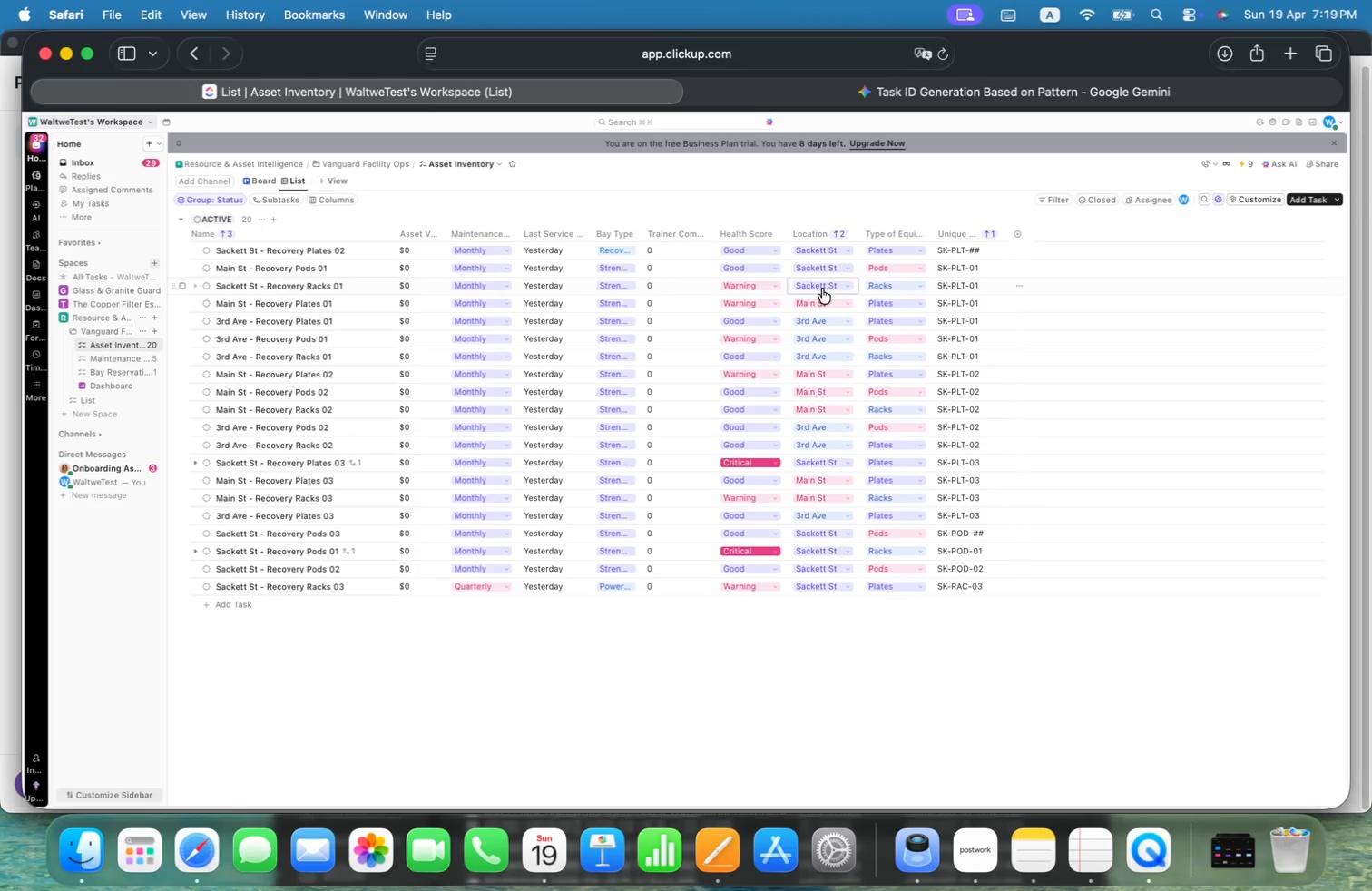 
left_click([822, 301])
 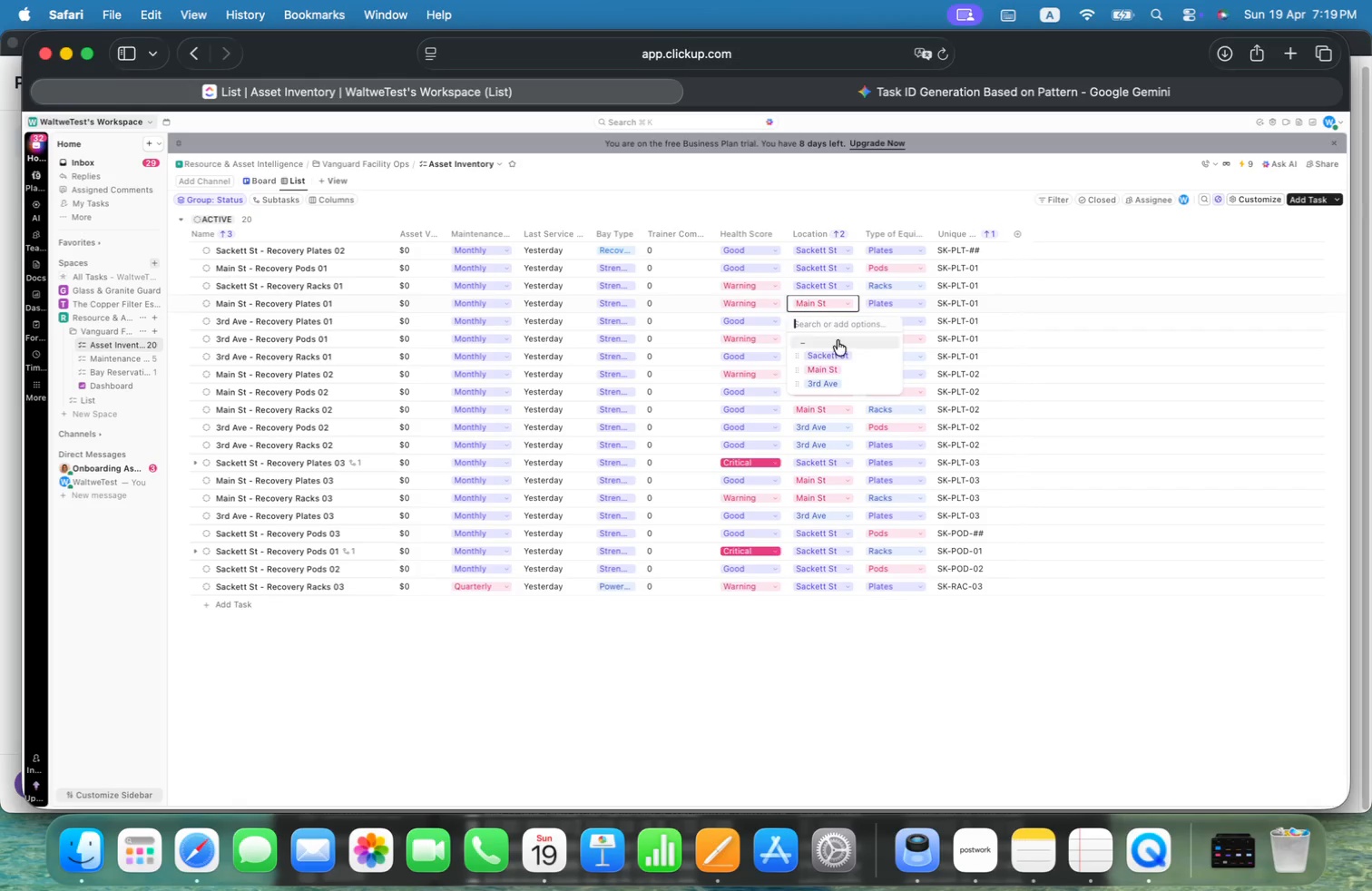 
left_click([836, 352])
 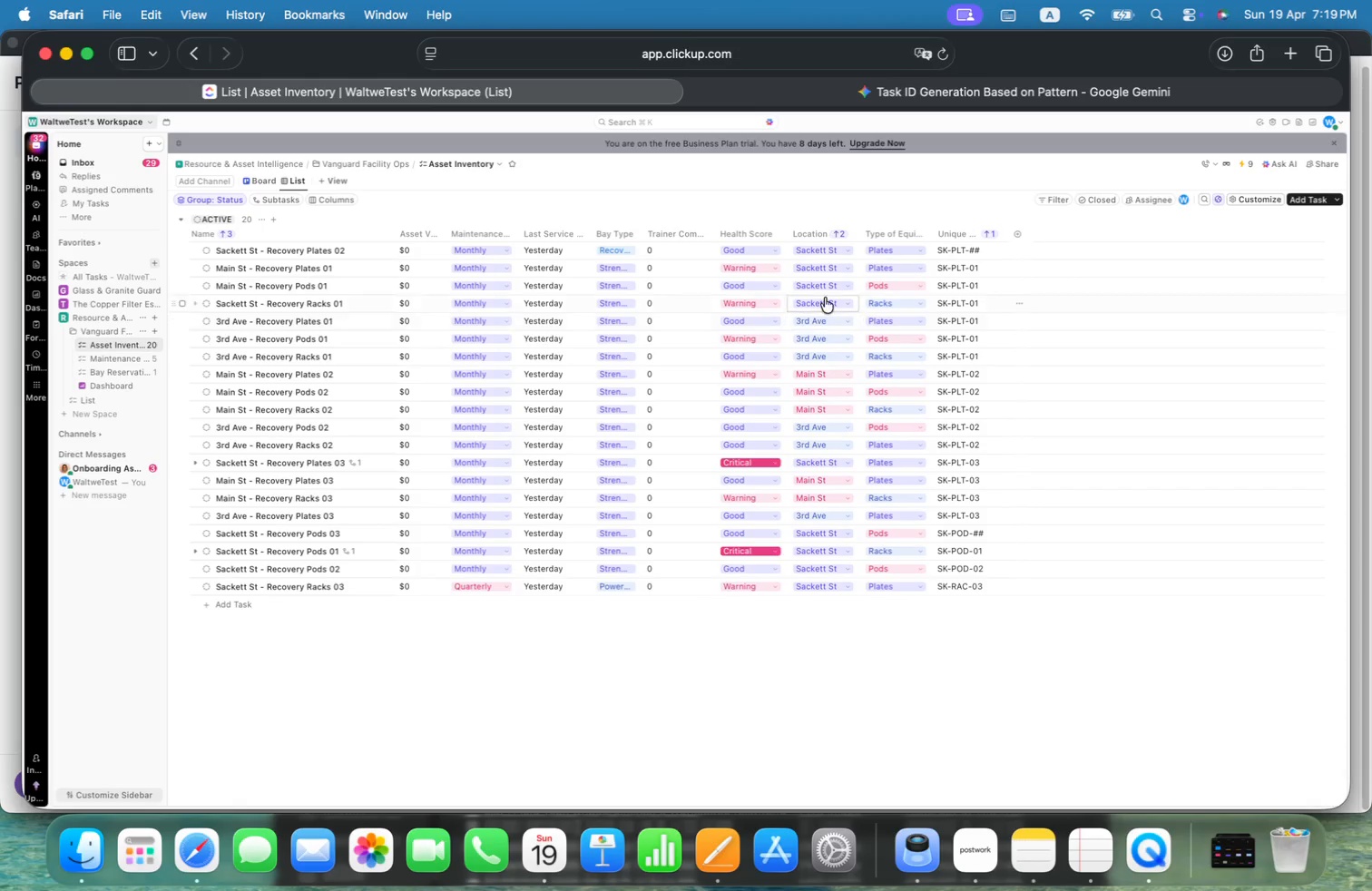 
left_click([828, 285])
 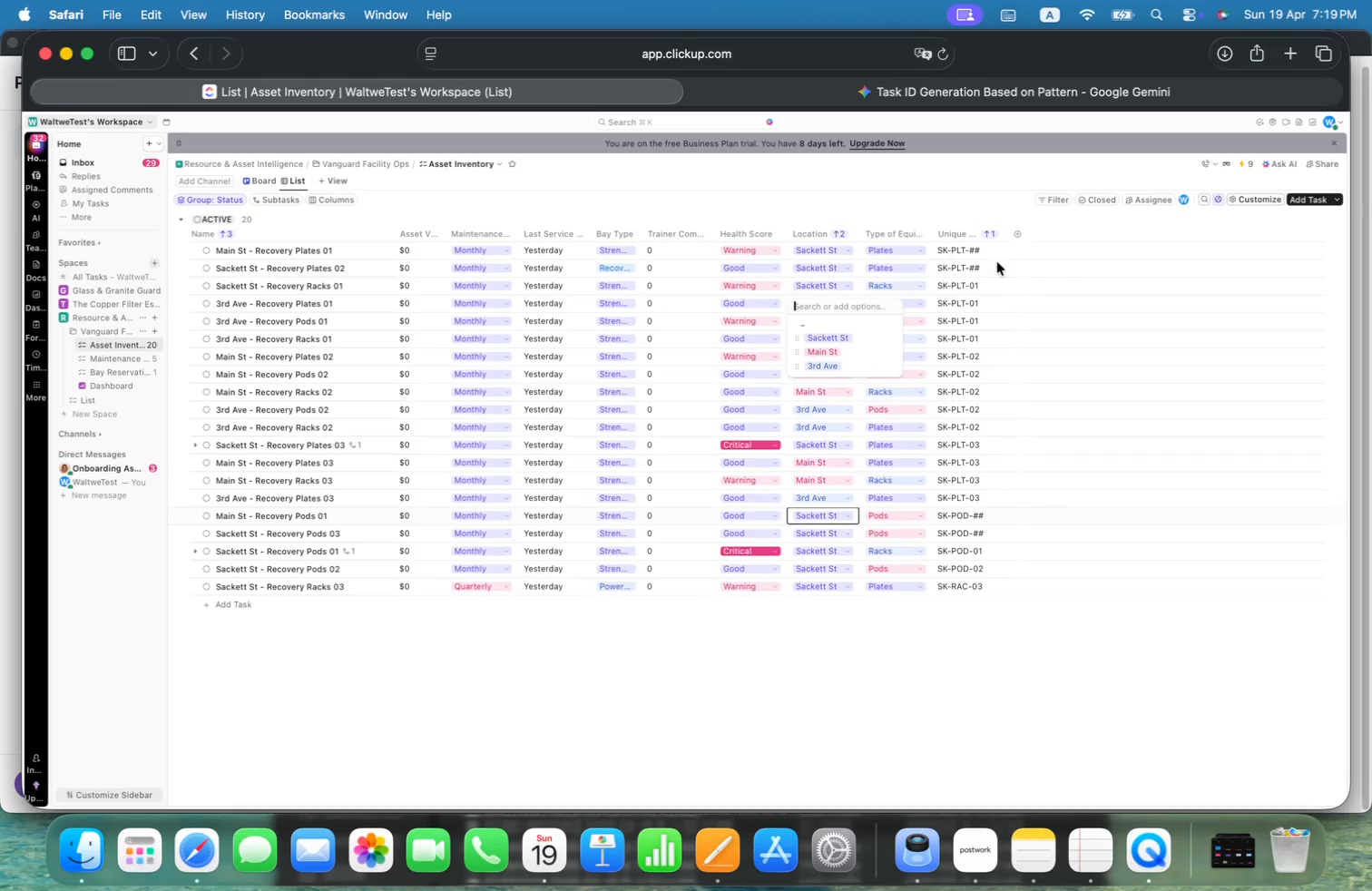 
left_click([990, 208])
 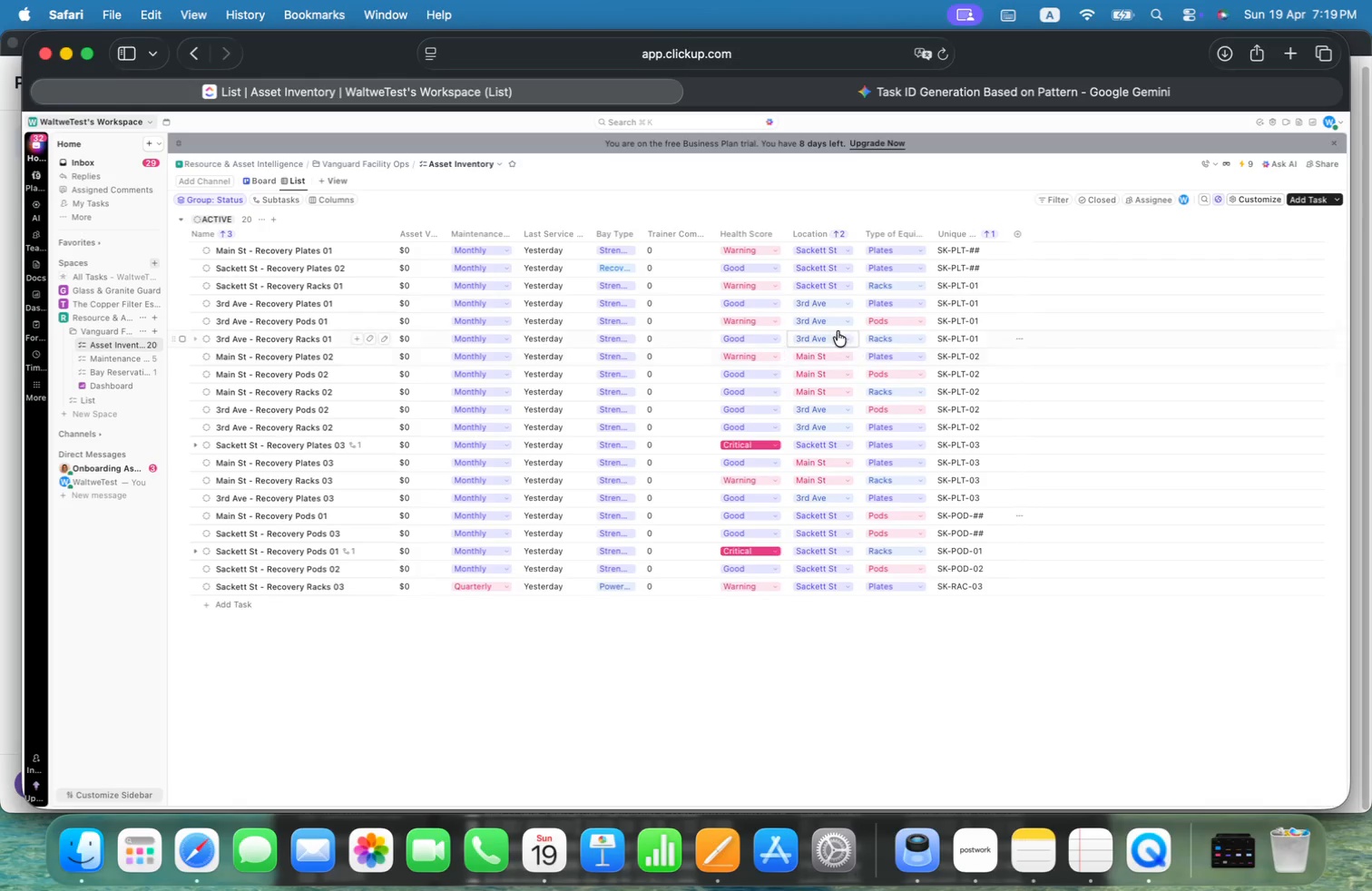 
left_click([832, 302])
 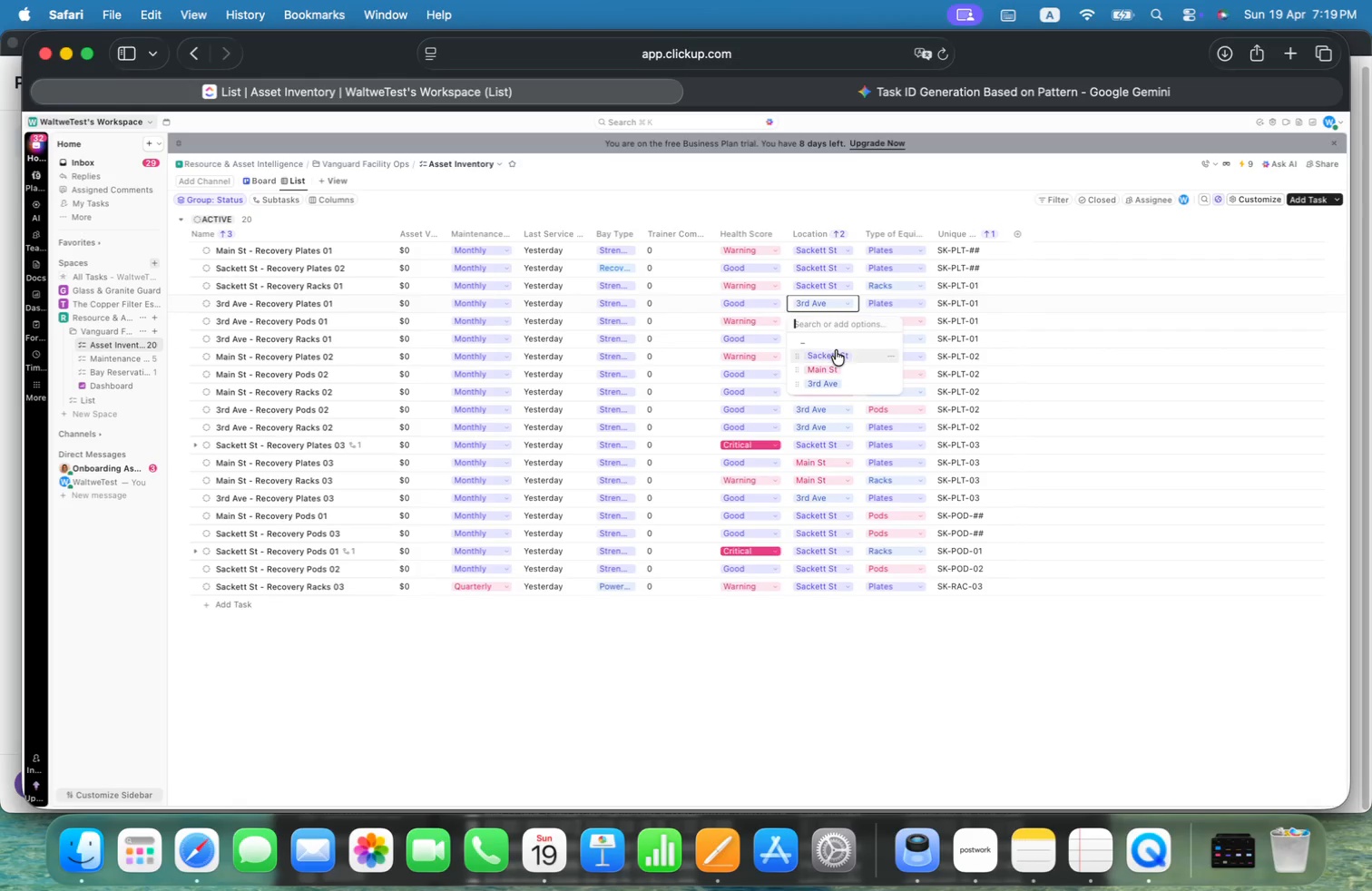 
left_click([837, 351])
 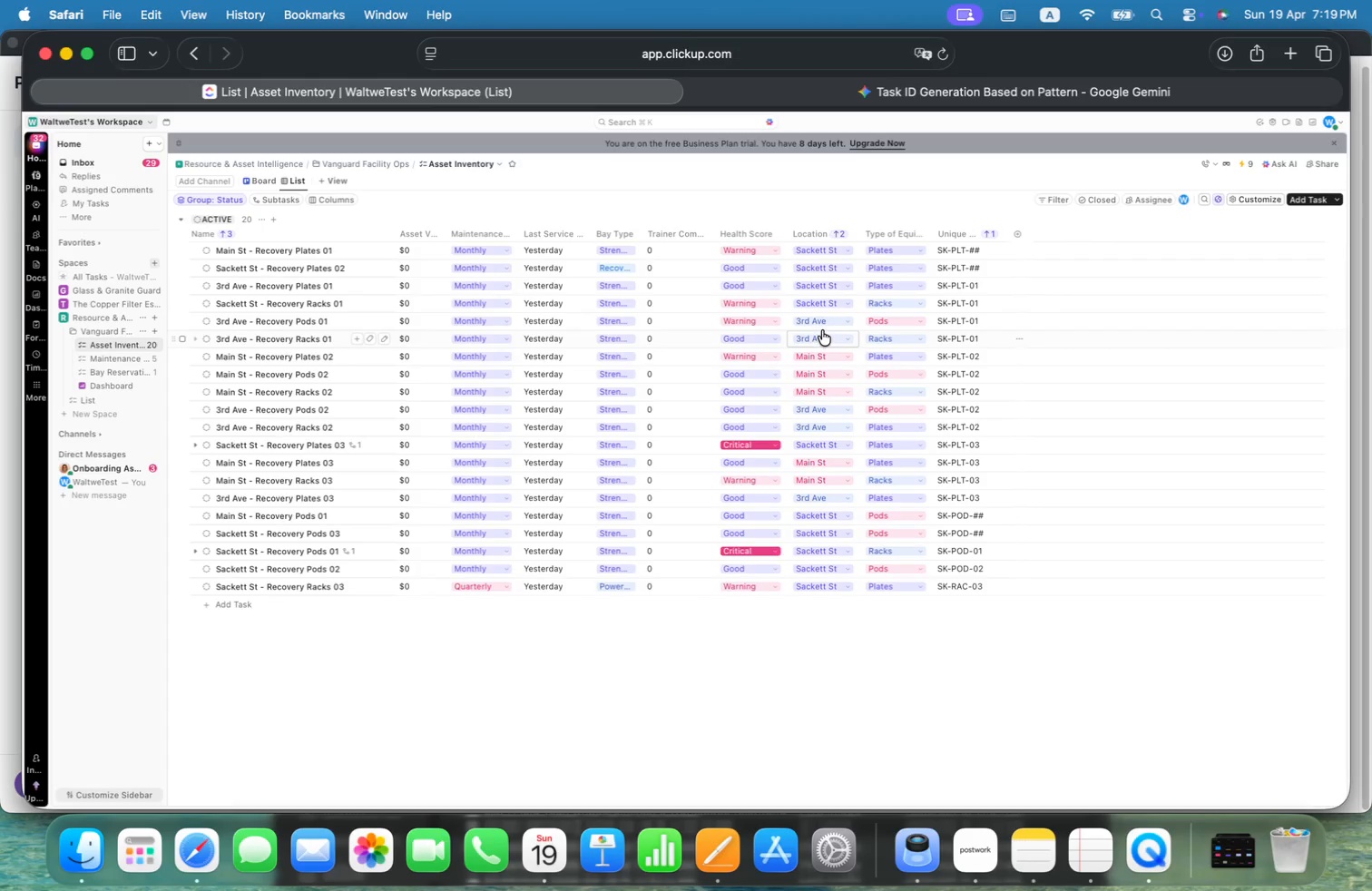 
left_click([822, 324])
 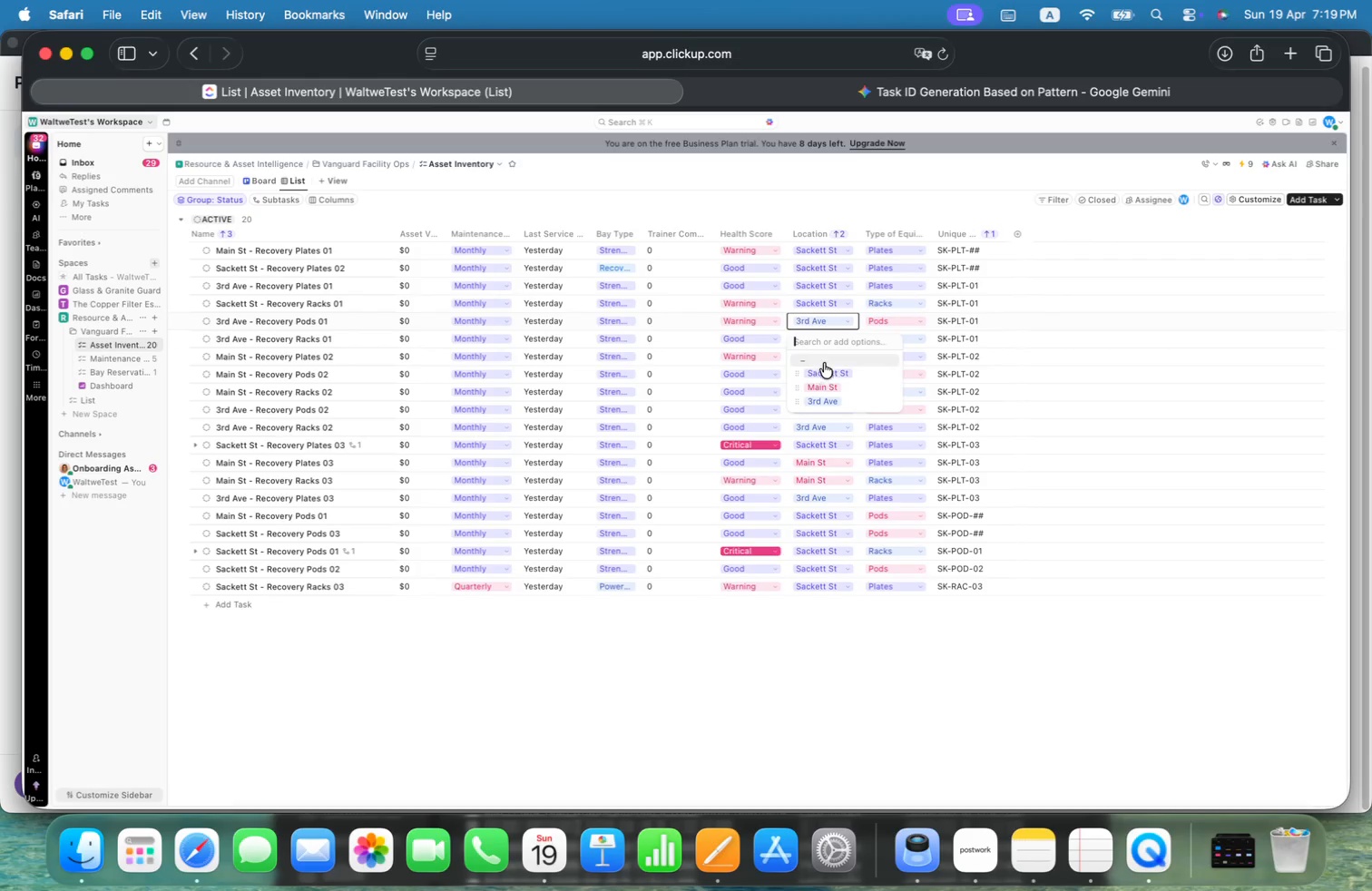 
left_click([824, 373])
 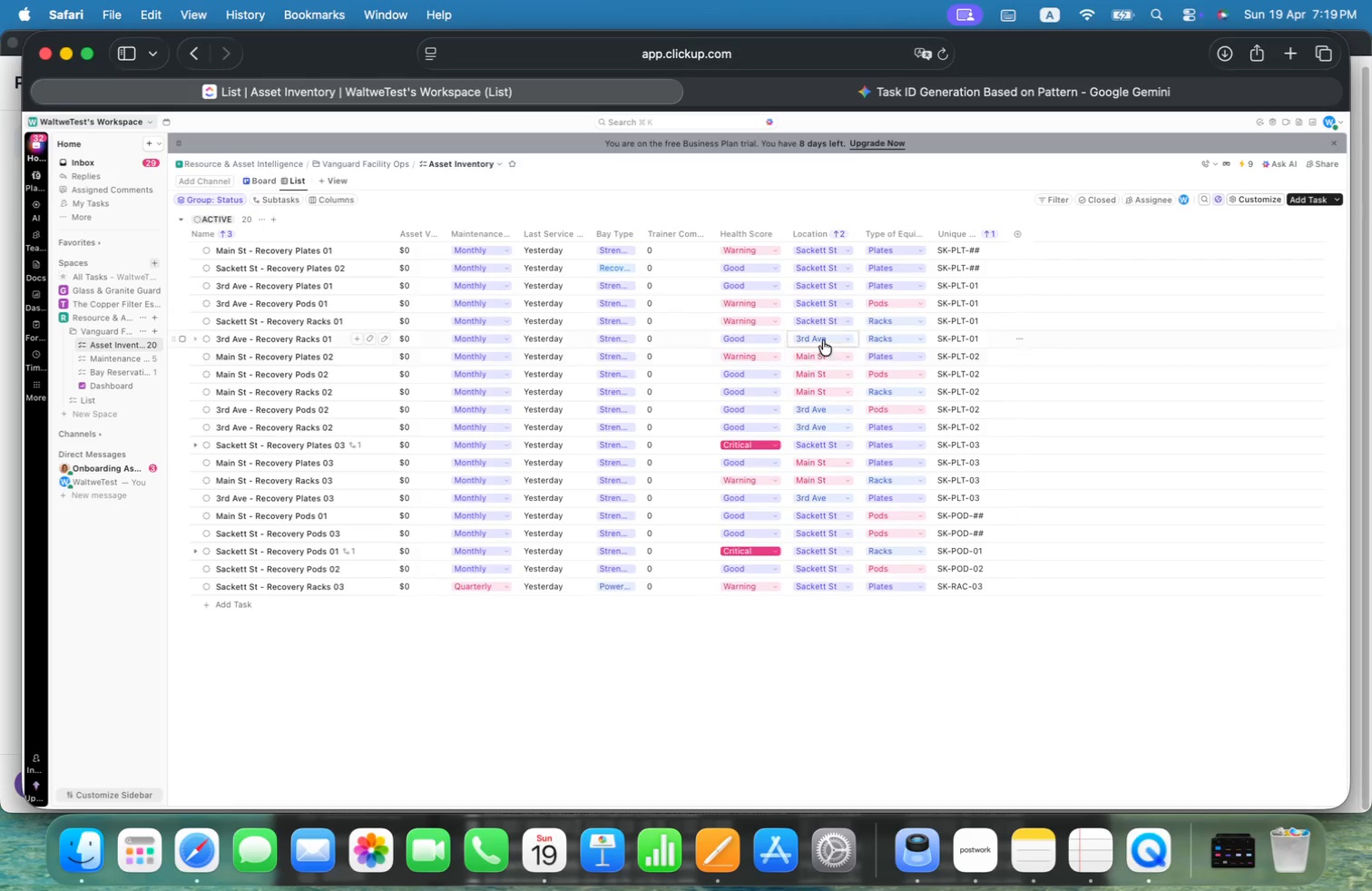 
left_click([823, 338])
 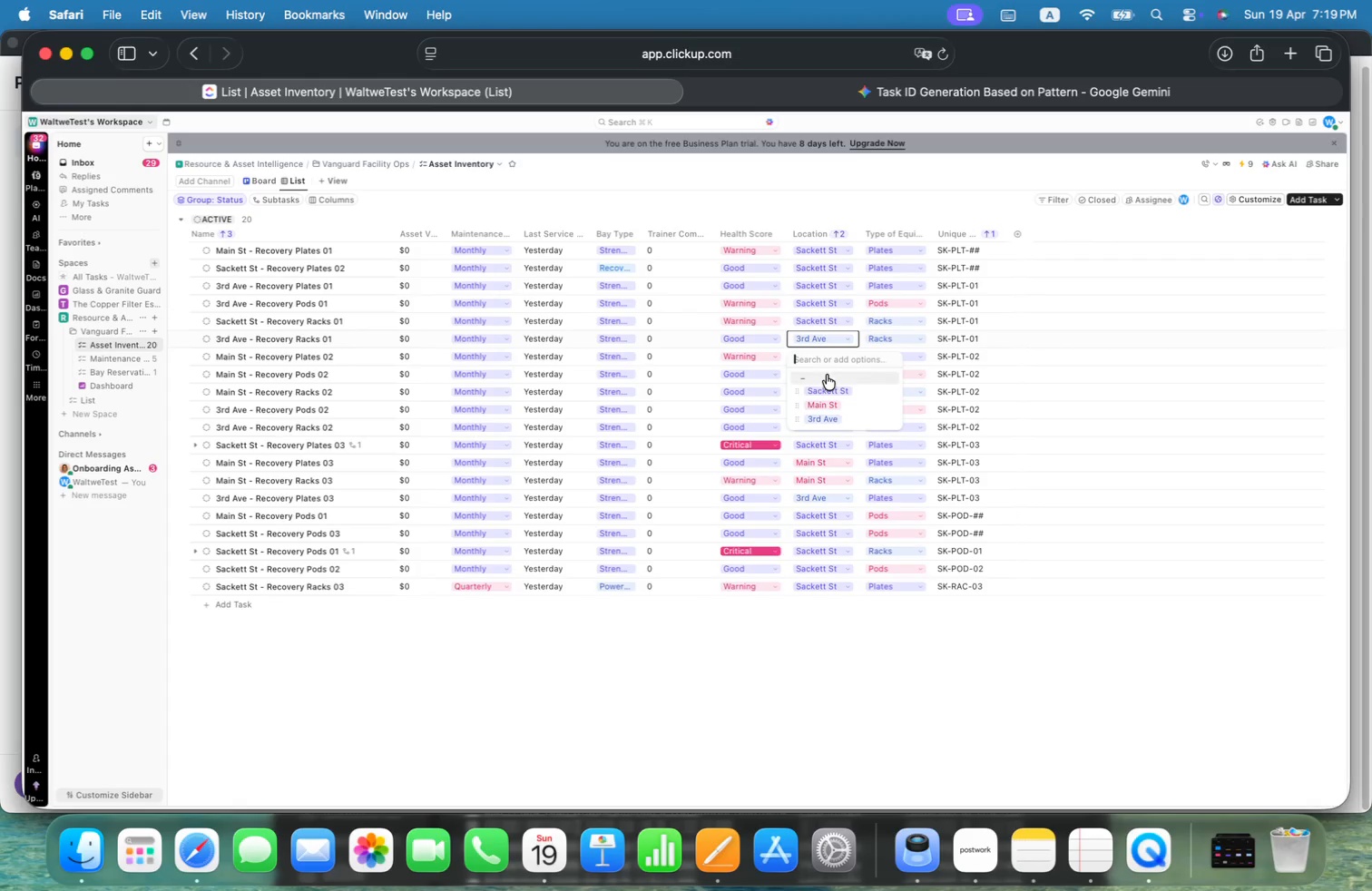 
left_click([826, 387])
 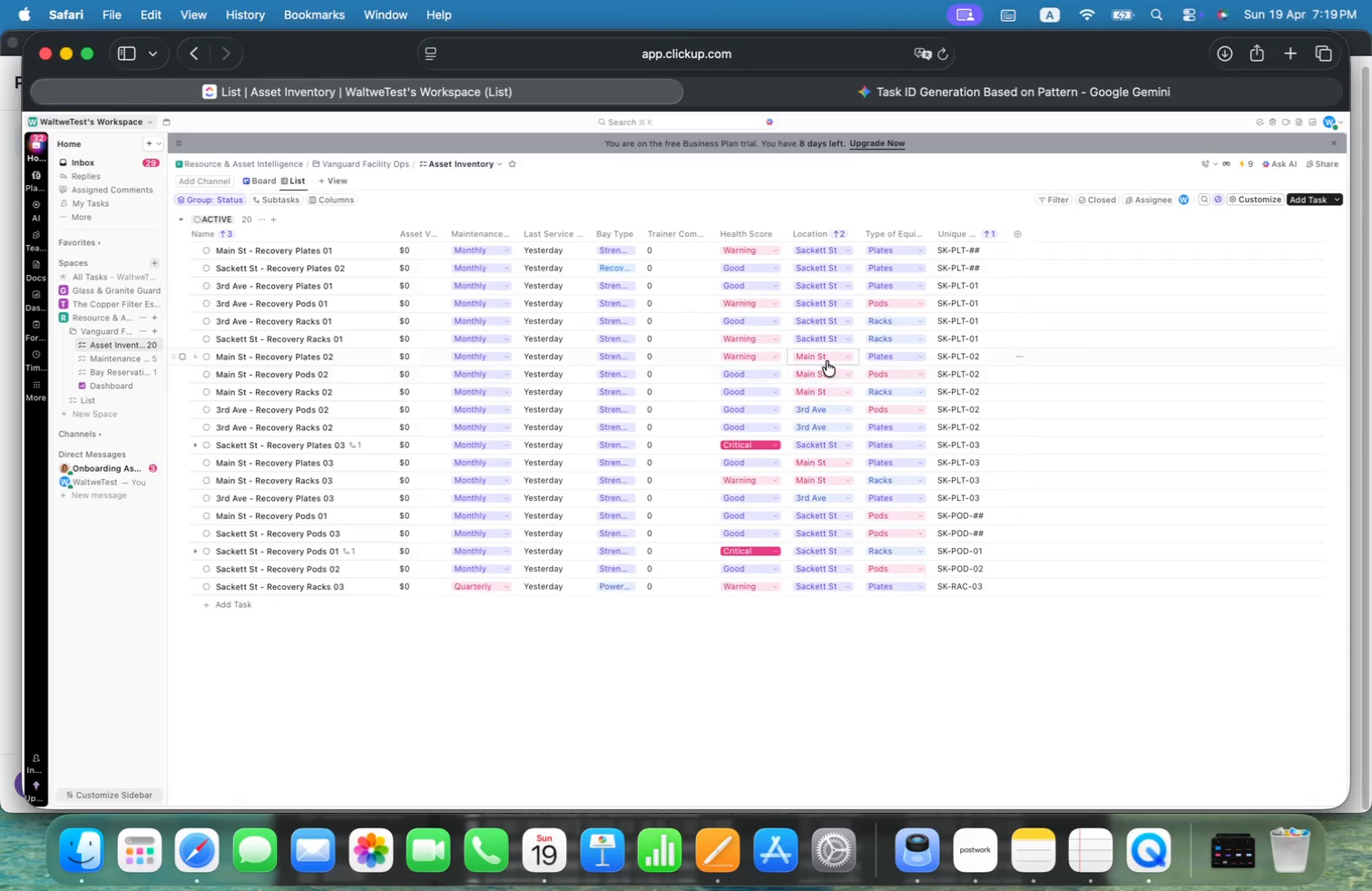 
left_click([827, 360])
 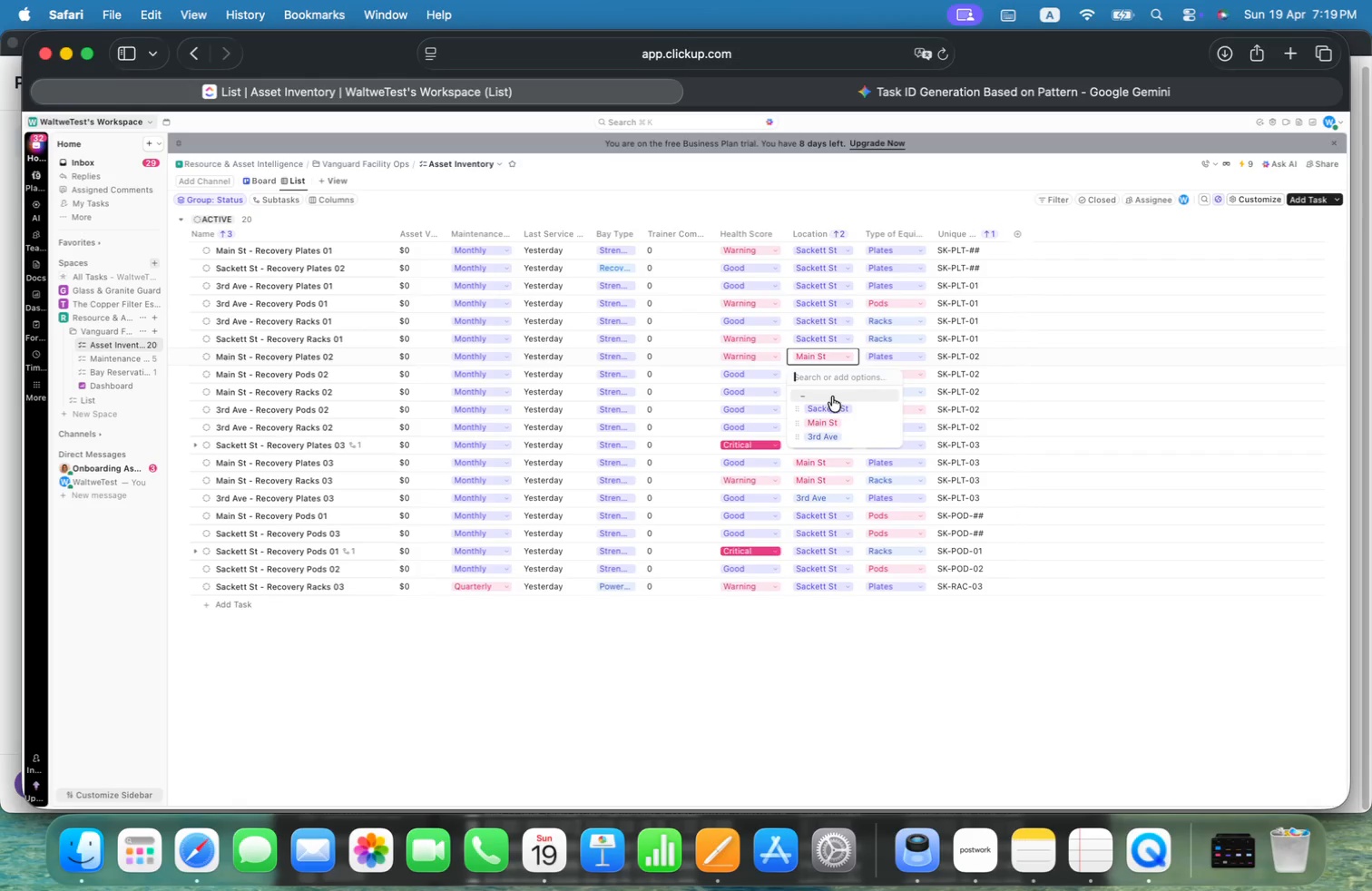 
left_click([834, 406])
 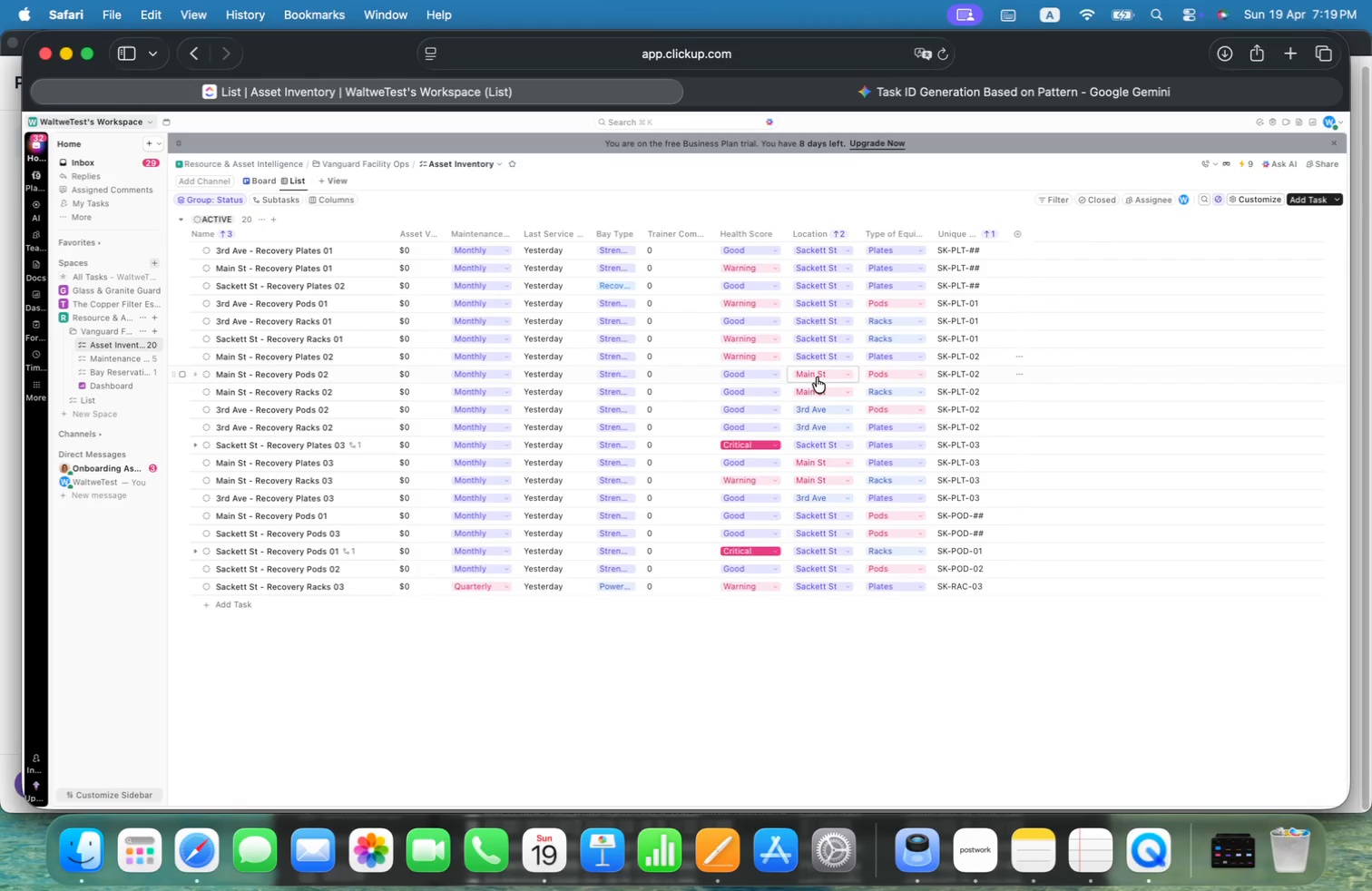 
left_click([818, 376])
 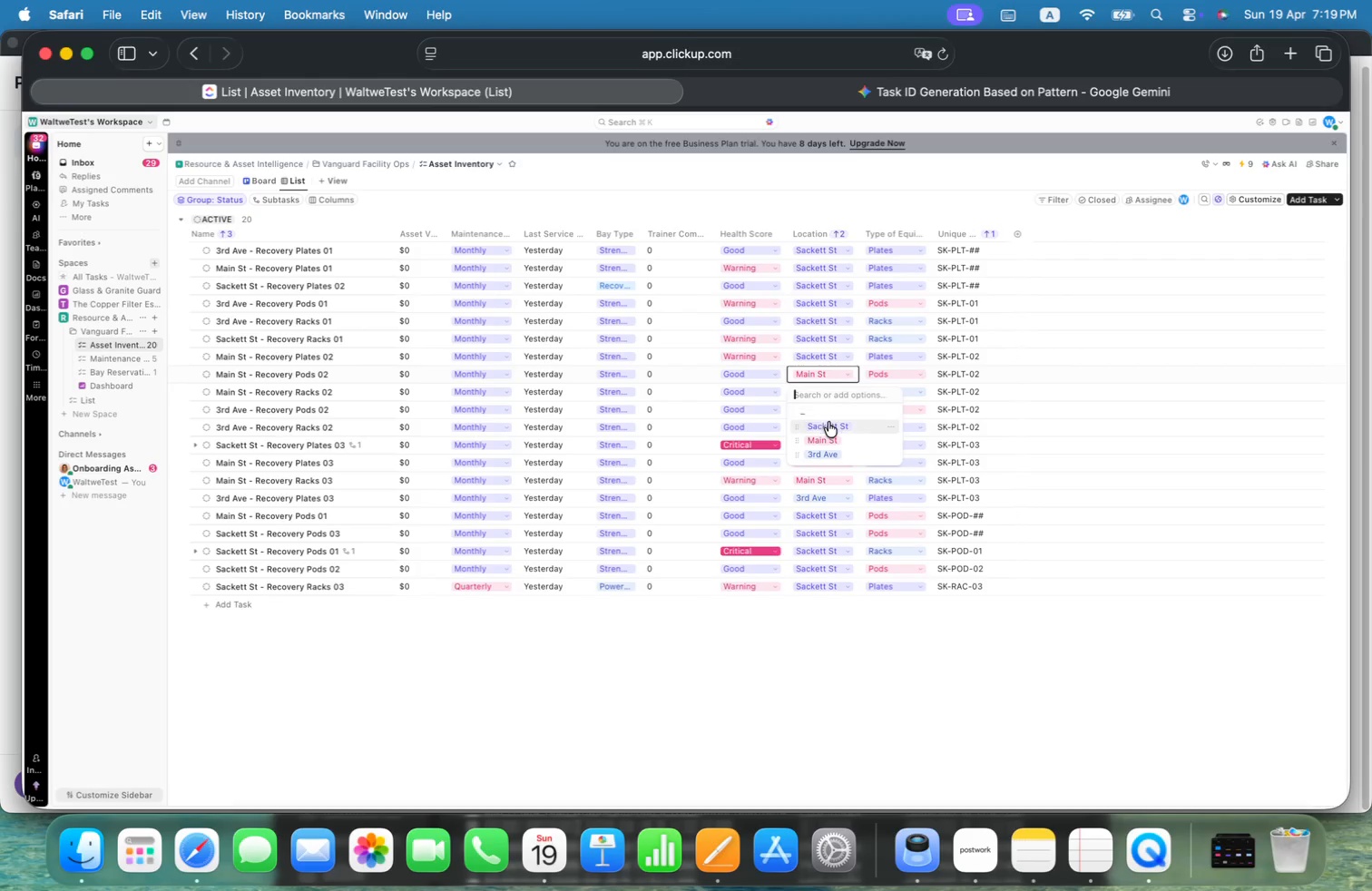 
left_click([828, 425])
 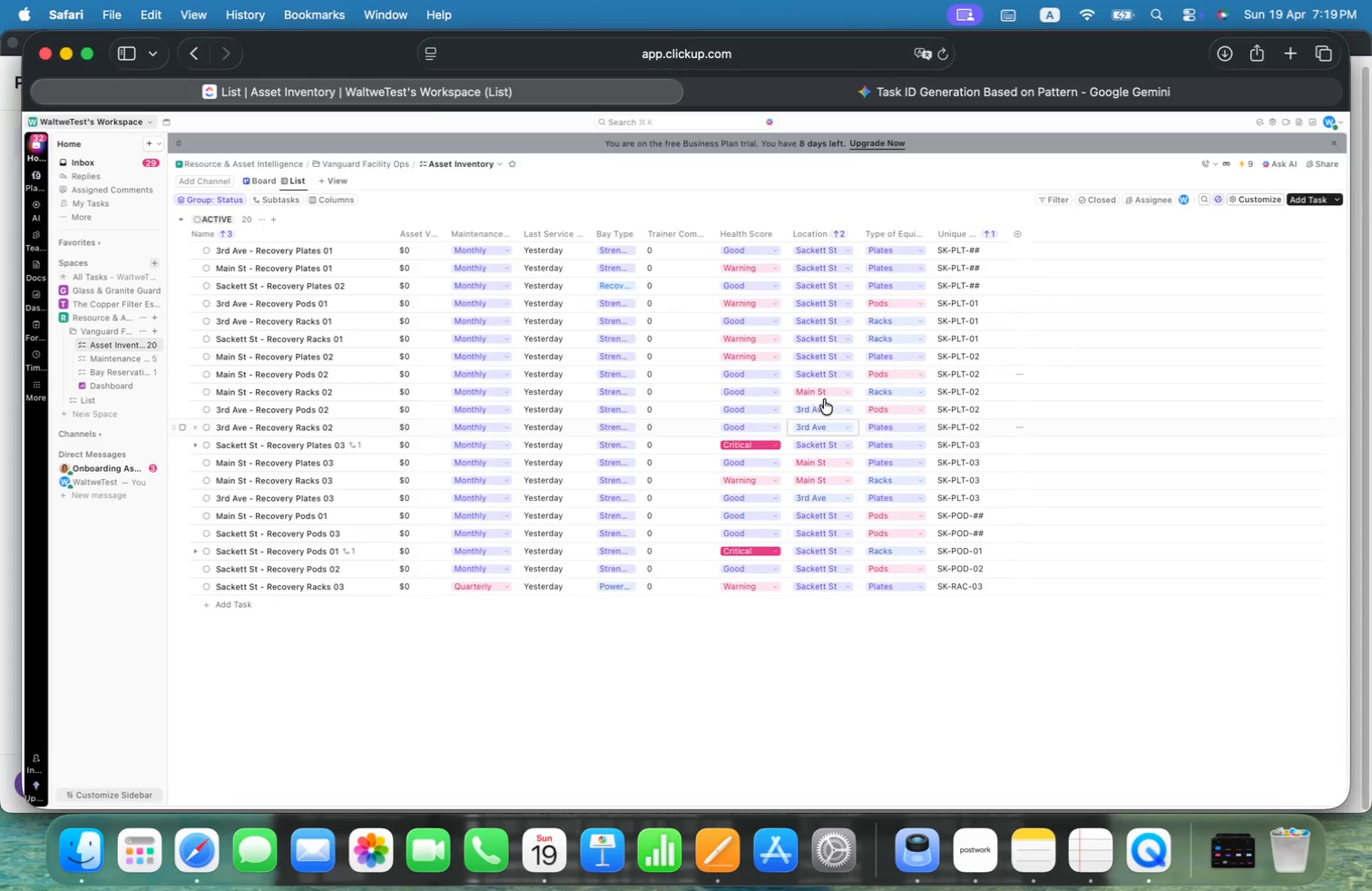 
left_click([824, 396])
 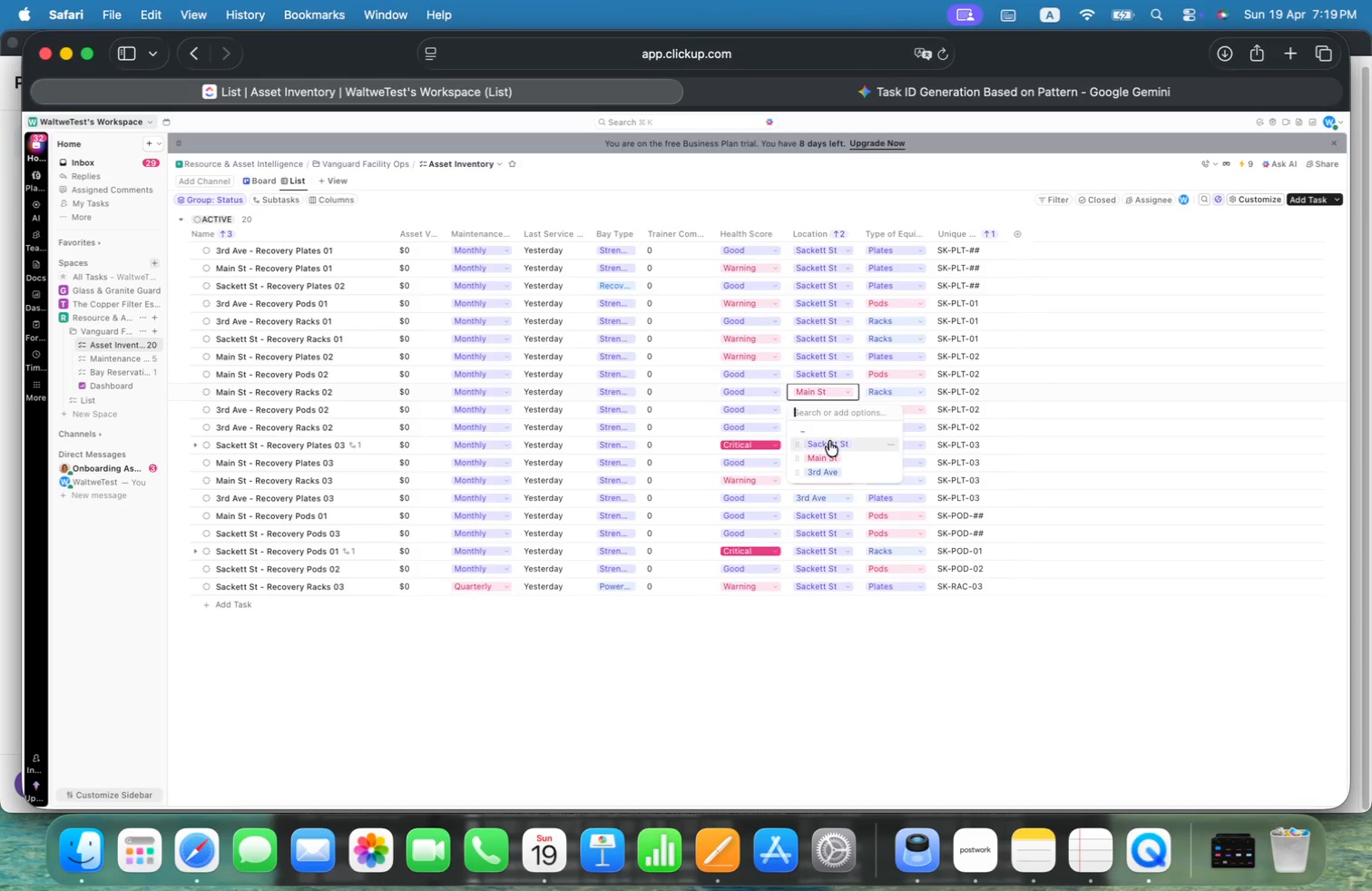 
left_click([831, 444])
 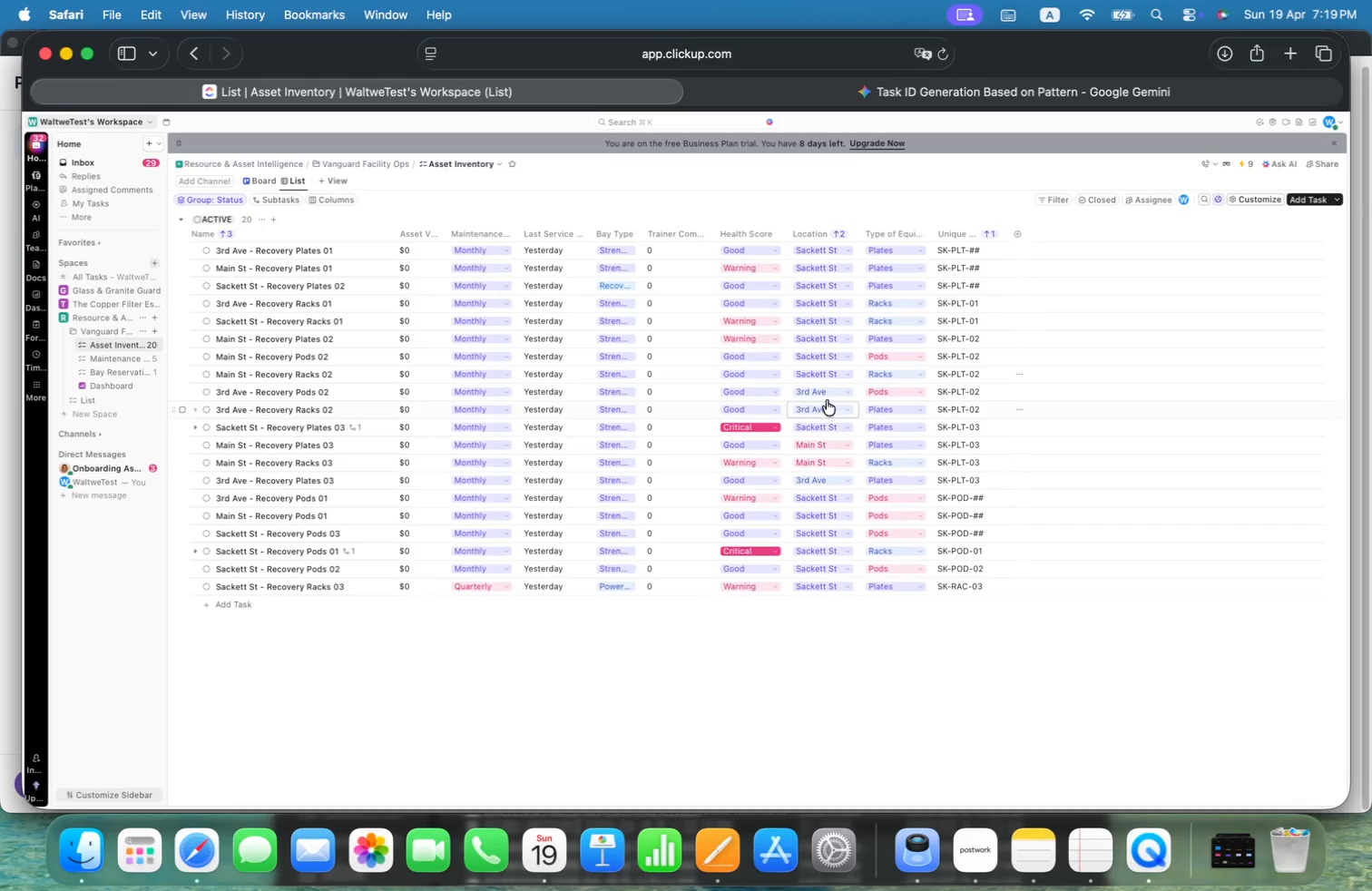 
left_click([828, 392])
 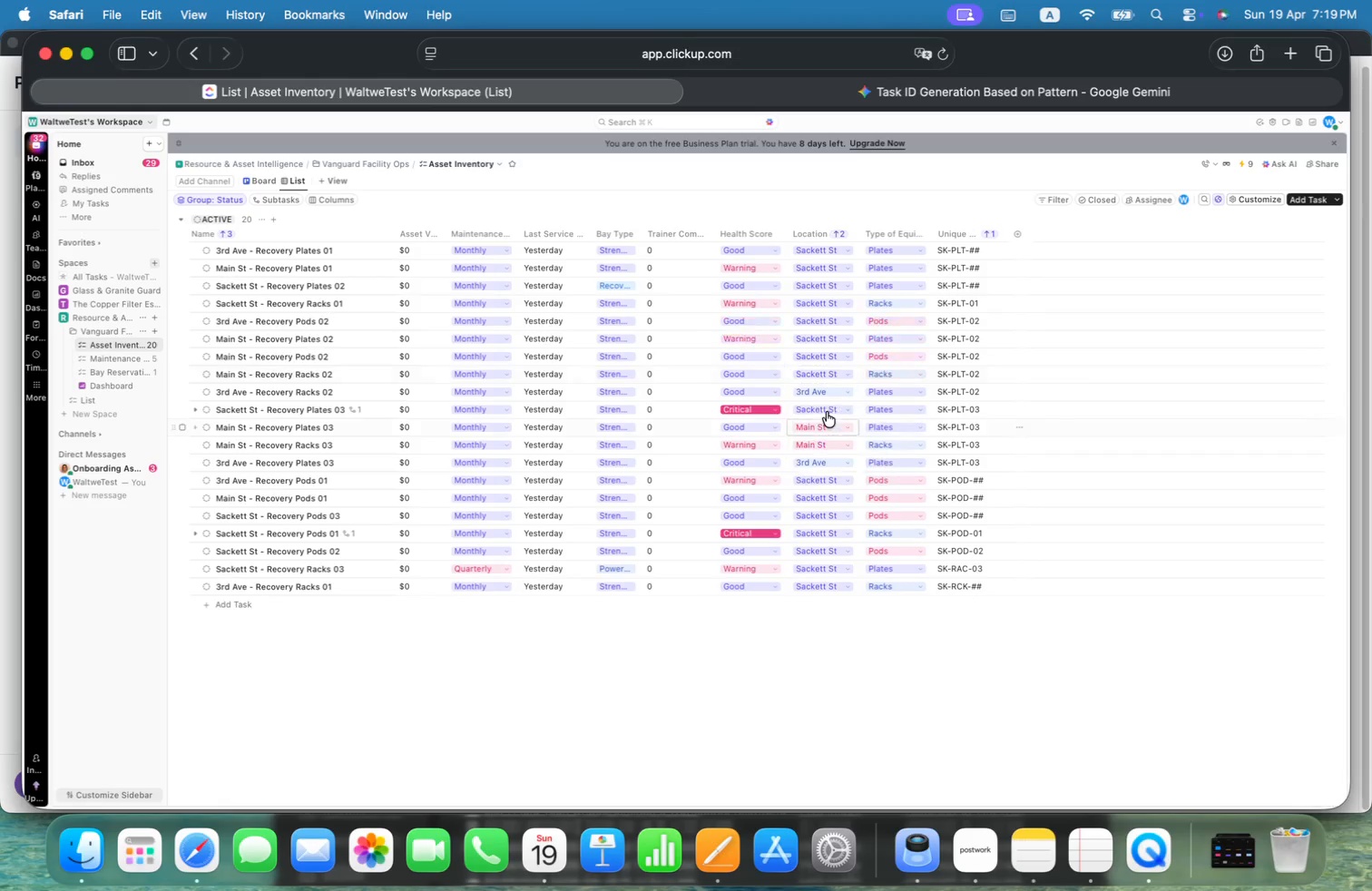 
left_click([829, 394])
 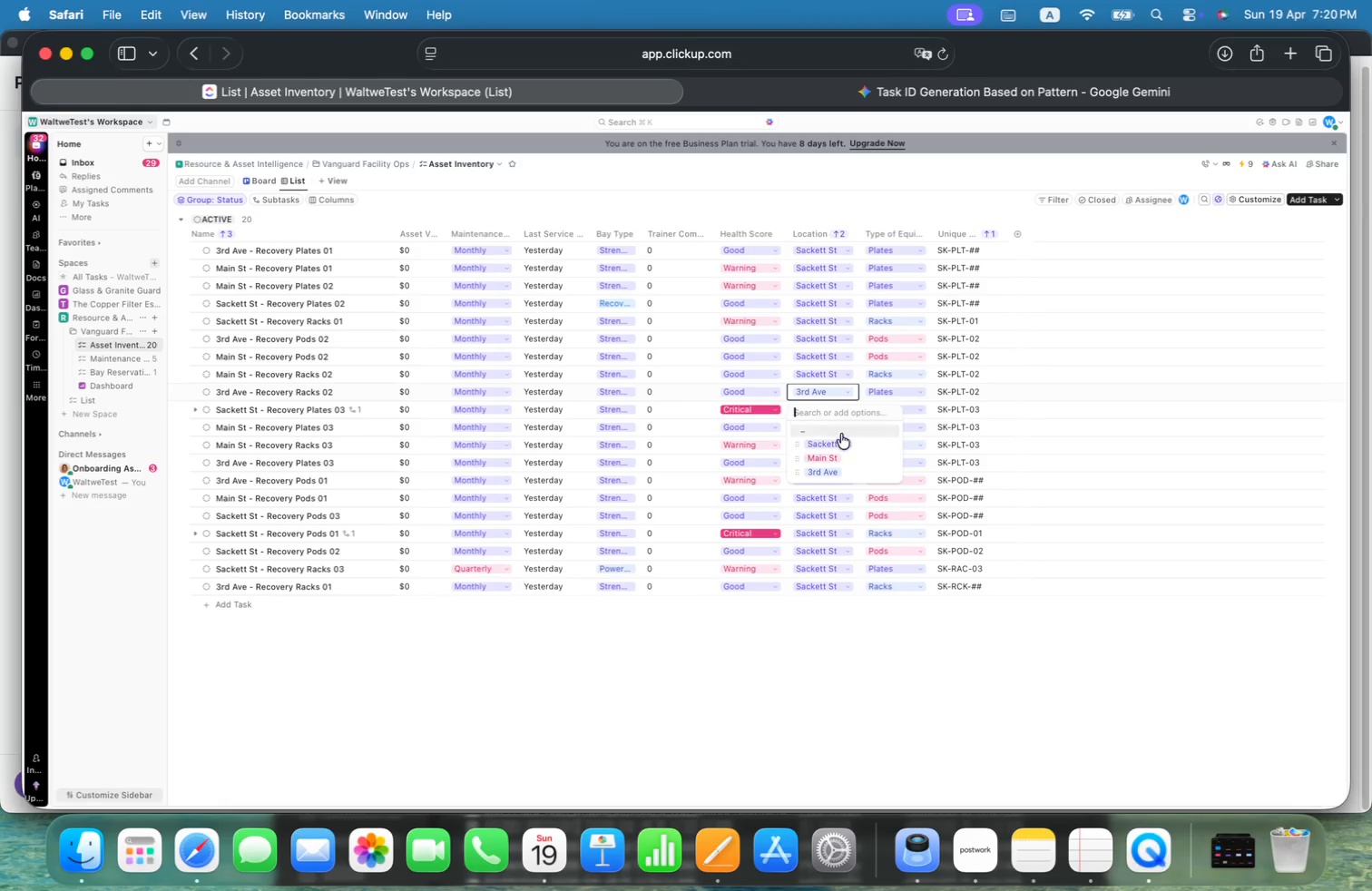 
left_click([841, 444])
 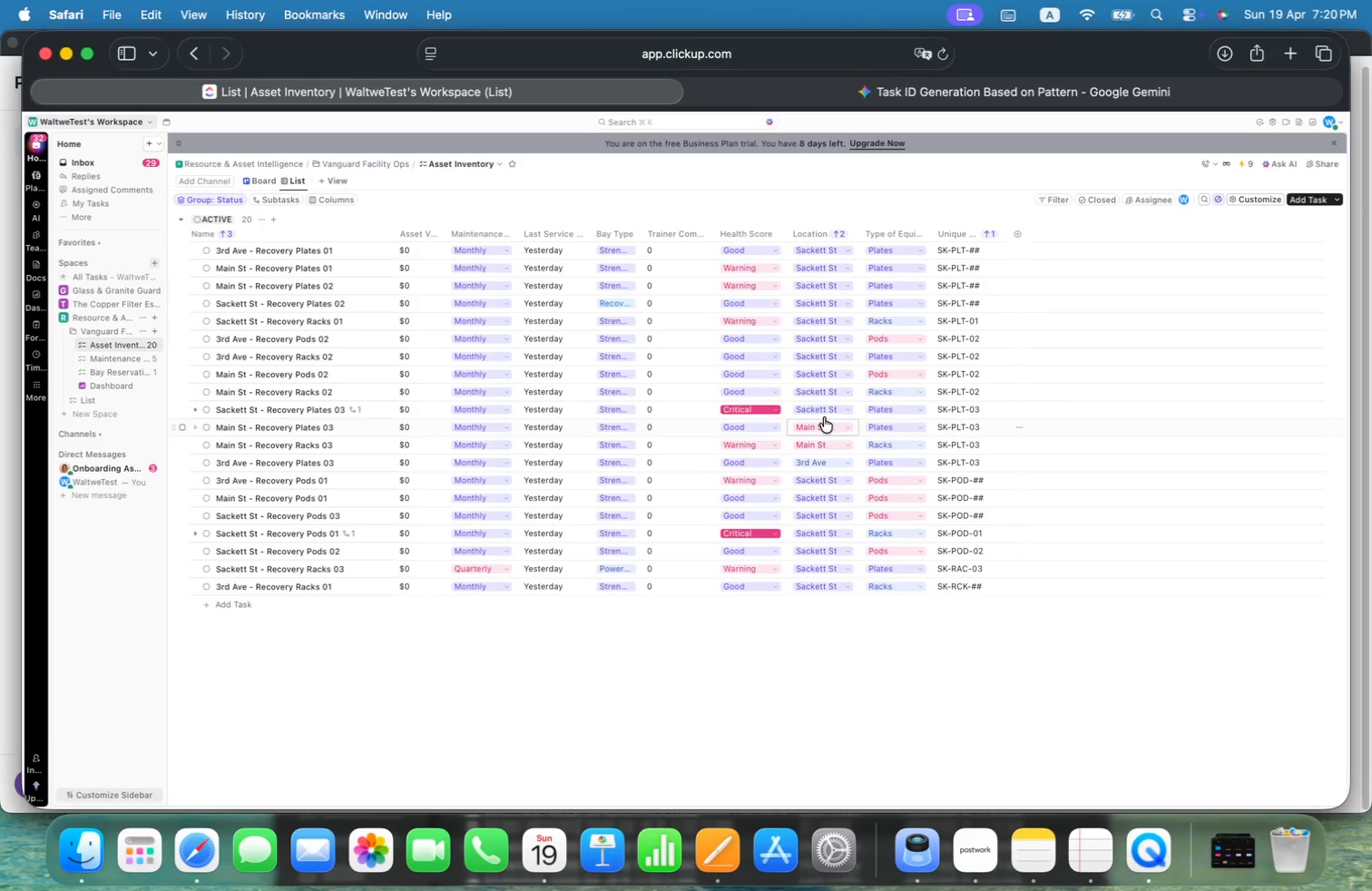 
left_click([827, 429])
 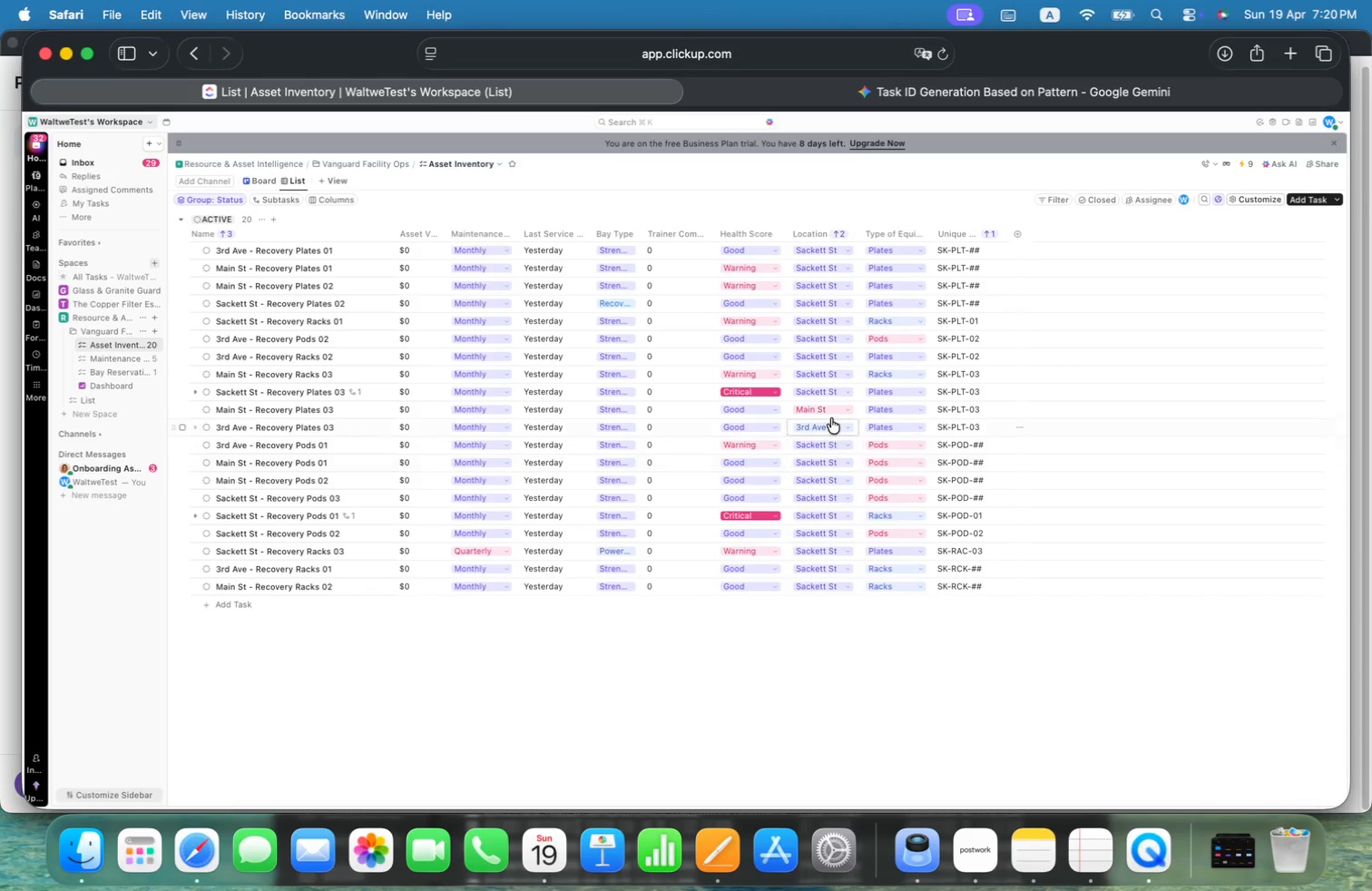 
left_click([828, 407])
 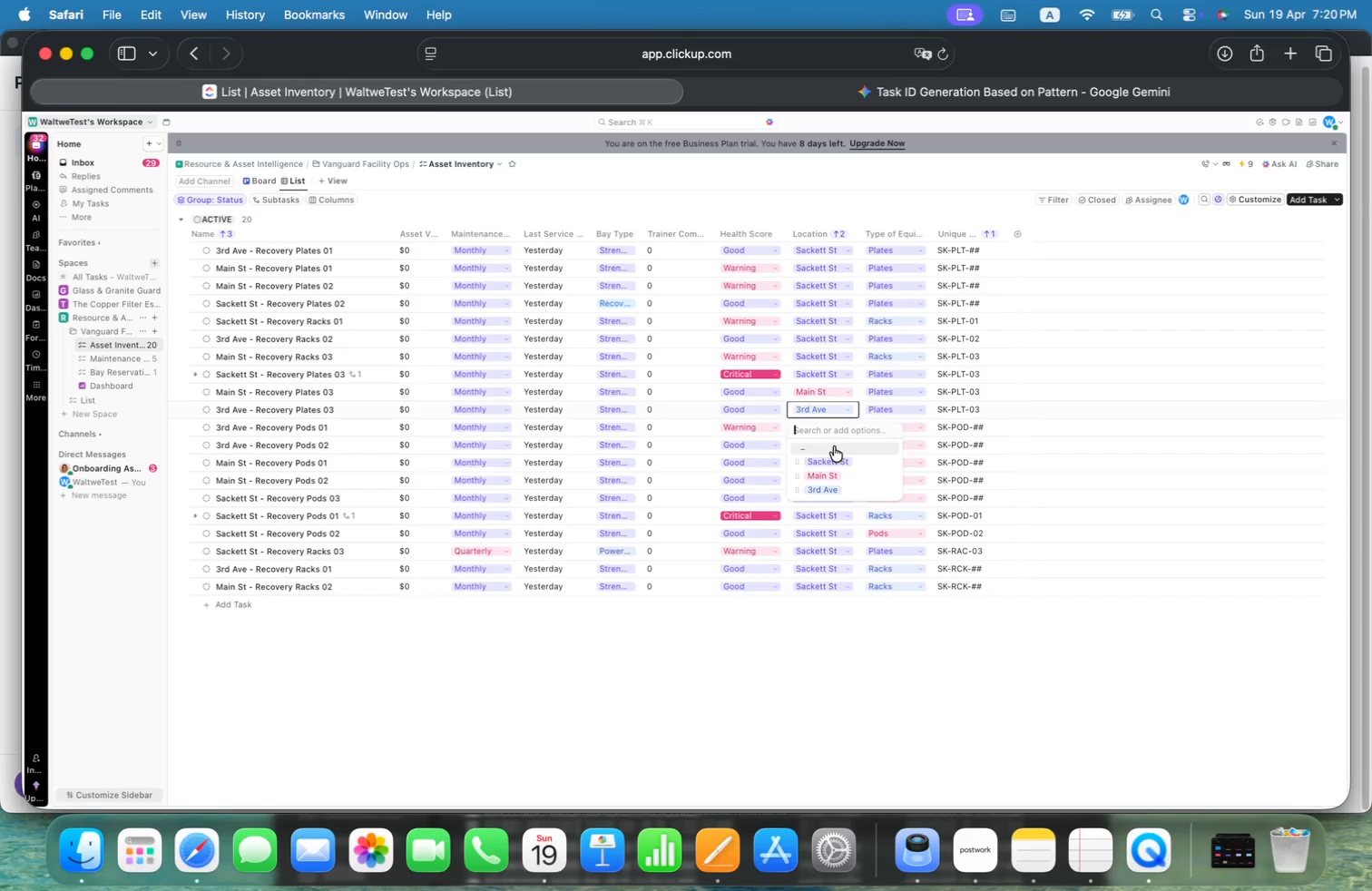 
left_click([833, 452])
 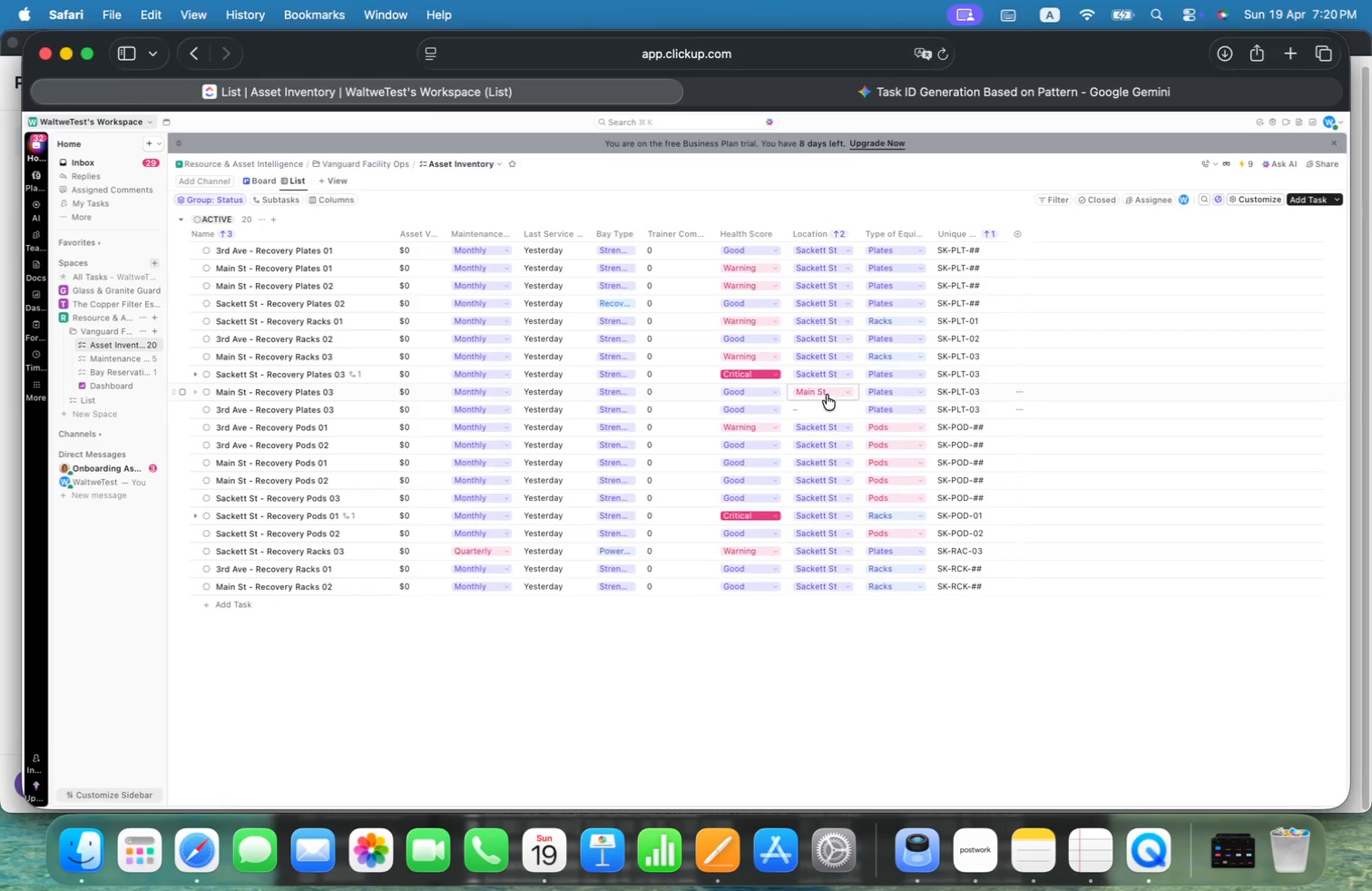 
left_click([827, 394])
 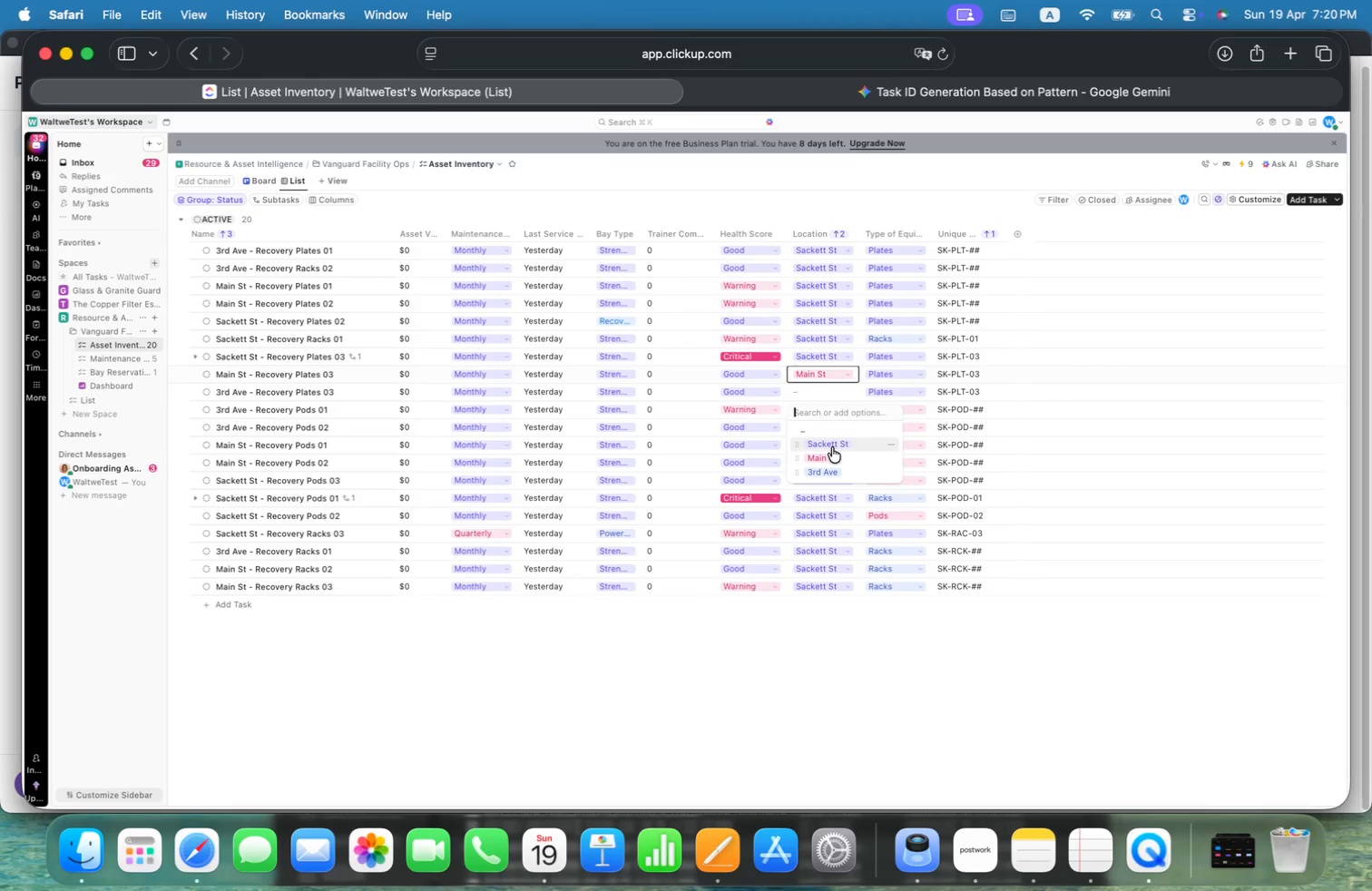 
left_click([832, 447])
 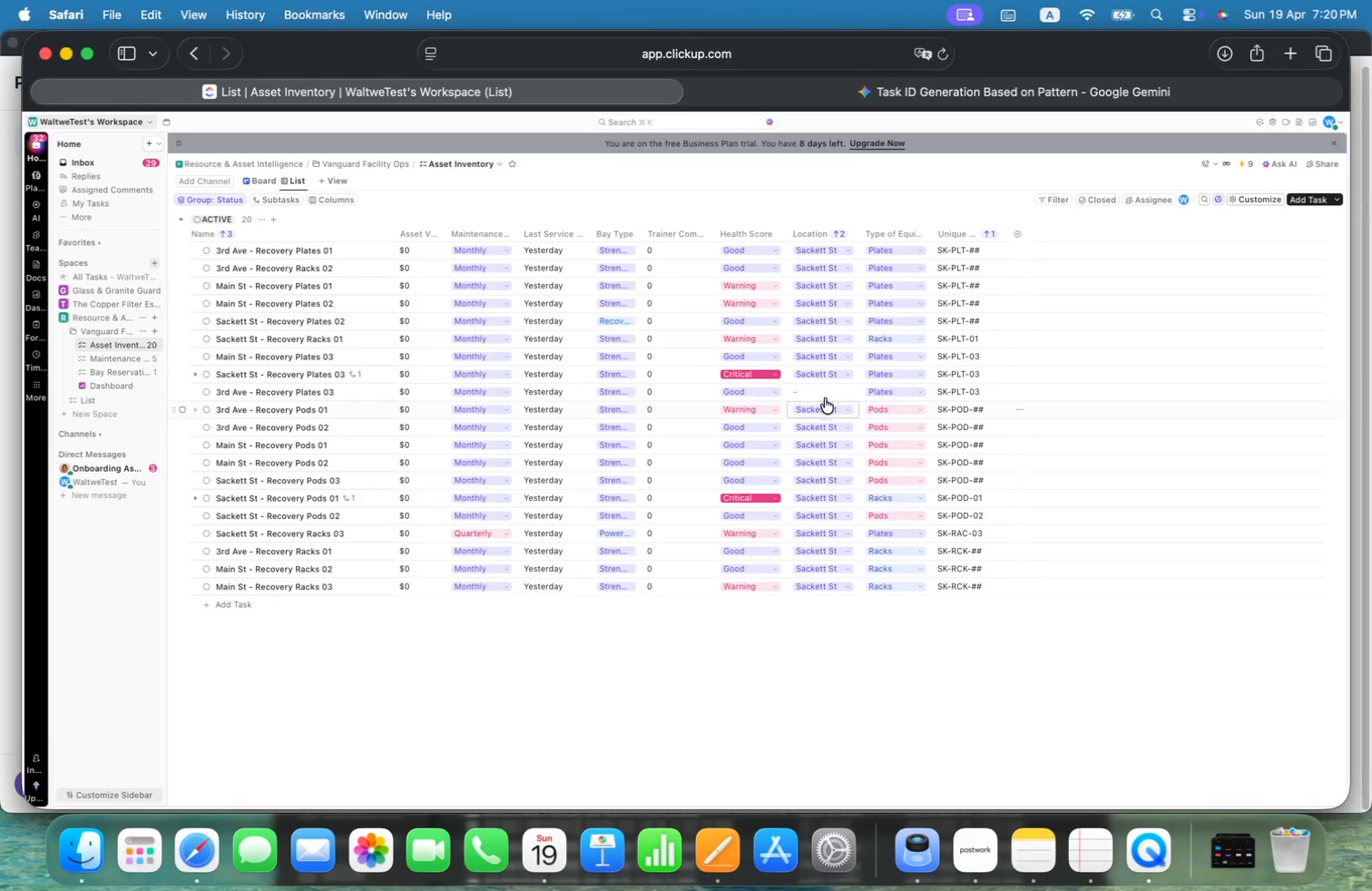 
left_click([827, 389])
 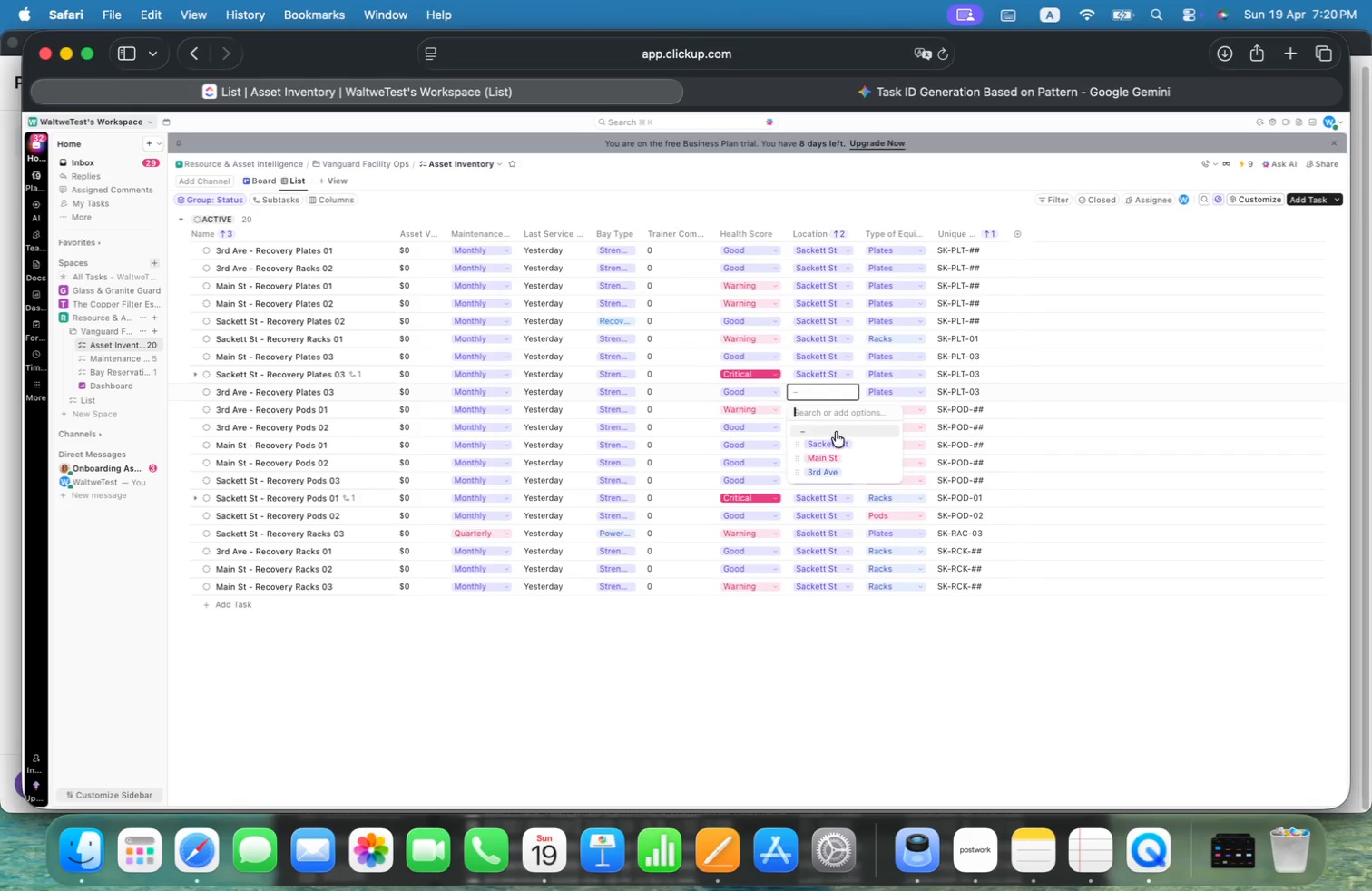 
left_click([833, 439])
 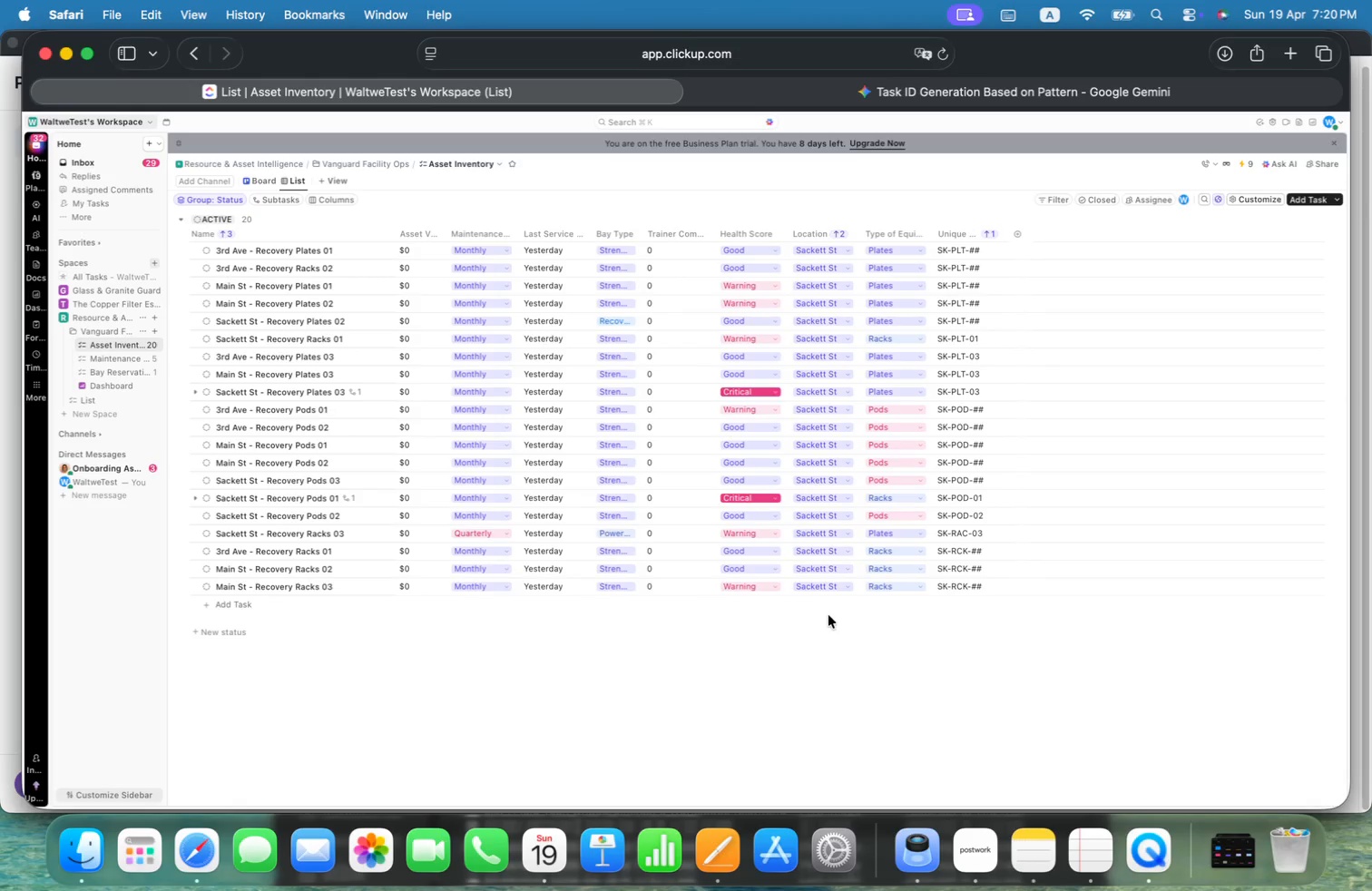 
left_click([871, 657])
 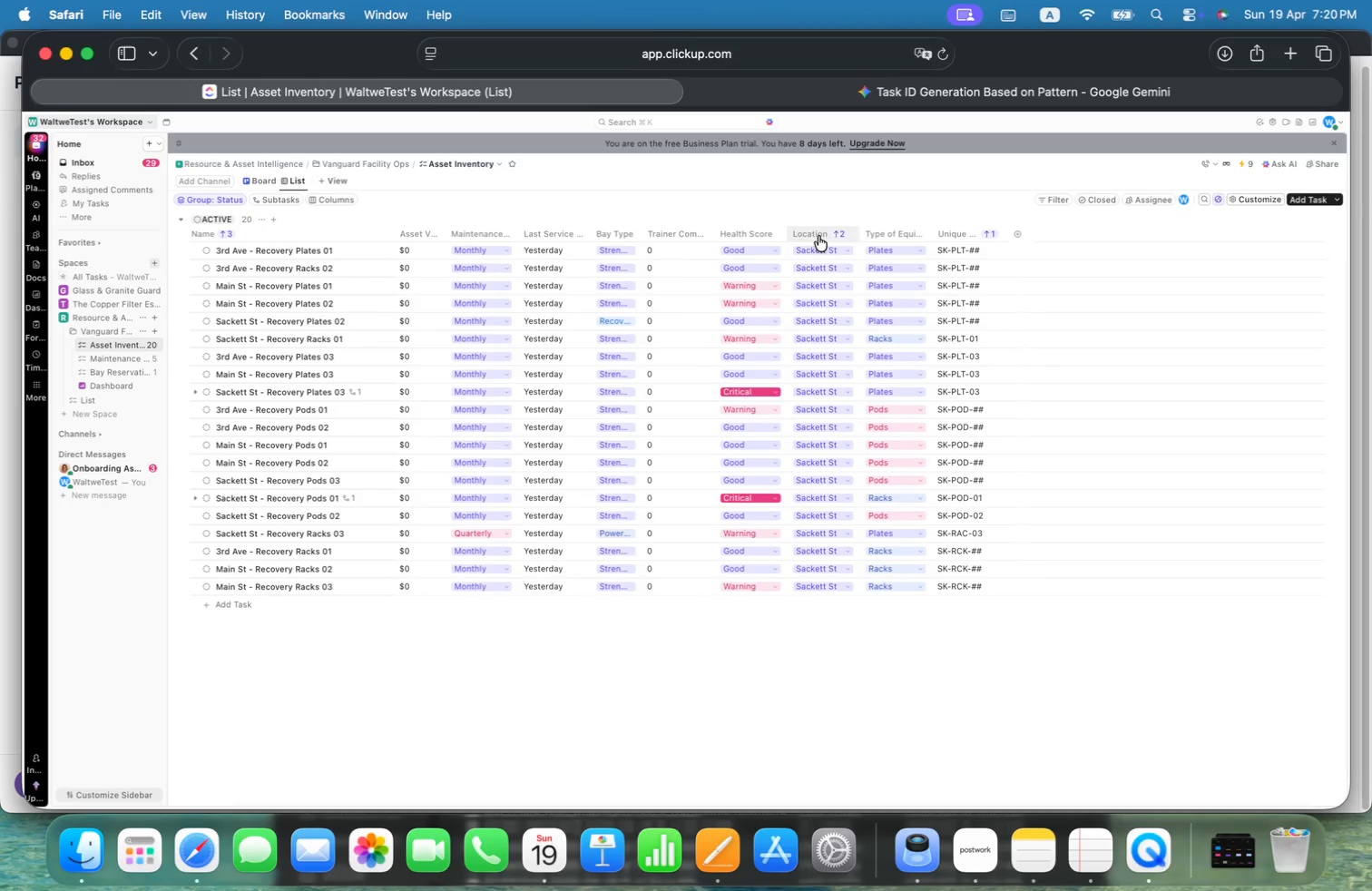 
left_click([829, 249])
 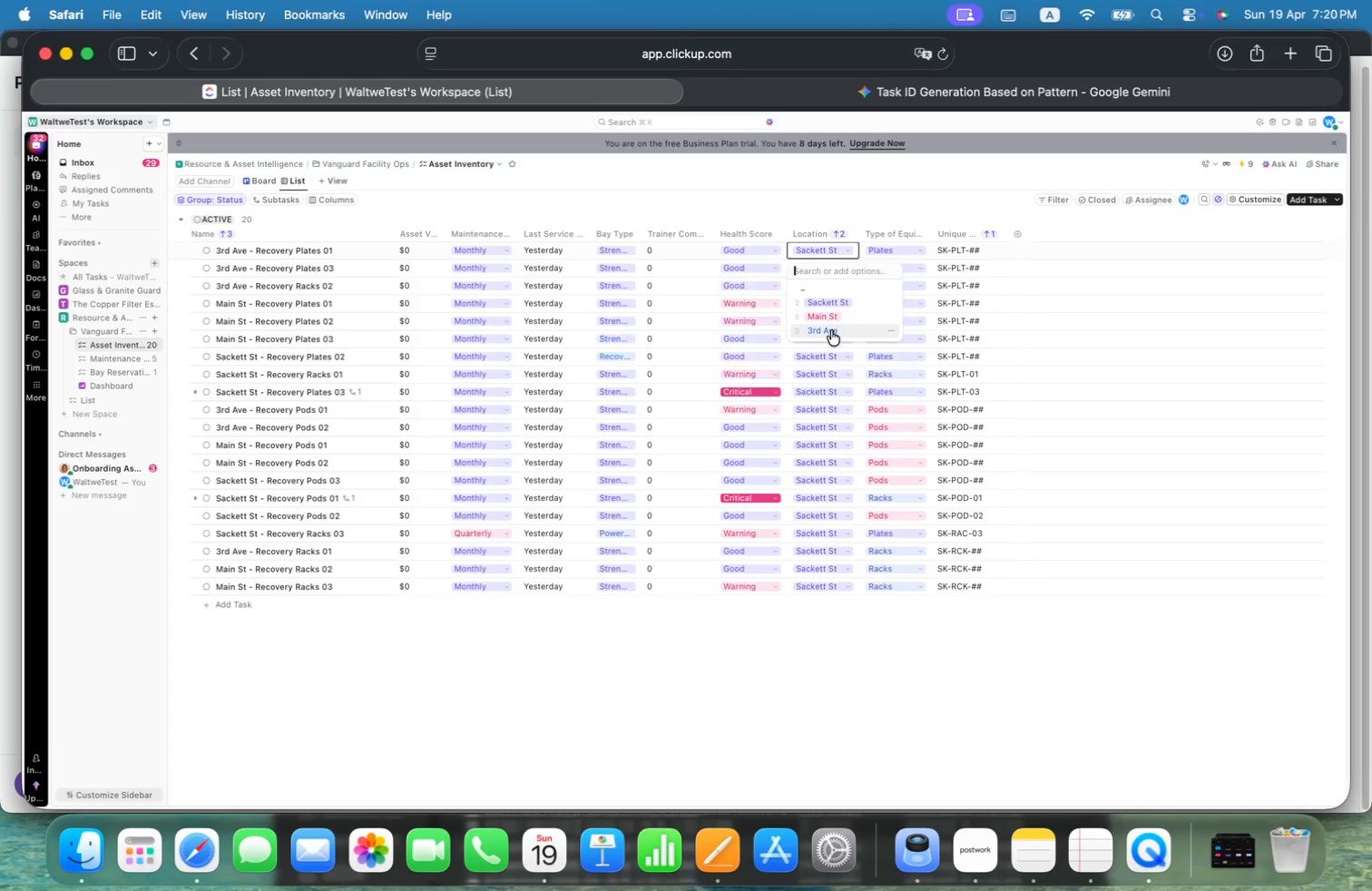 
left_click([831, 330])
 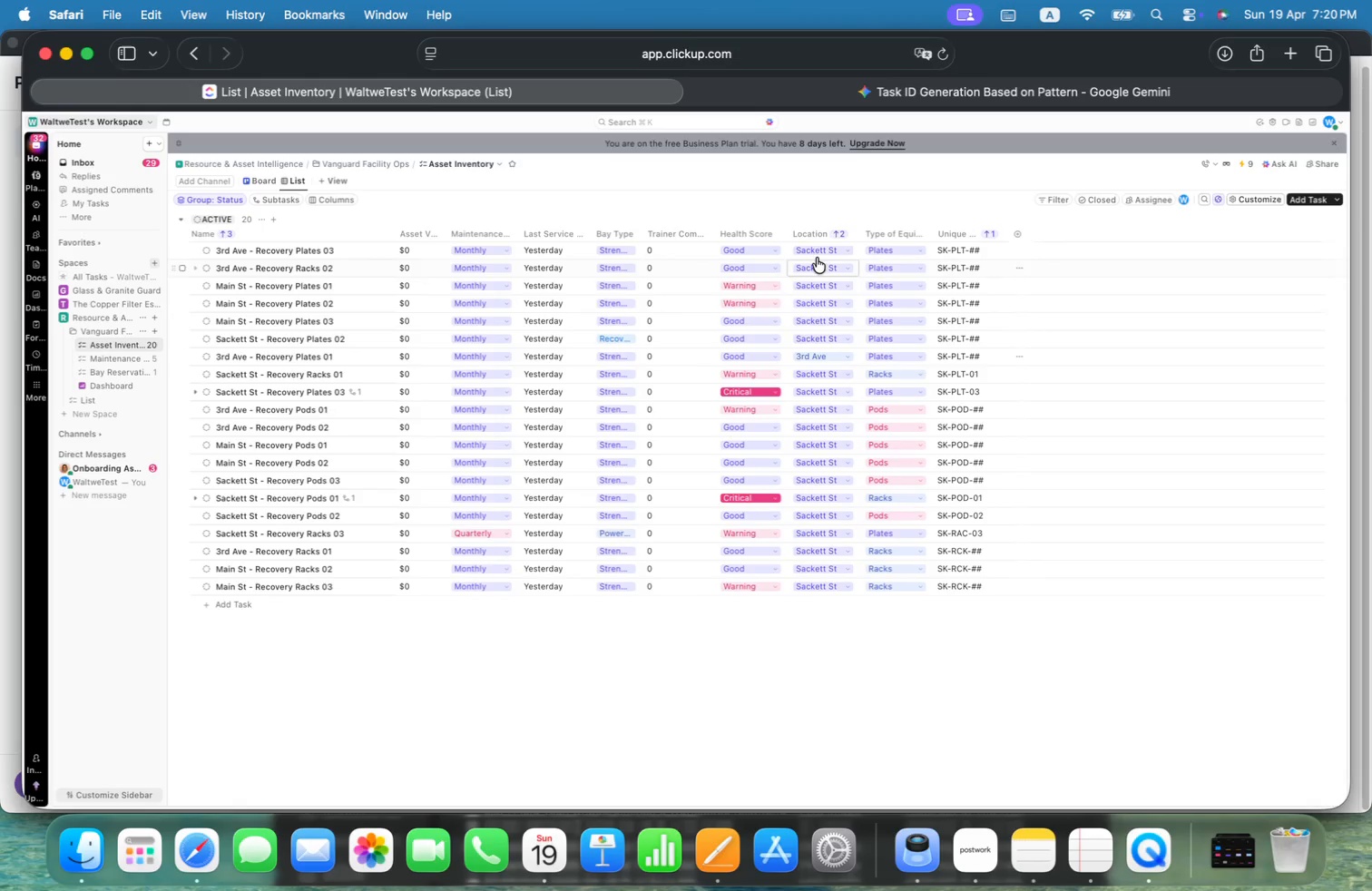 
left_click([817, 249])
 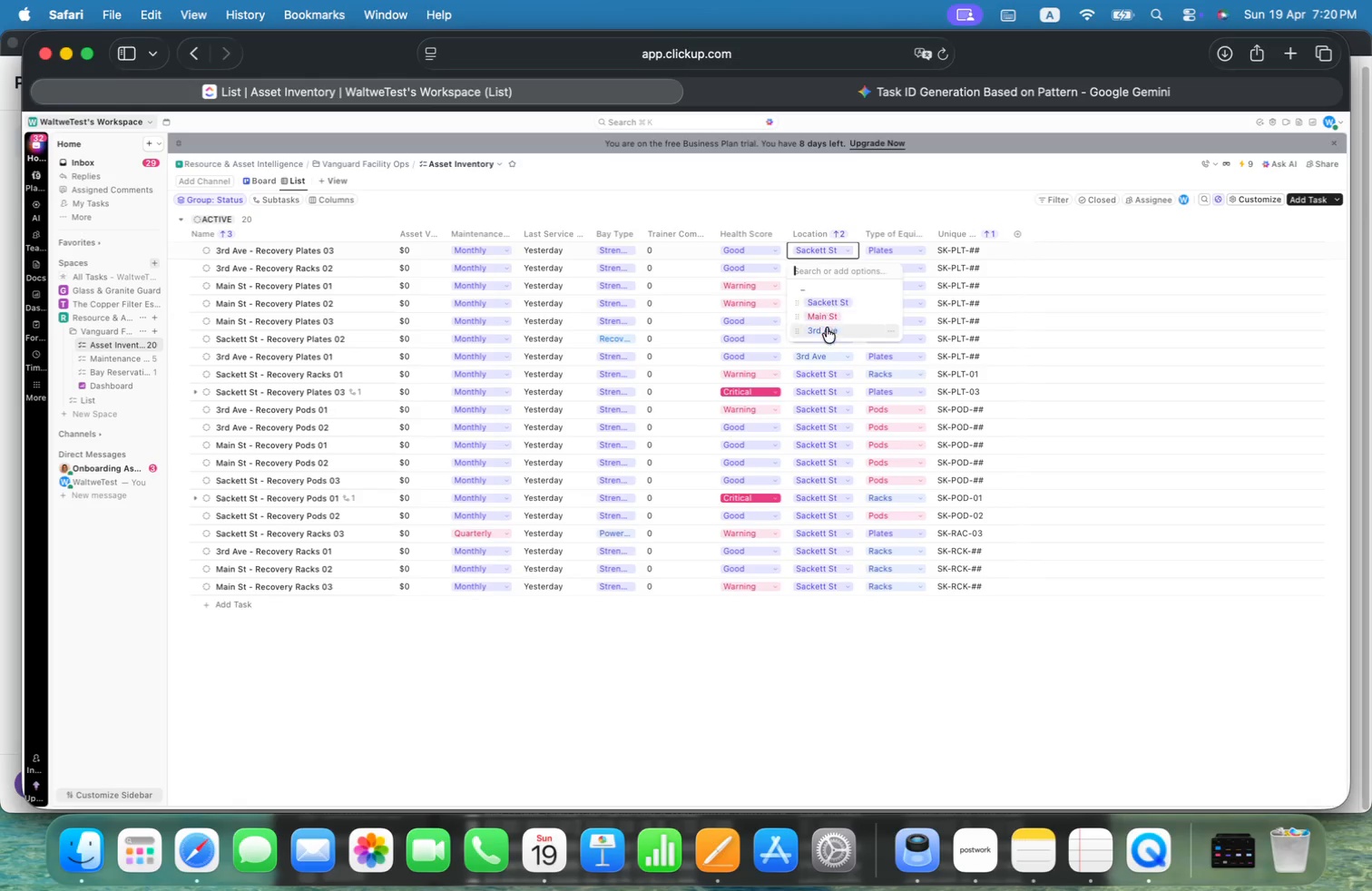 
left_click([827, 328])
 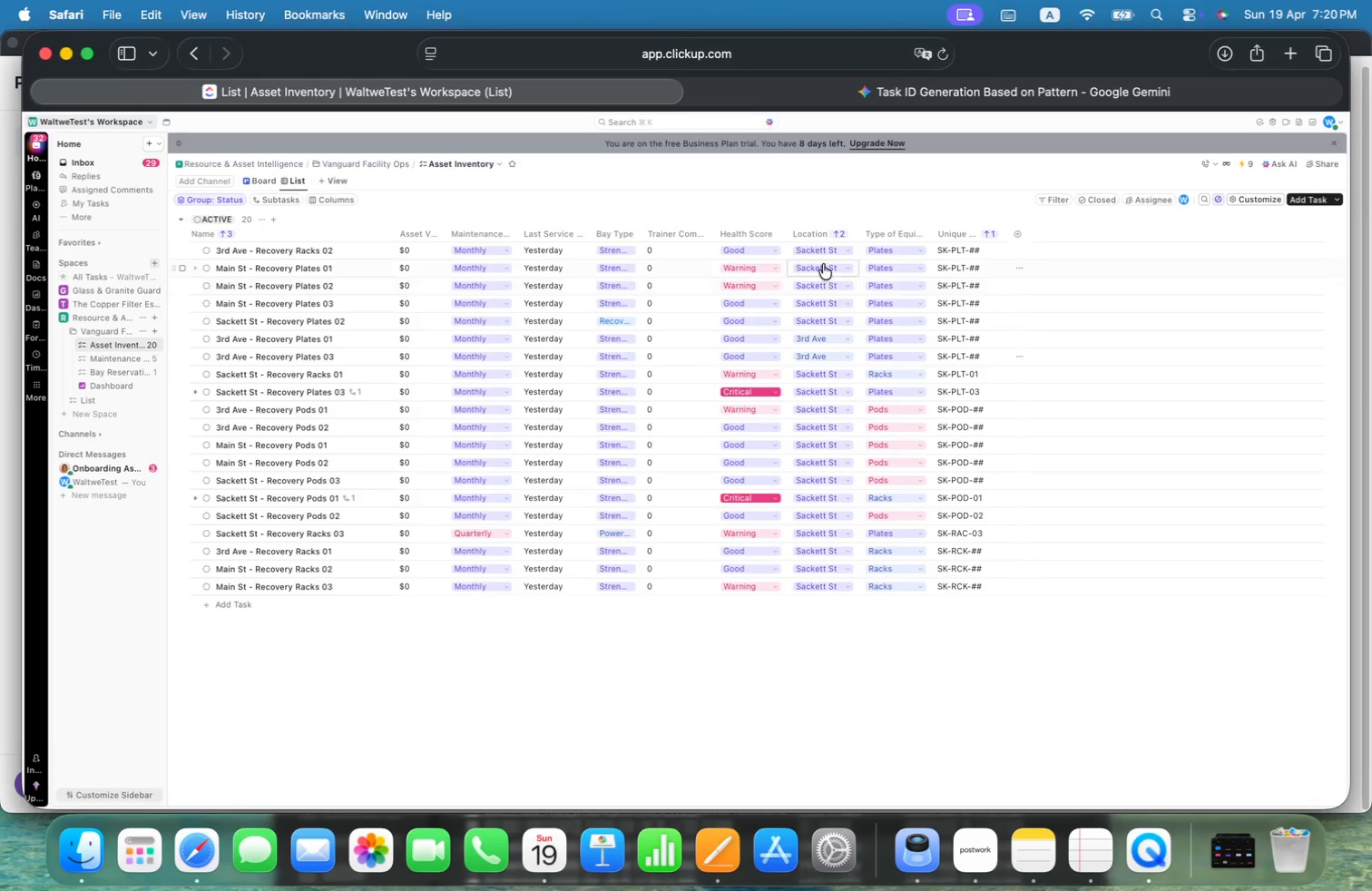 
left_click([825, 248])
 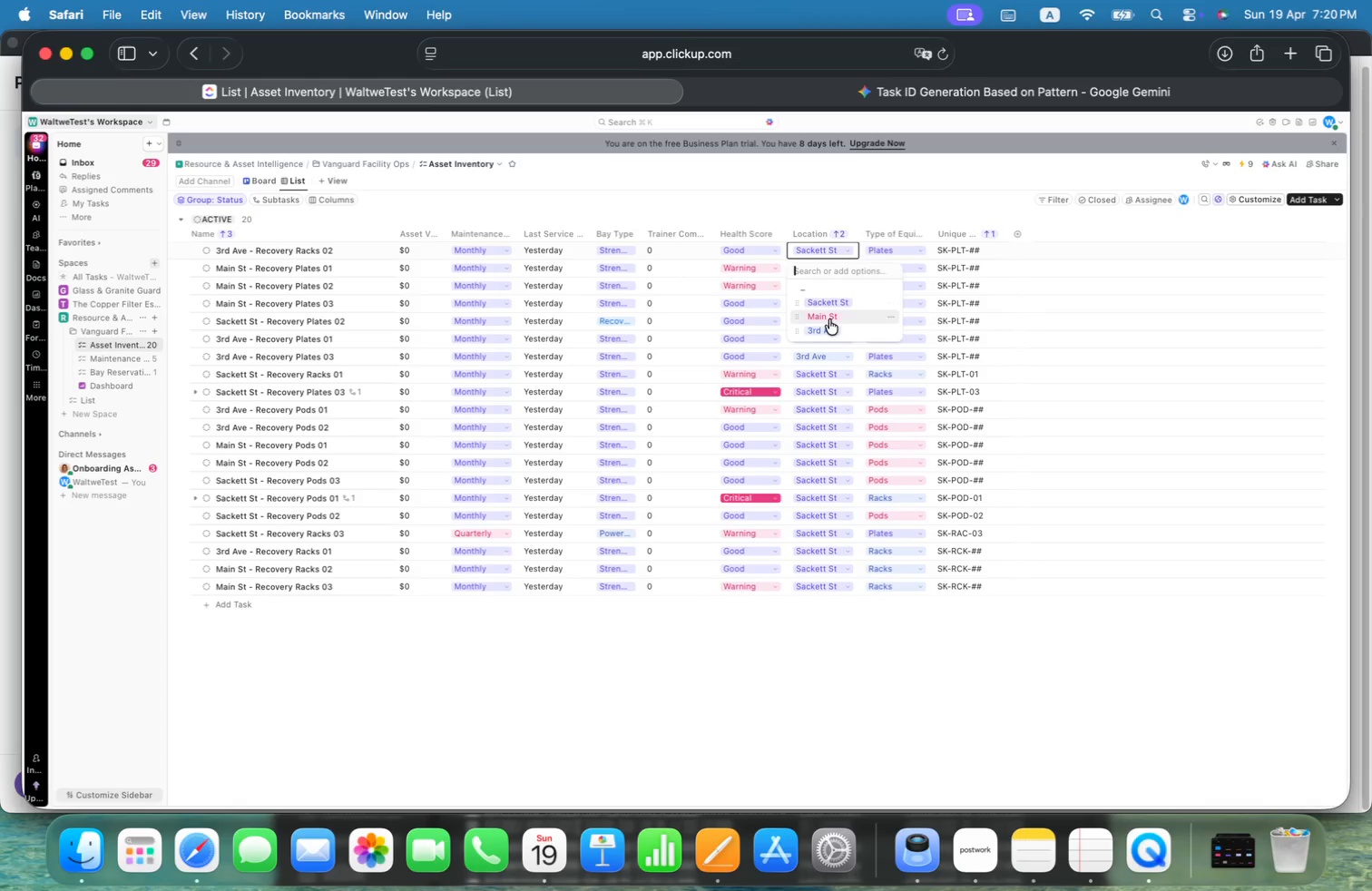 
left_click([825, 329])
 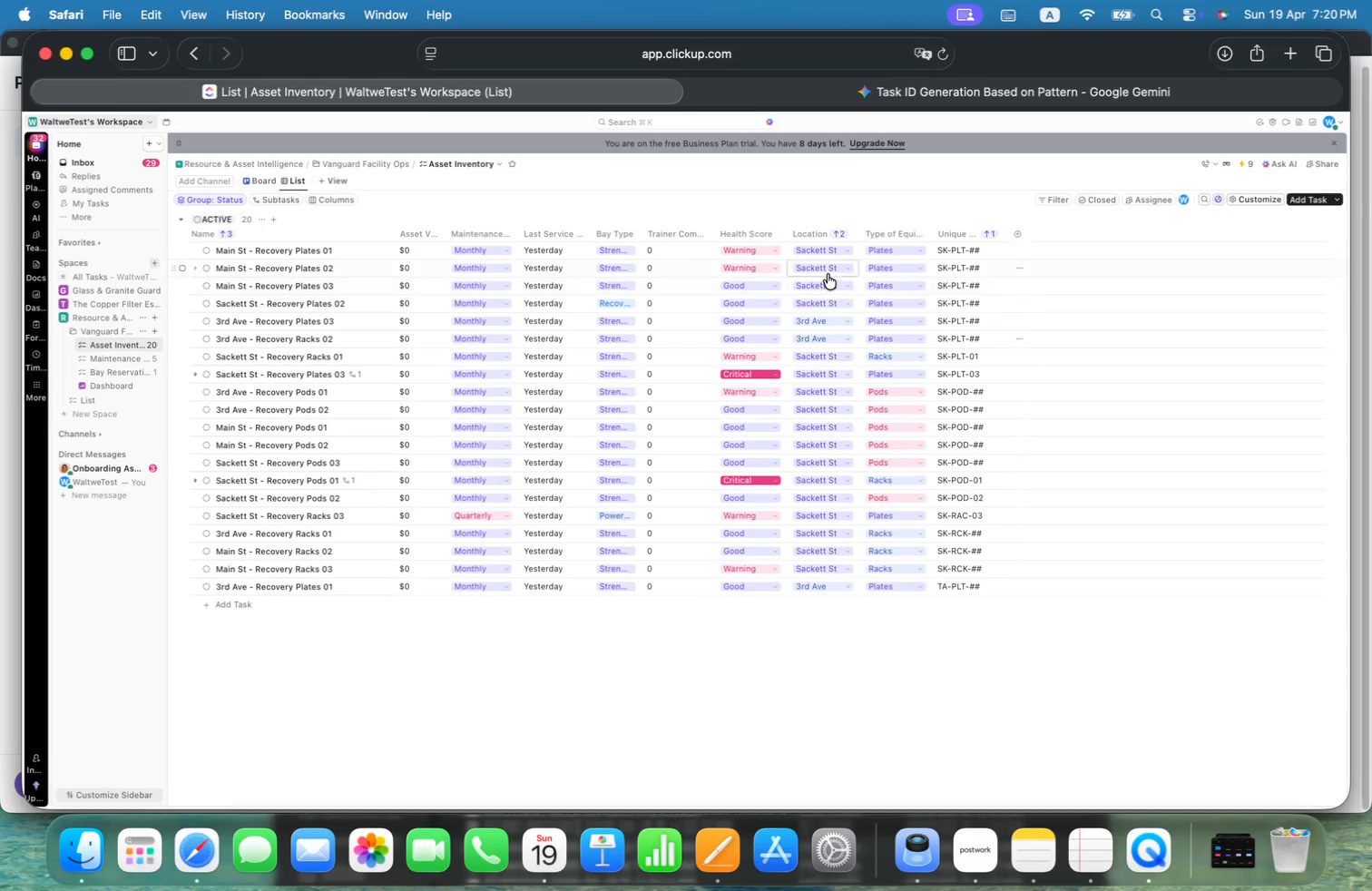 
left_click([822, 255])
 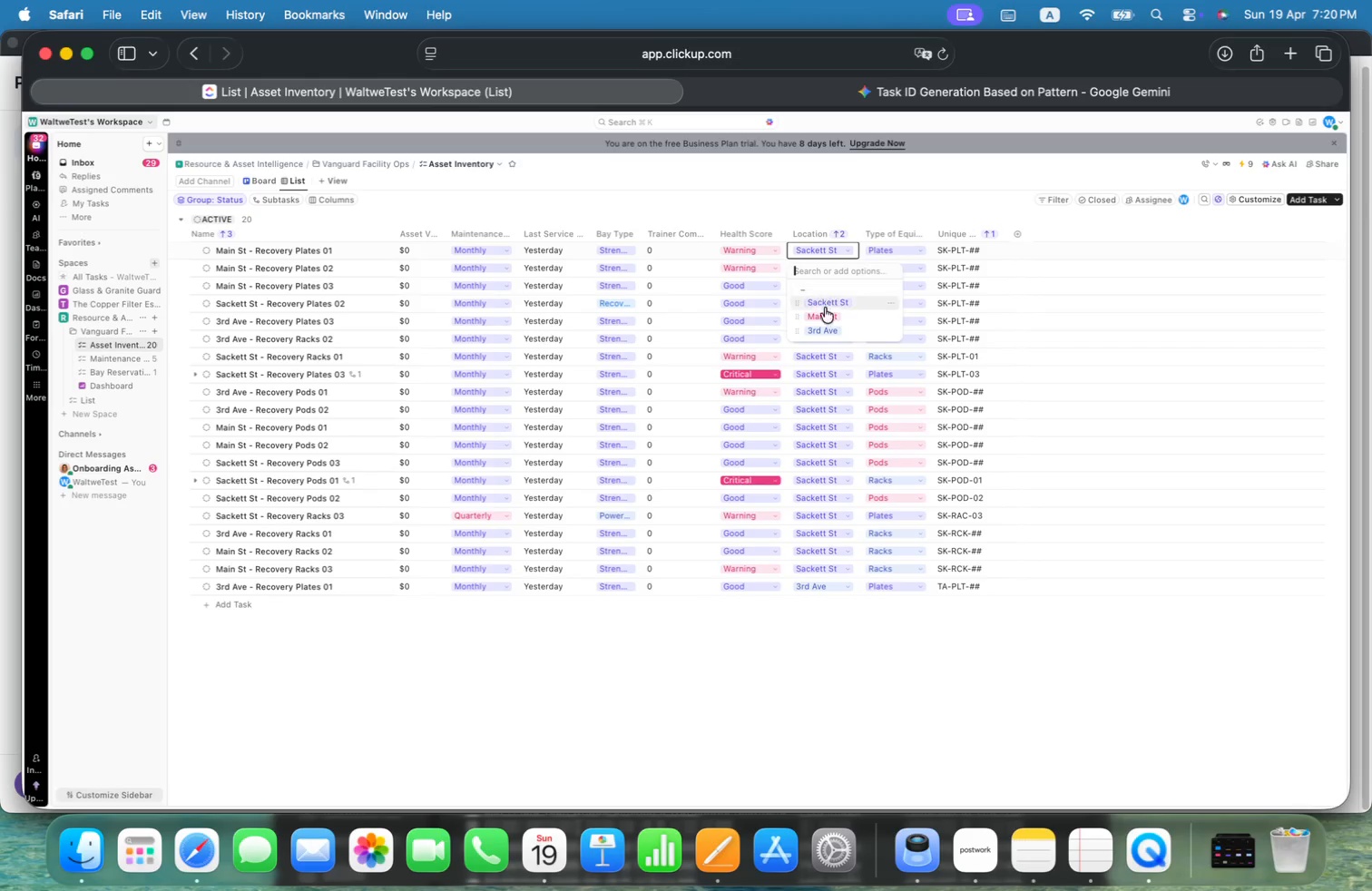 
left_click([825, 316])
 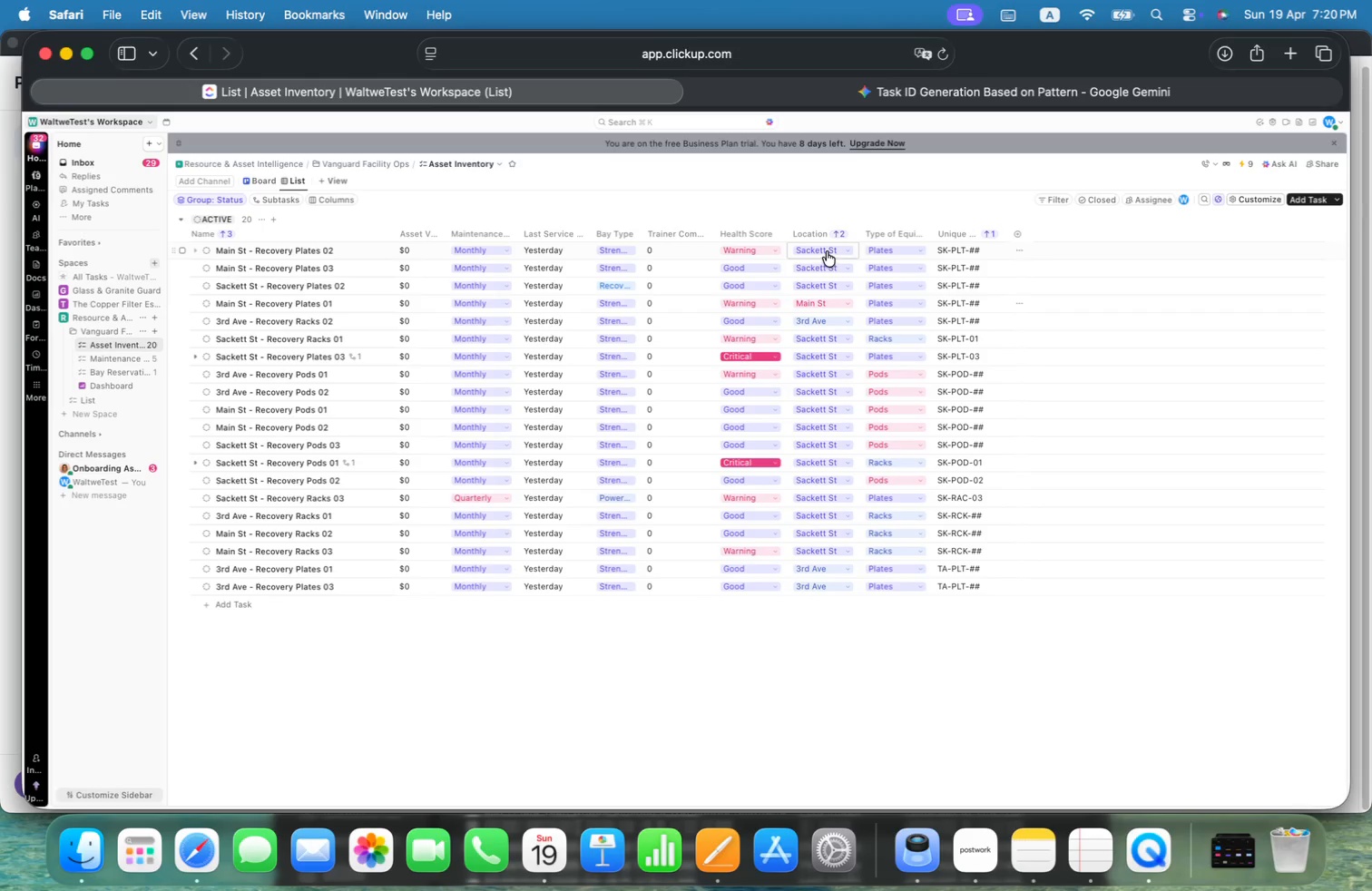 
left_click([827, 249])
 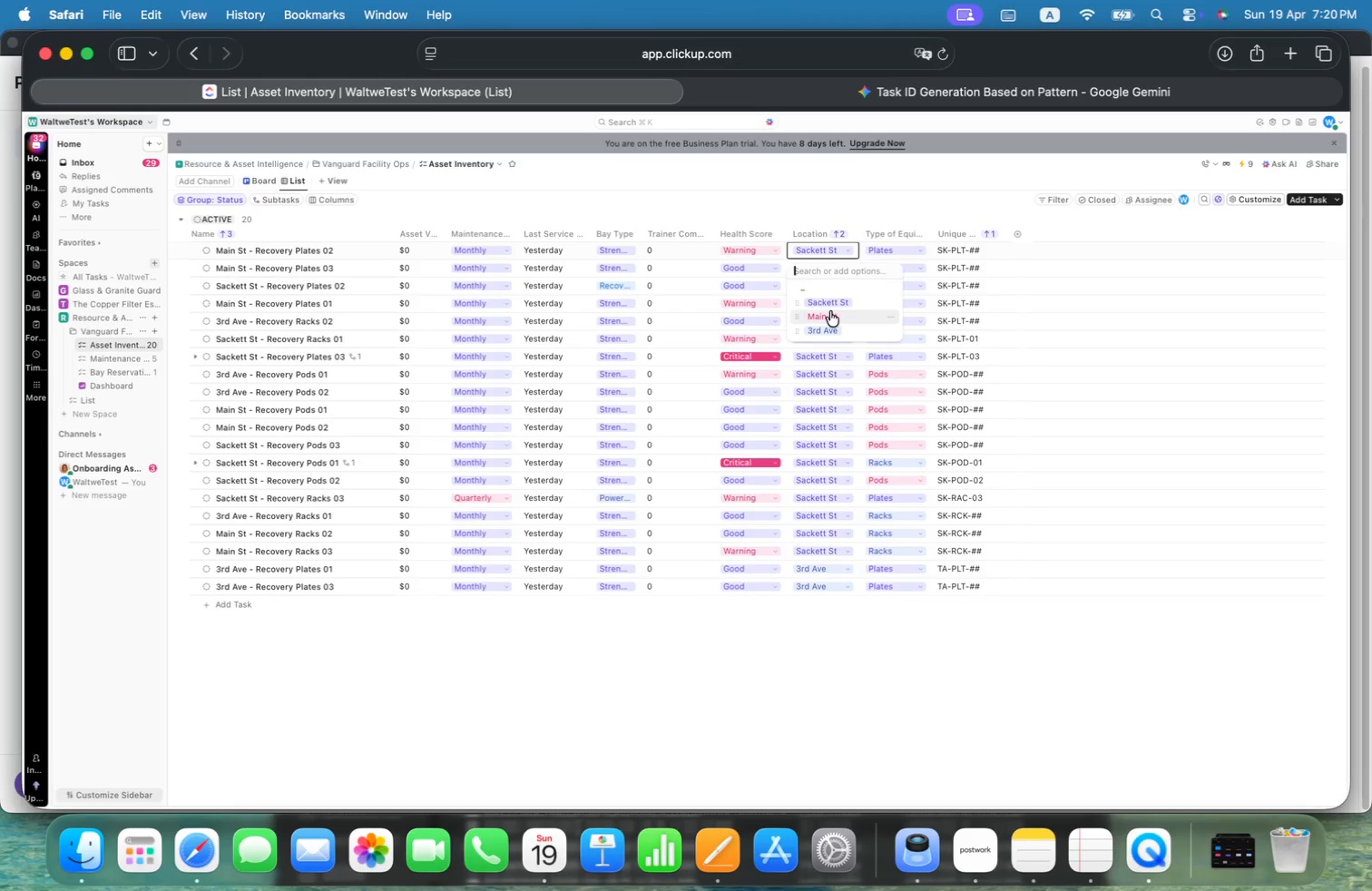 
left_click([830, 312])
 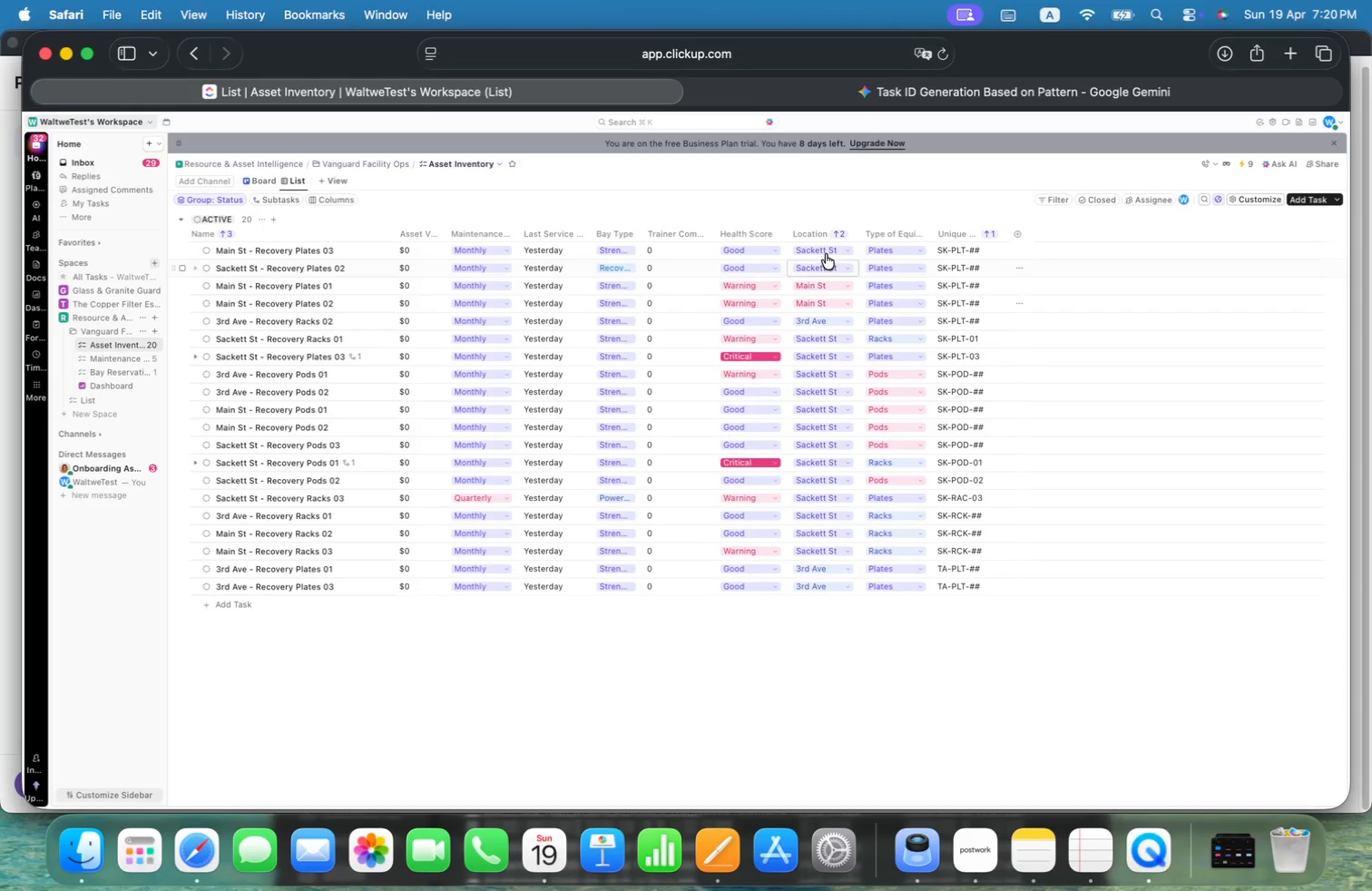 
left_click([826, 250])
 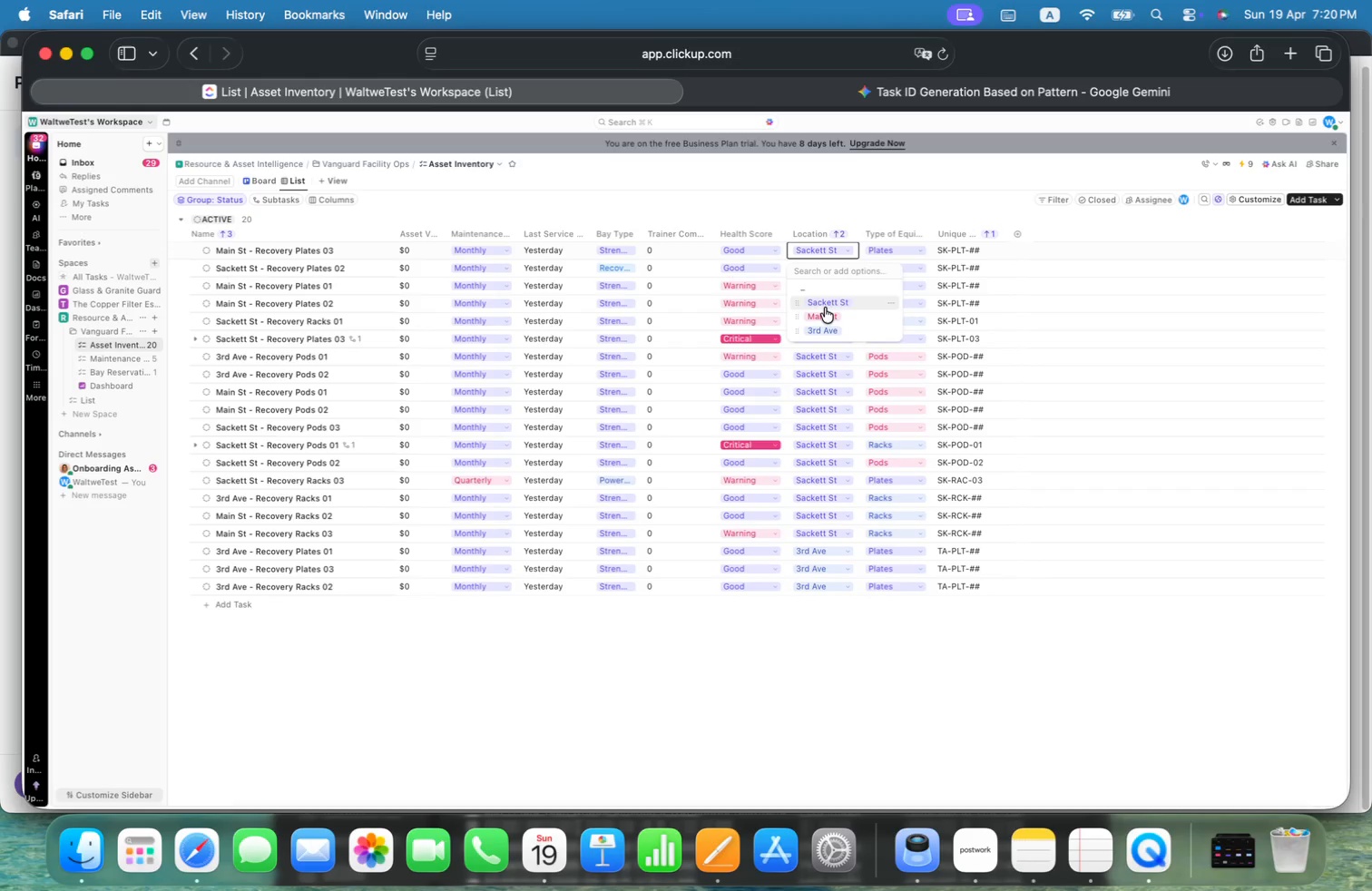 
left_click([827, 313])
 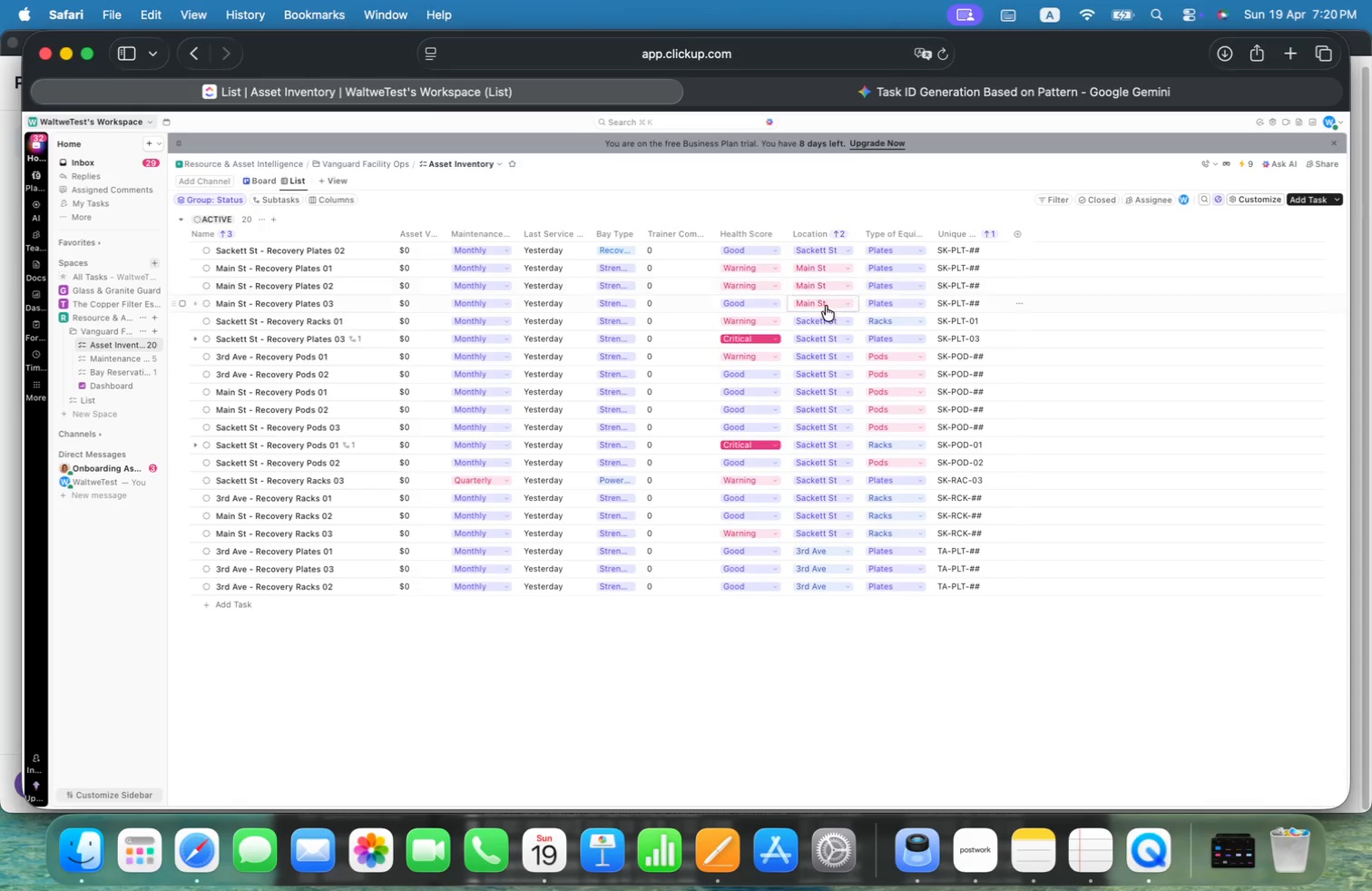 
left_click([825, 318])
 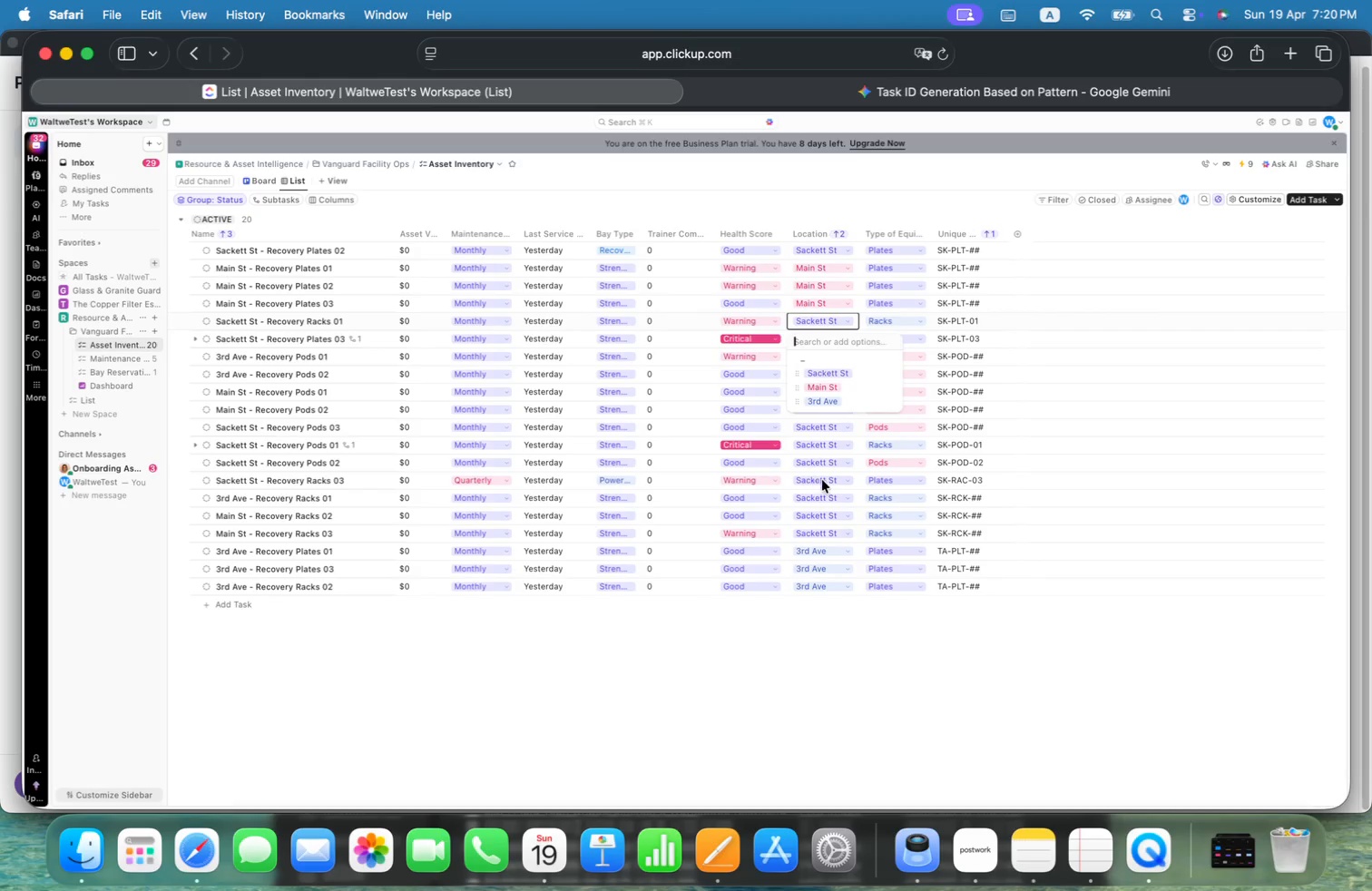 
left_click([837, 632])
 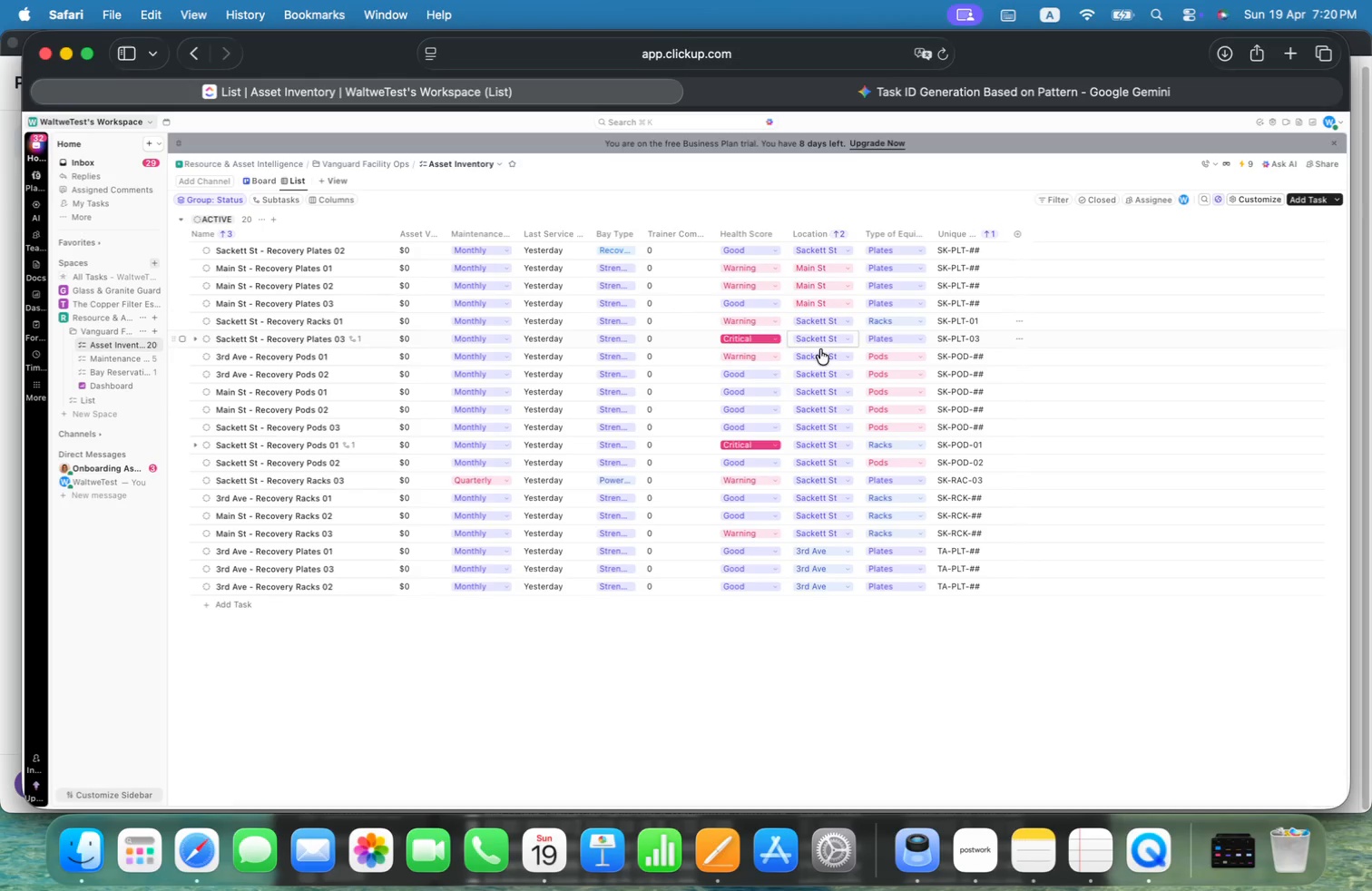 
left_click([819, 363])
 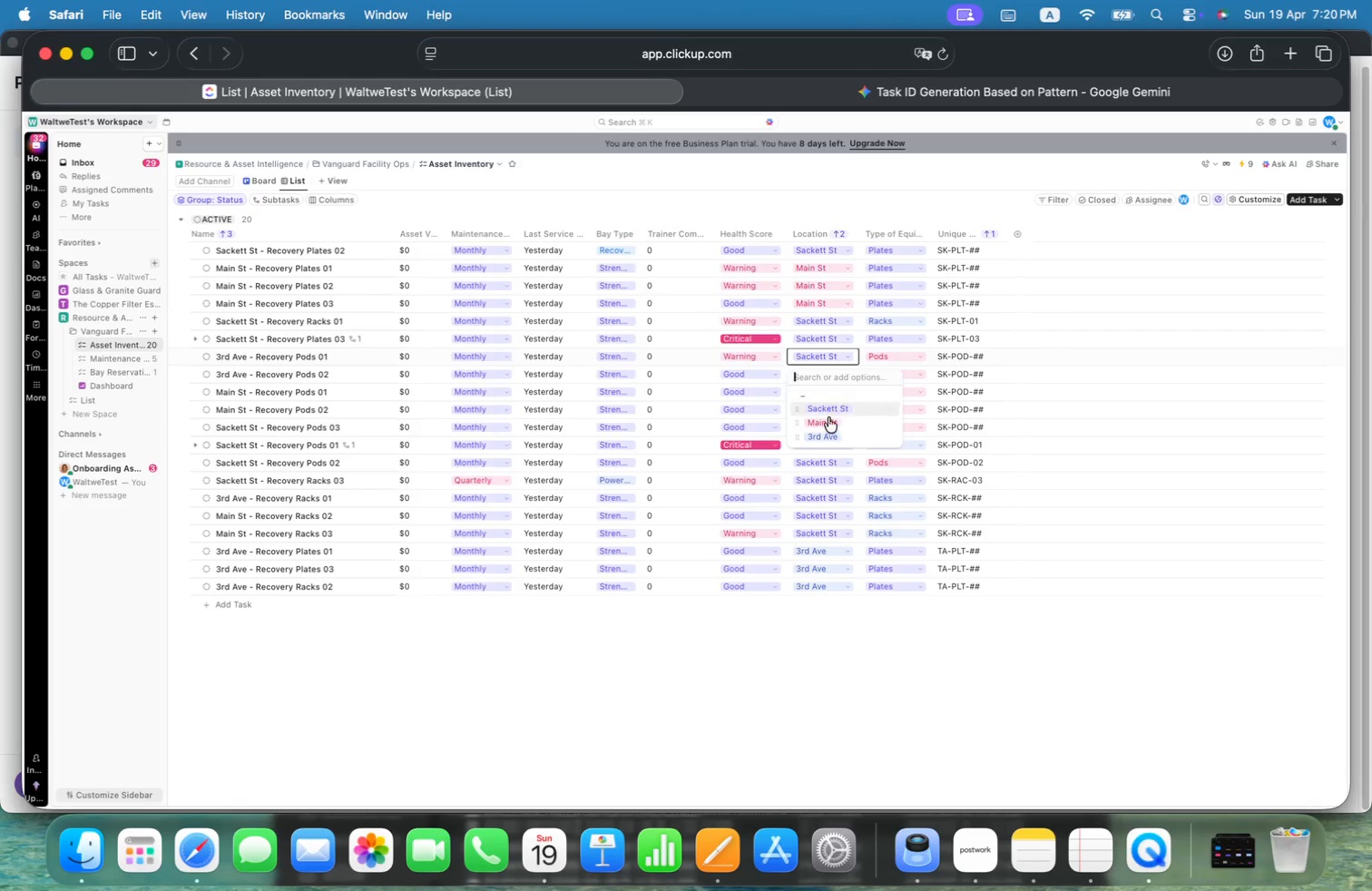 
left_click([827, 433])
 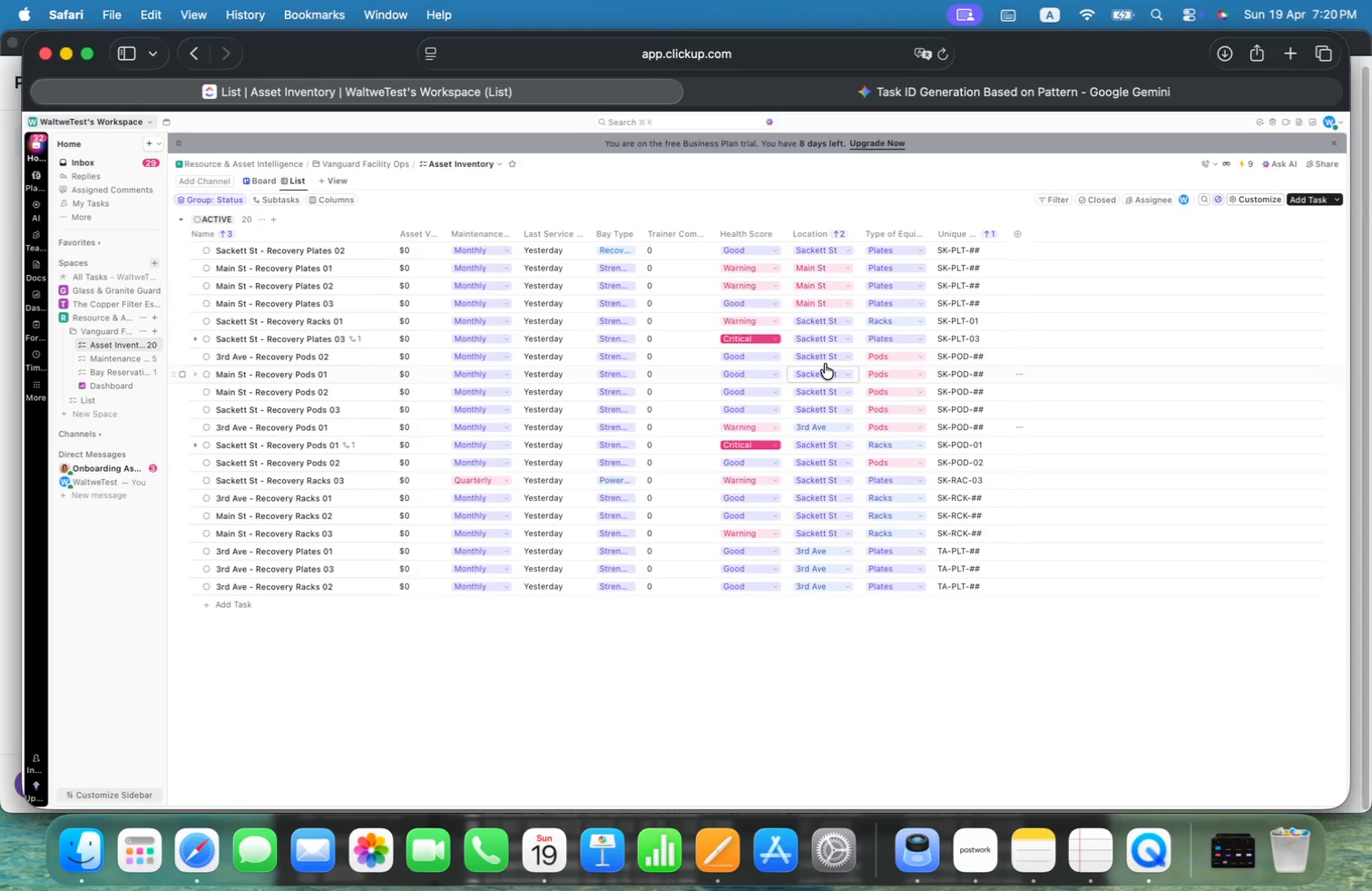 
left_click([826, 356])
 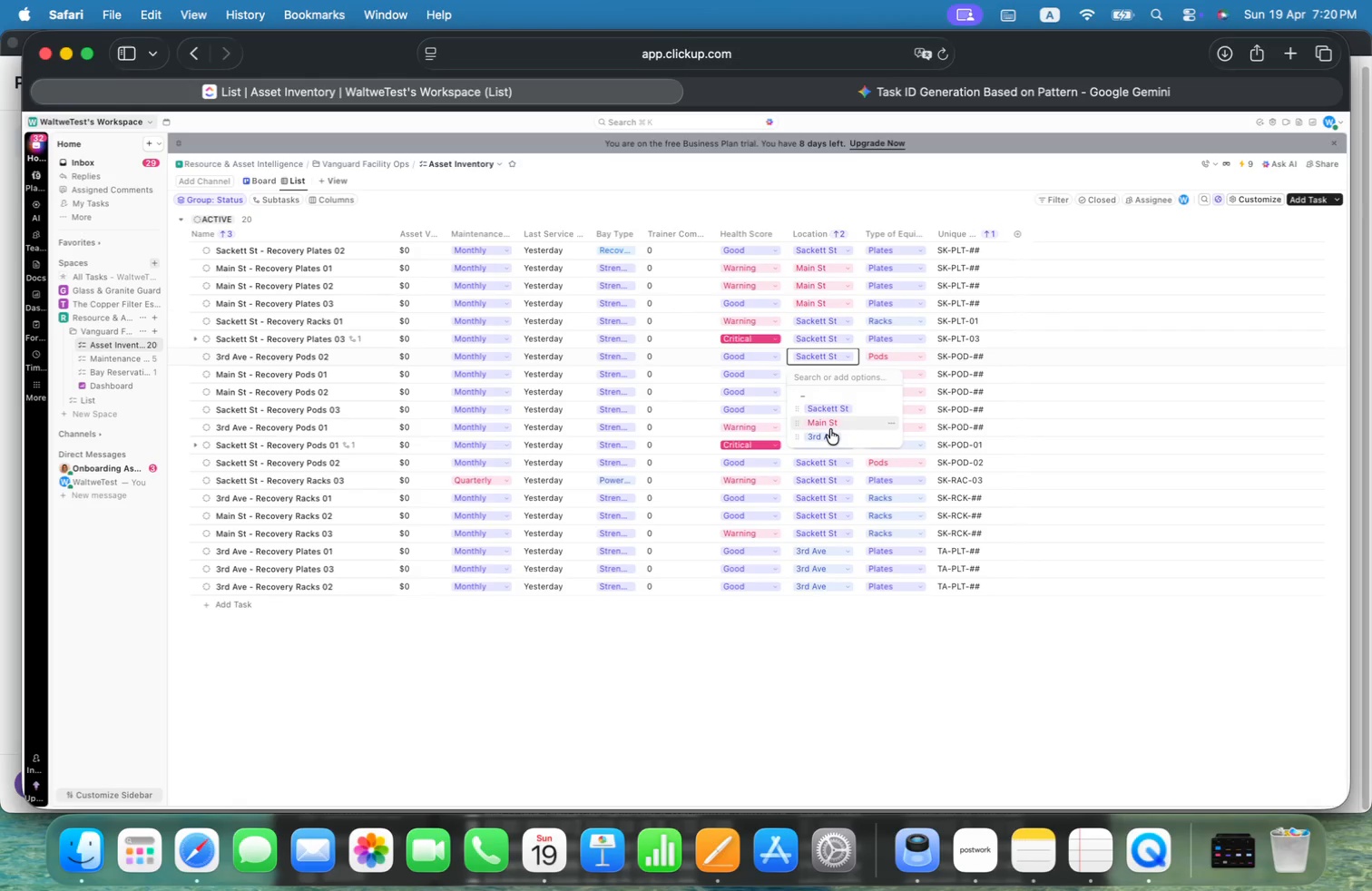 
left_click([830, 432])
 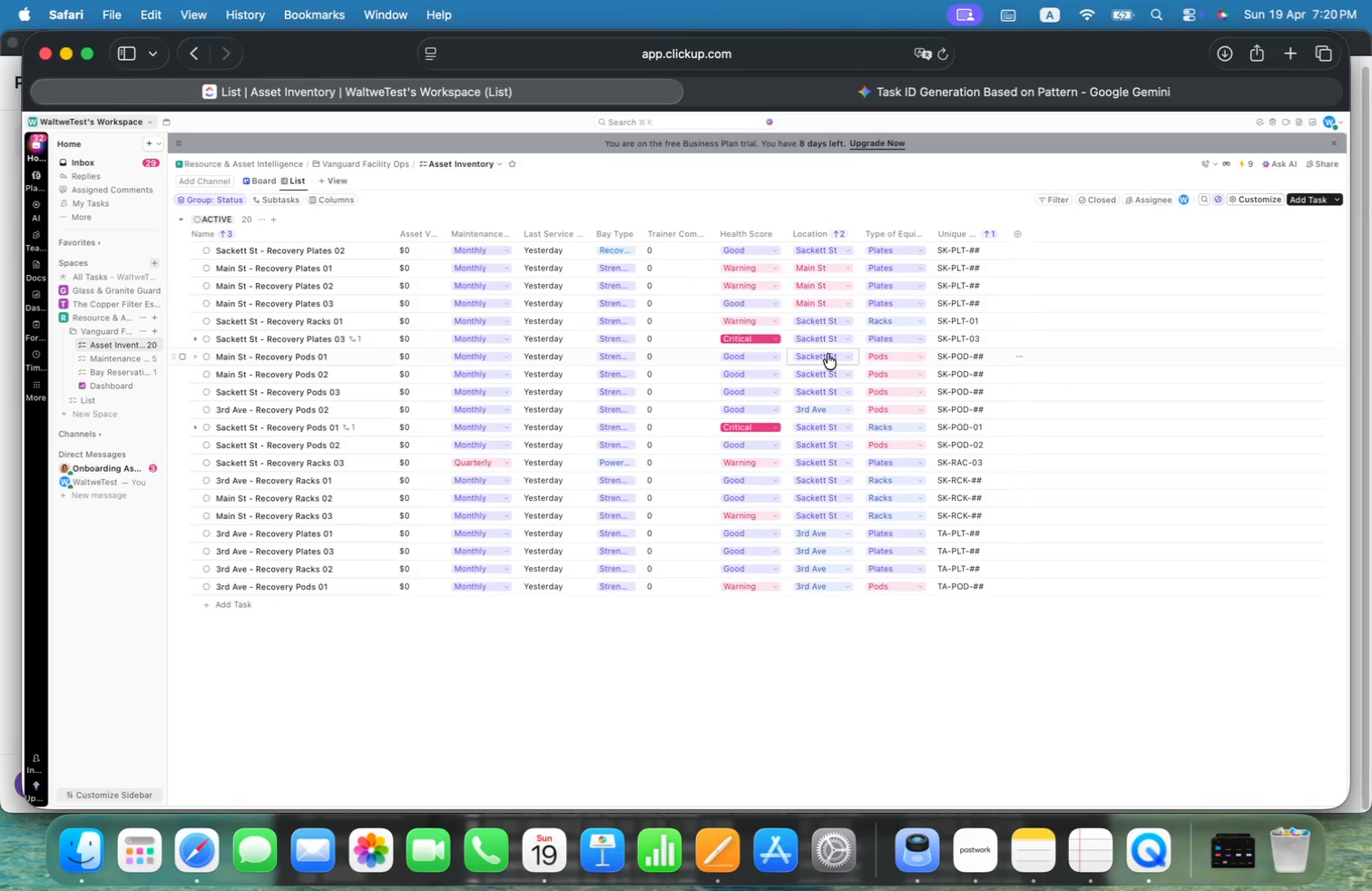 
left_click([828, 354])
 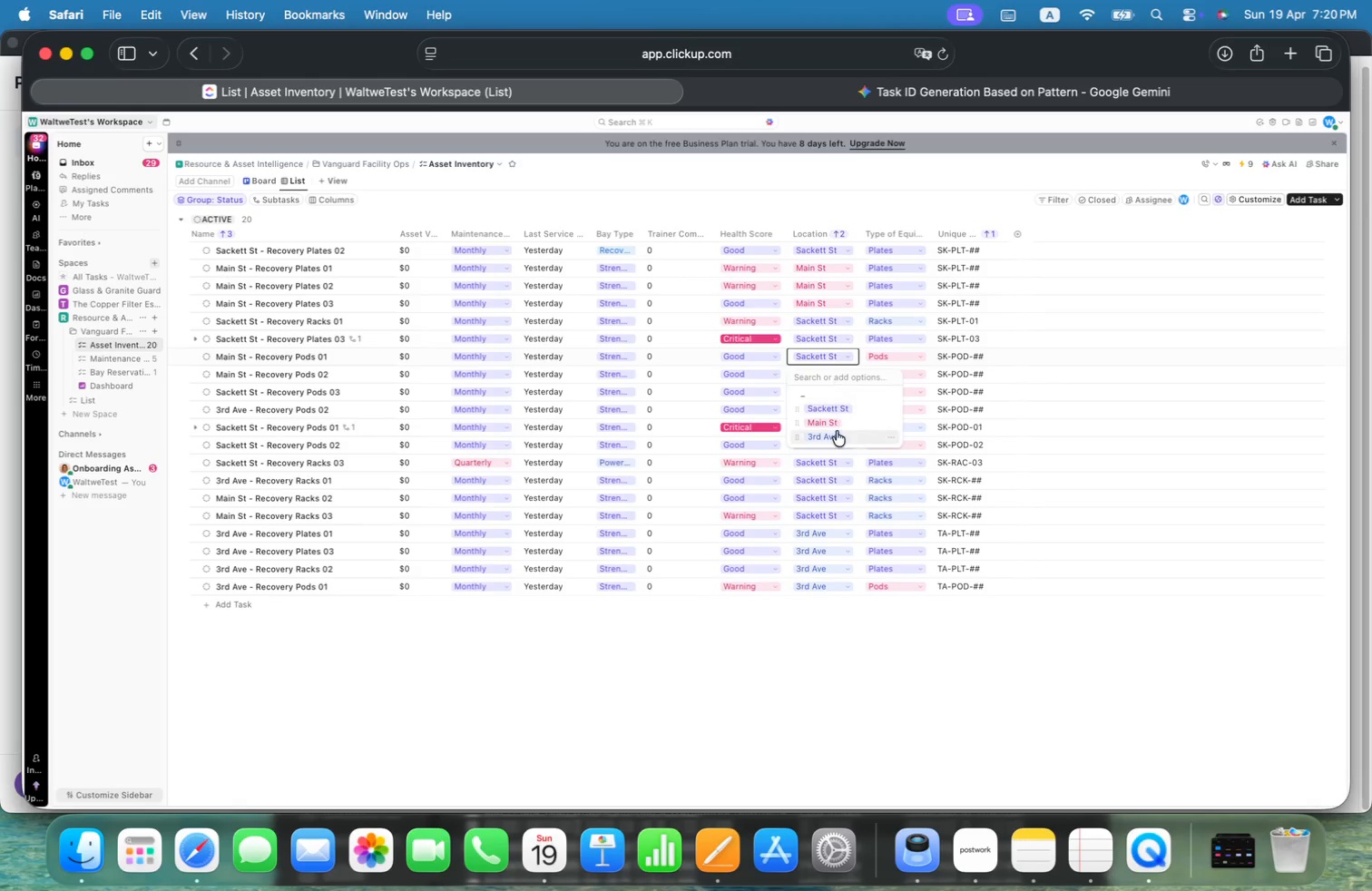 
left_click([836, 419])
 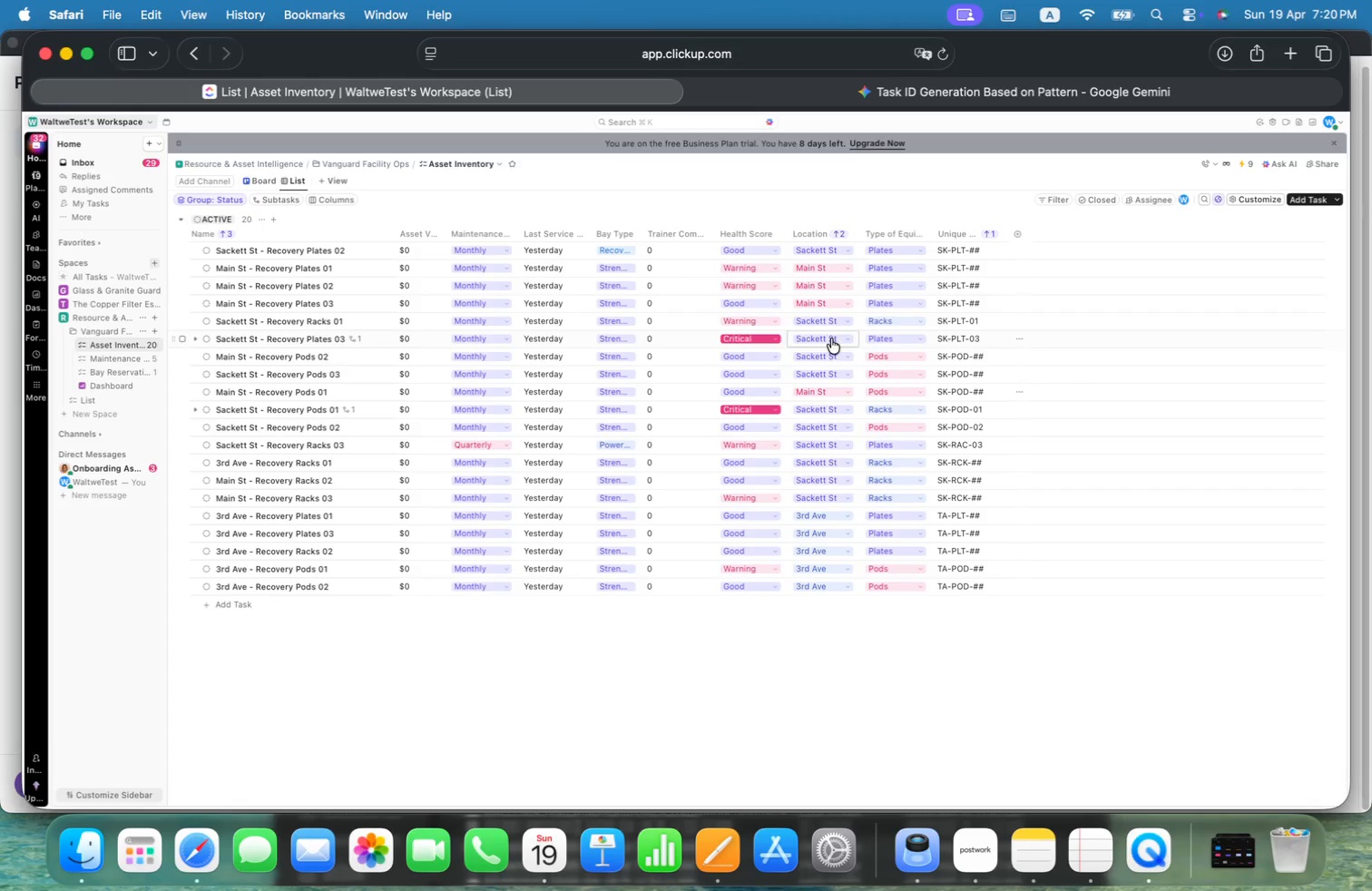 
left_click([827, 361])
 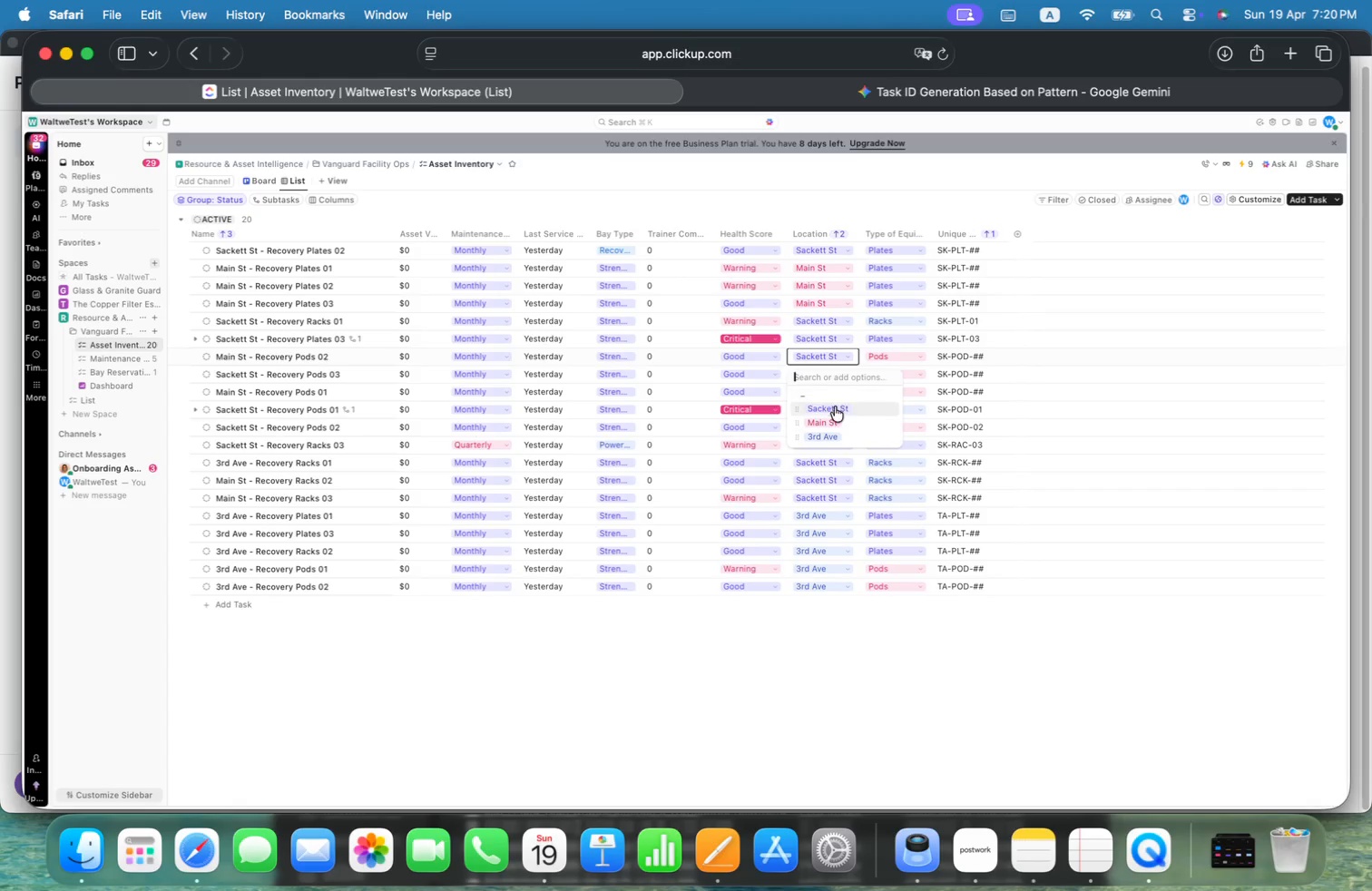 
left_click([832, 420])
 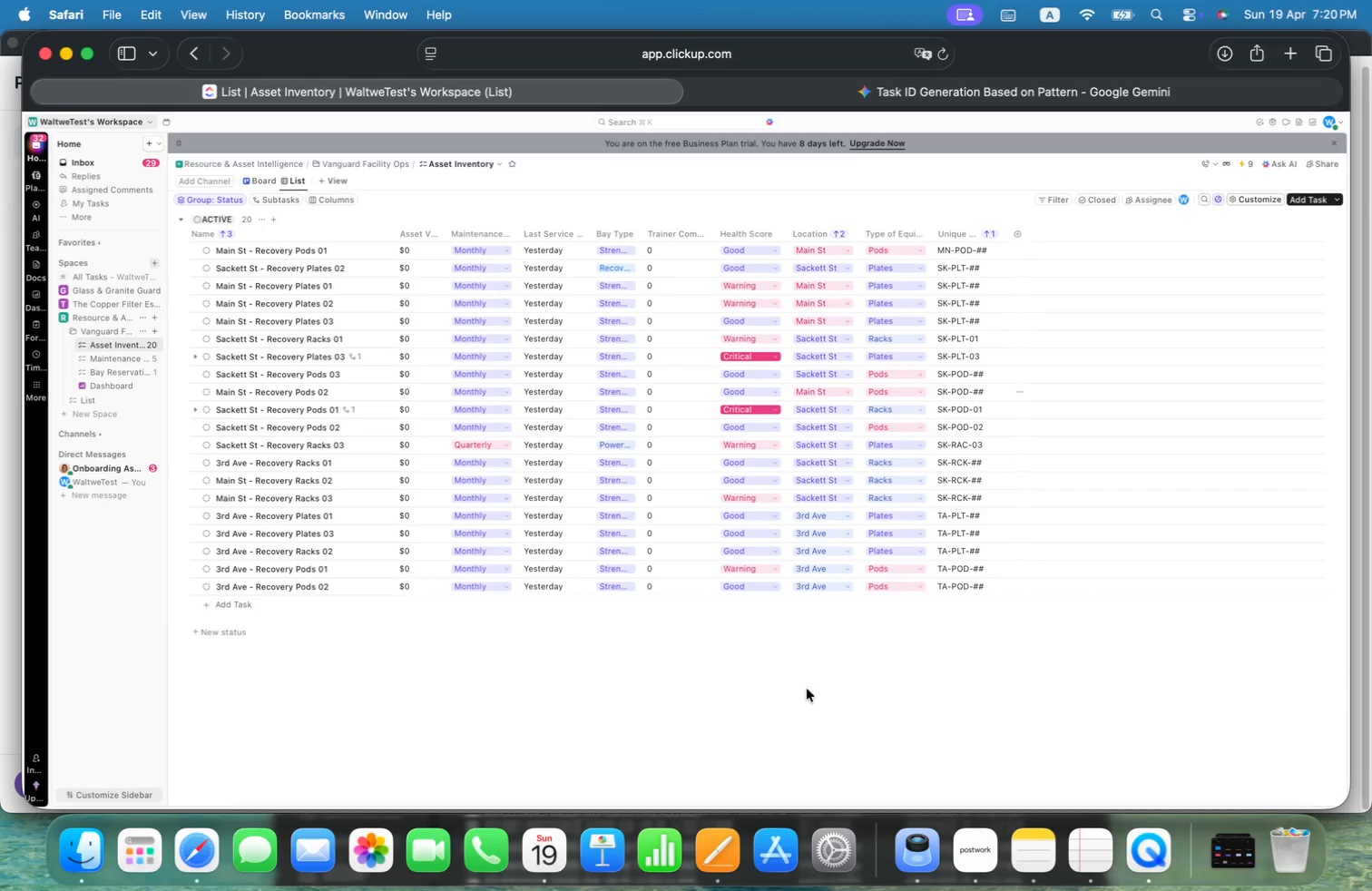 
left_click([841, 700])
 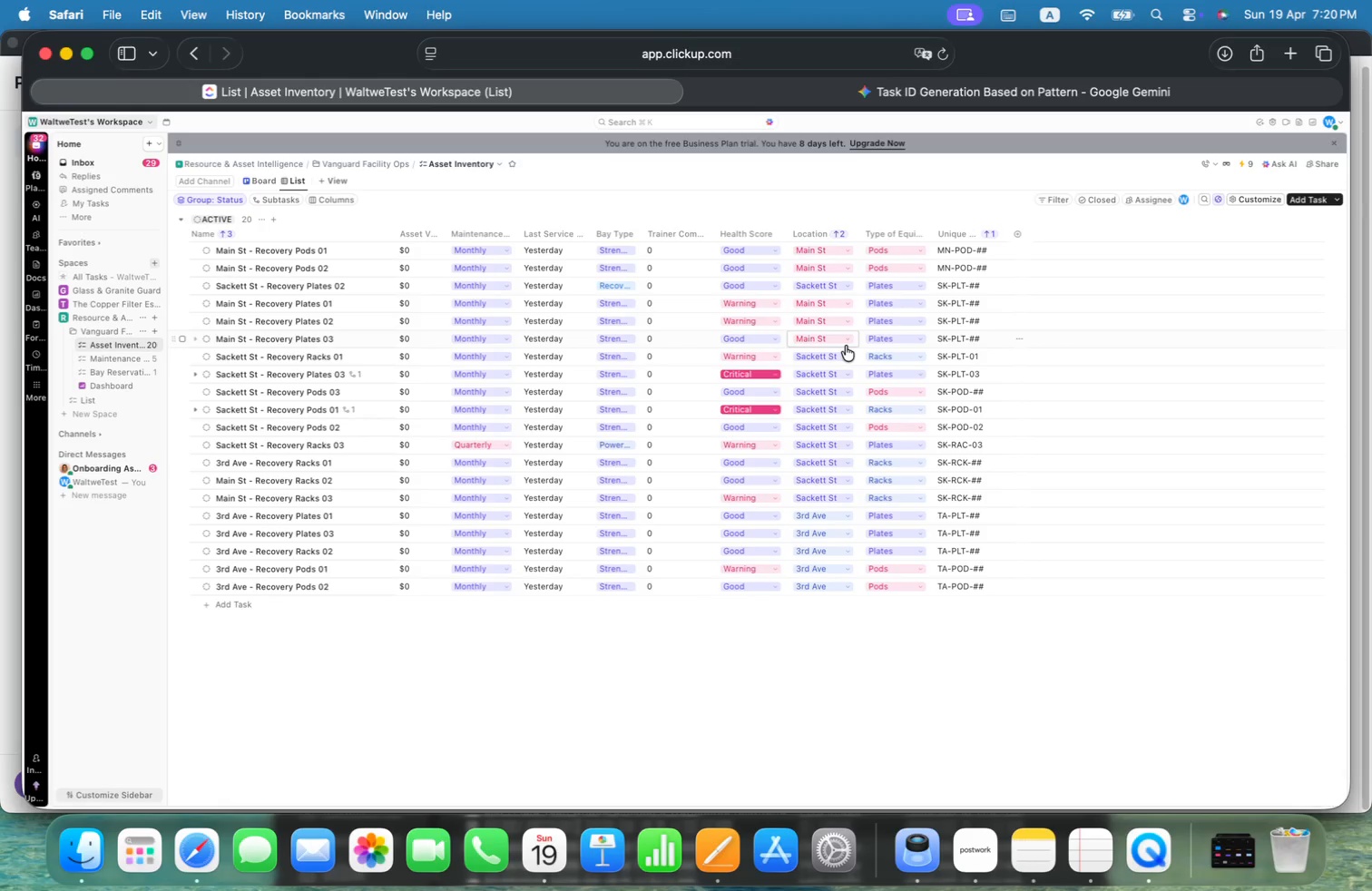 
wait(8.77)
 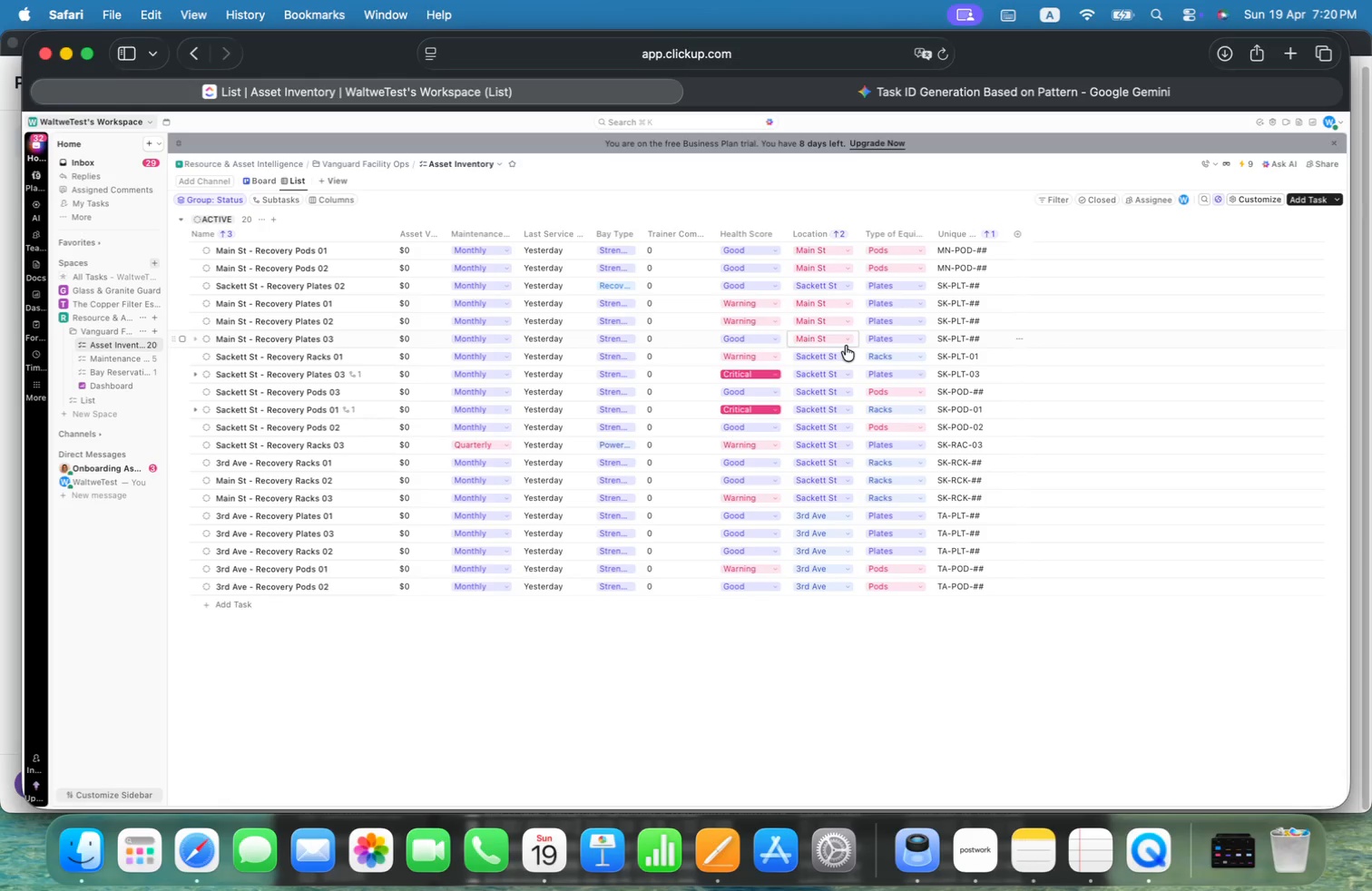 
left_click([834, 463])
 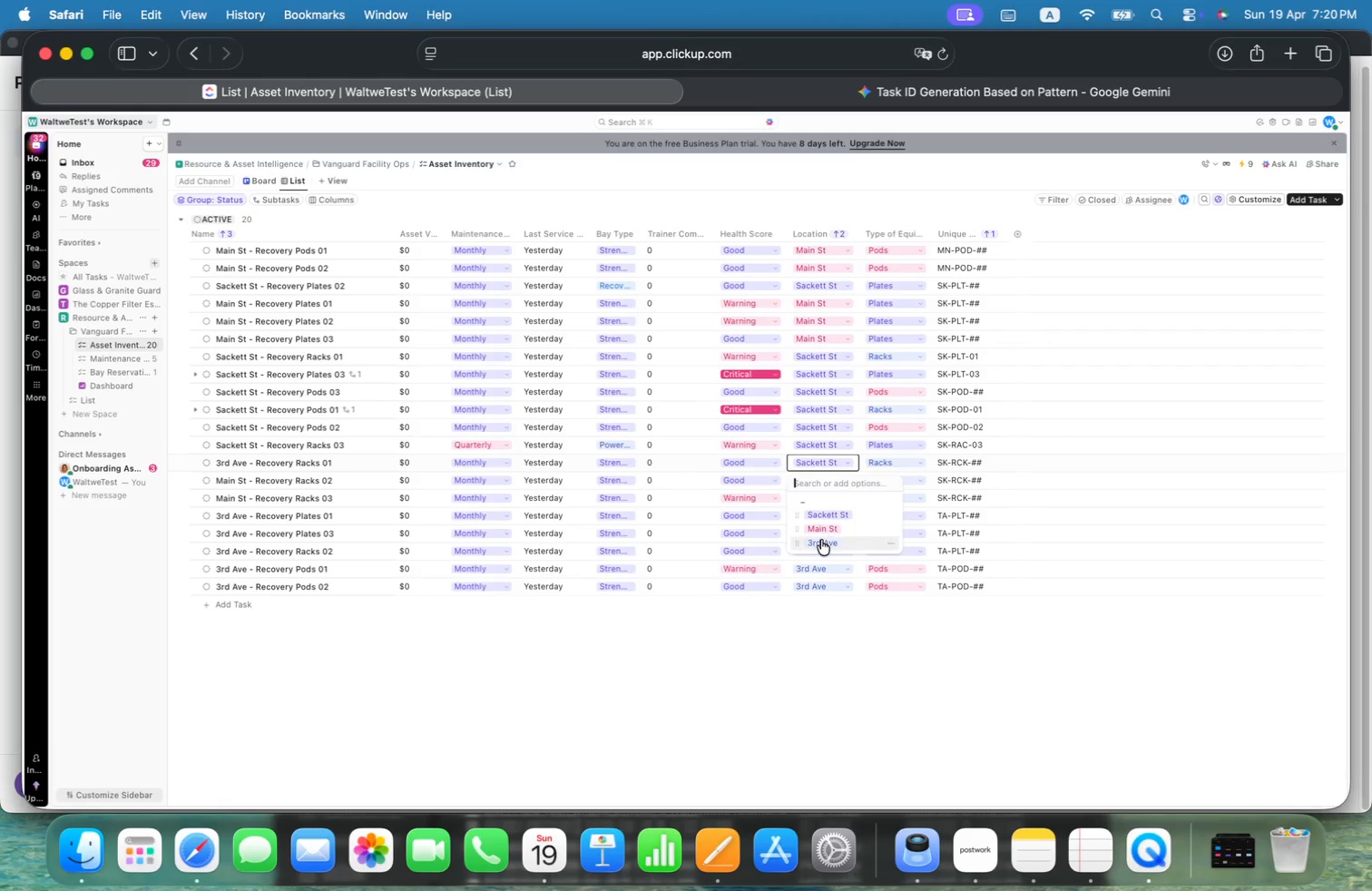 
left_click([821, 540])
 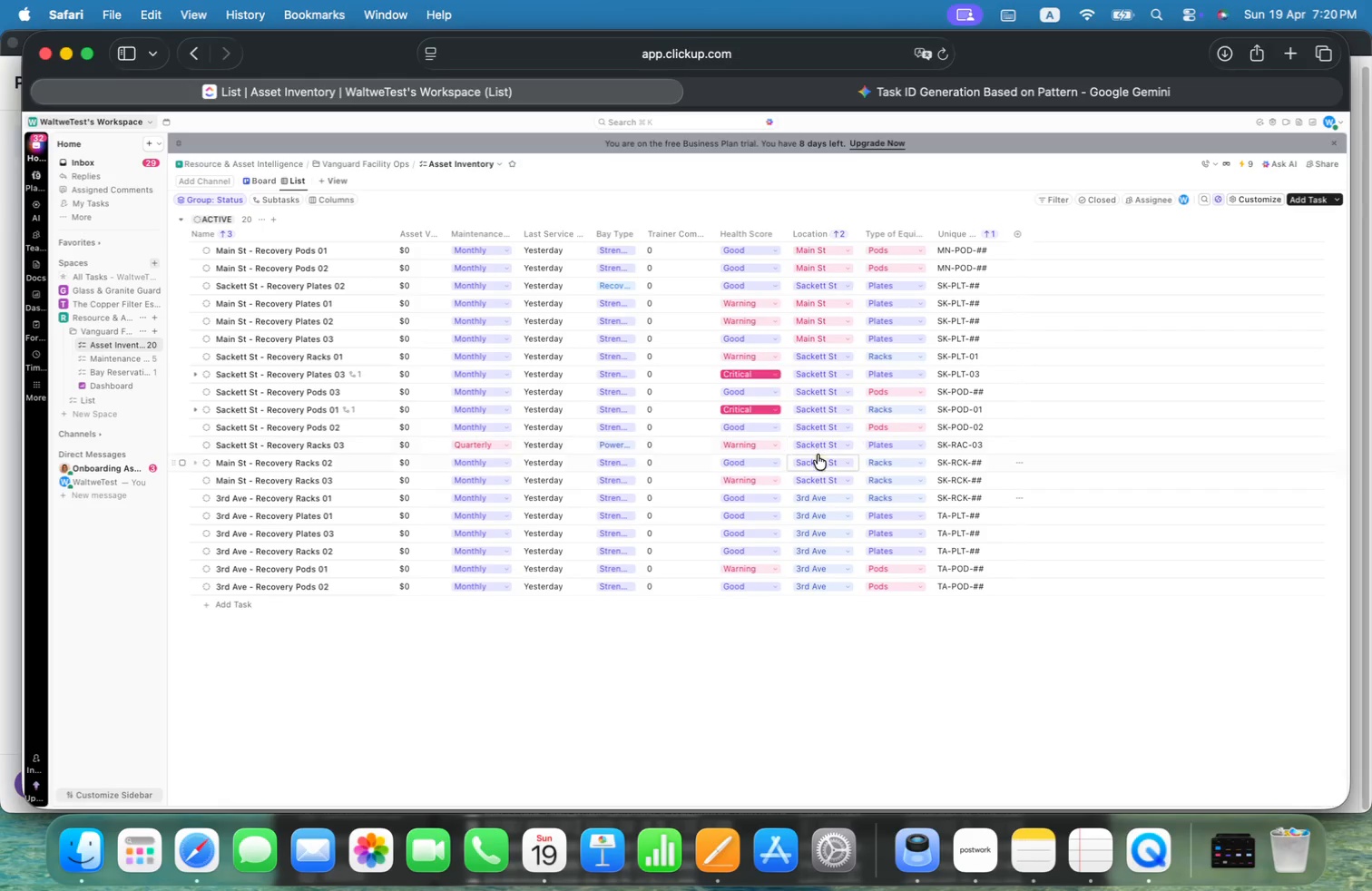 
wait(8.6)
 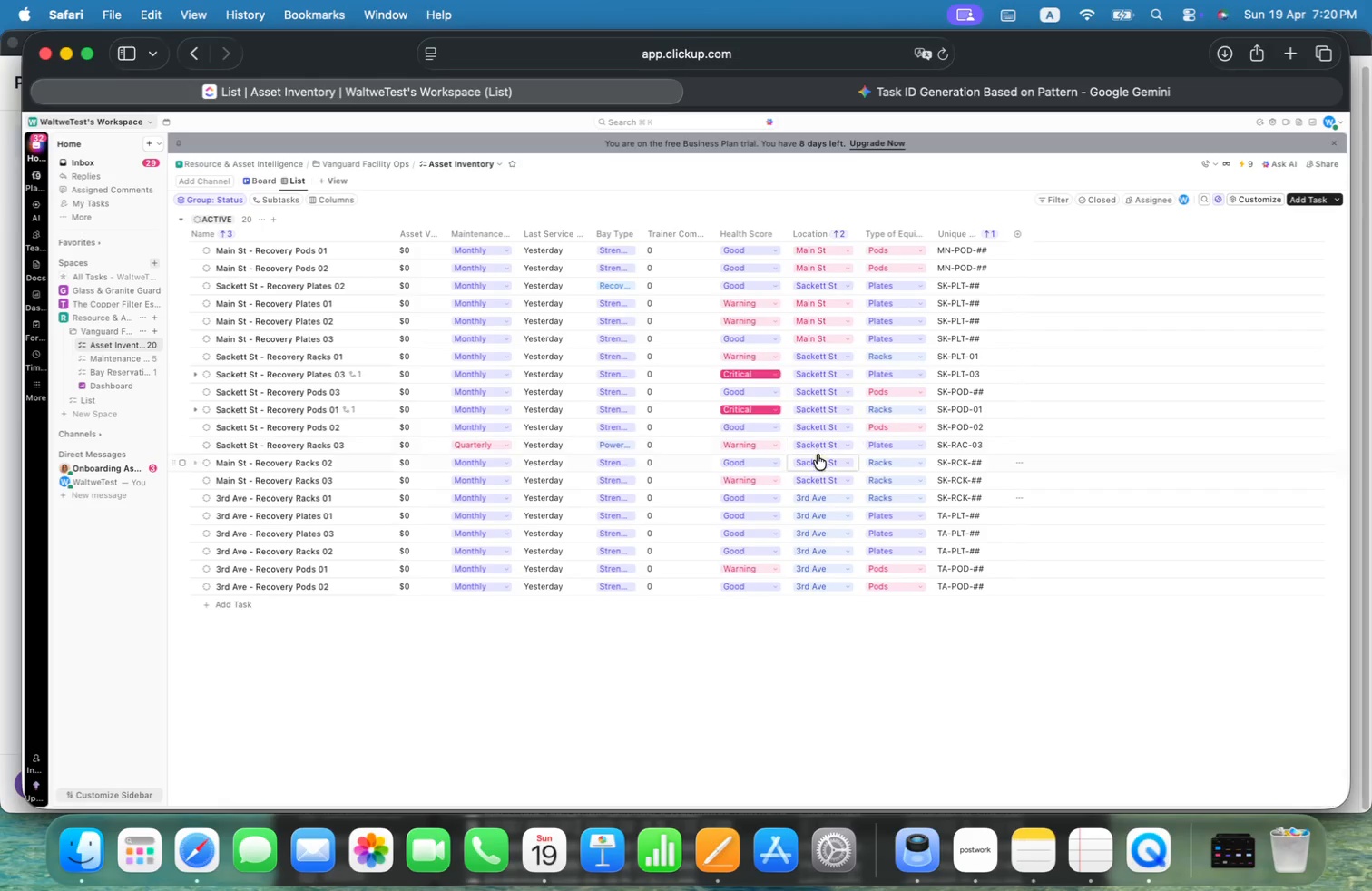 
left_click([827, 465])
 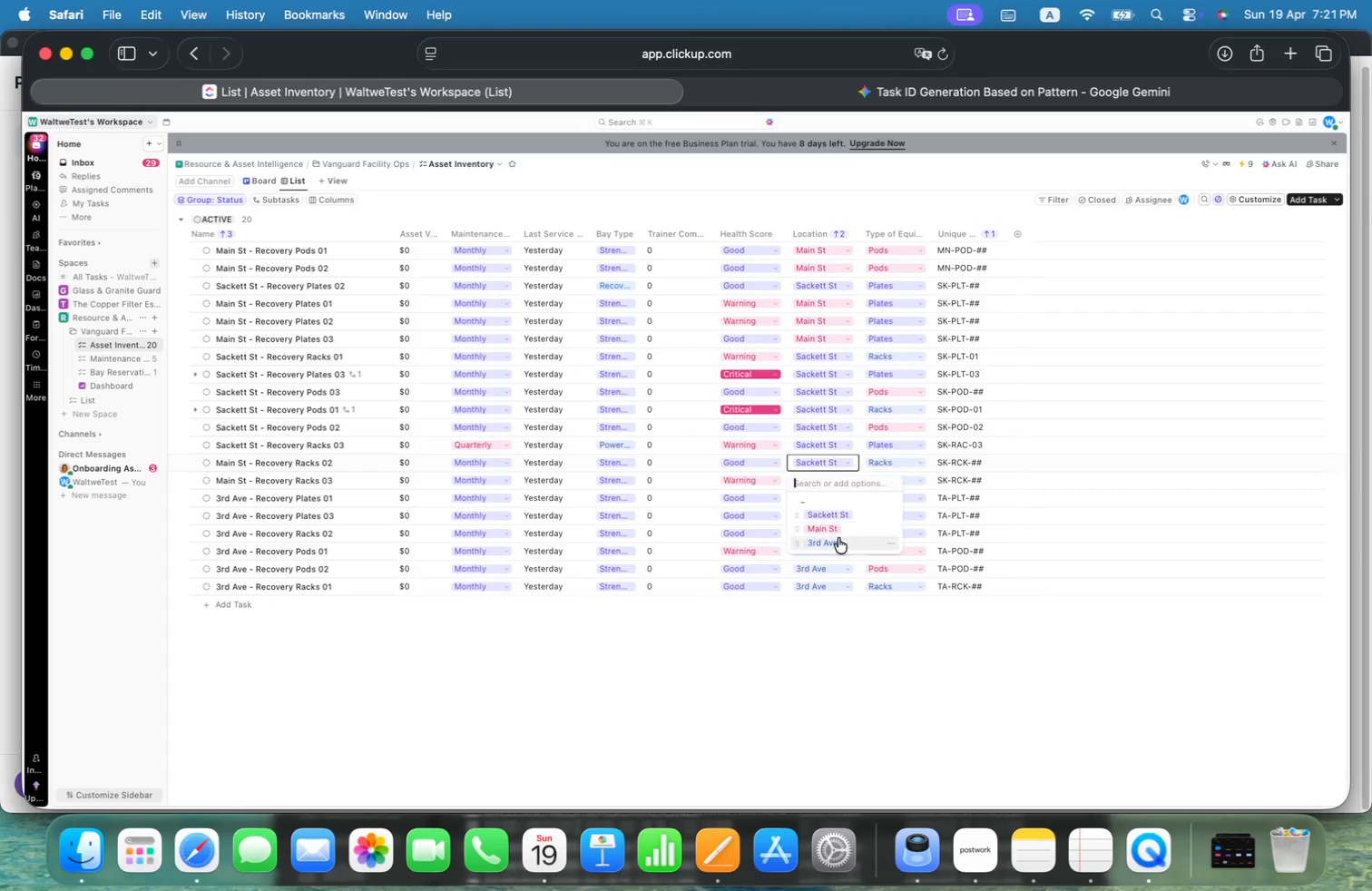 
left_click([842, 530])
 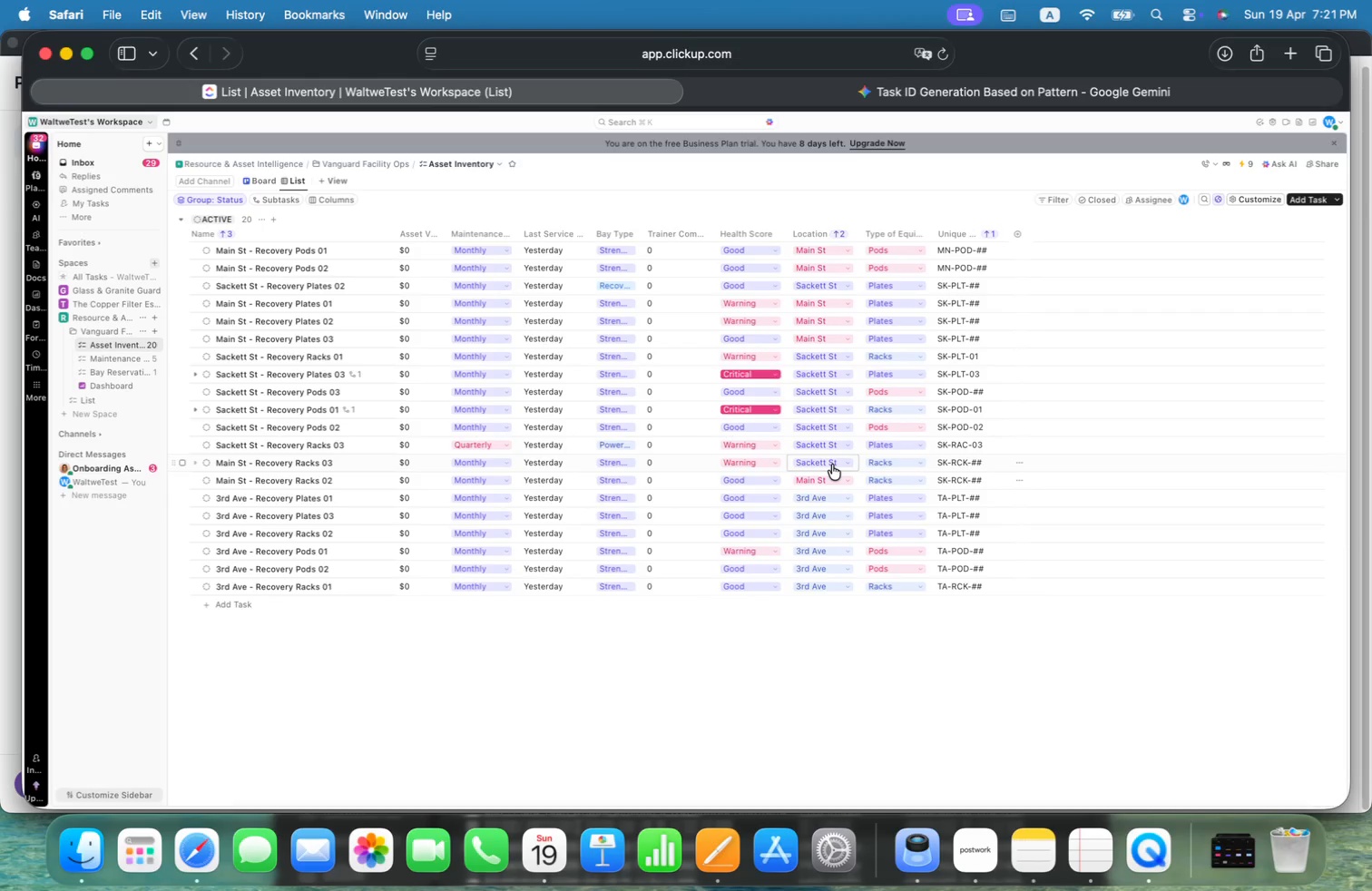 
left_click([832, 465])
 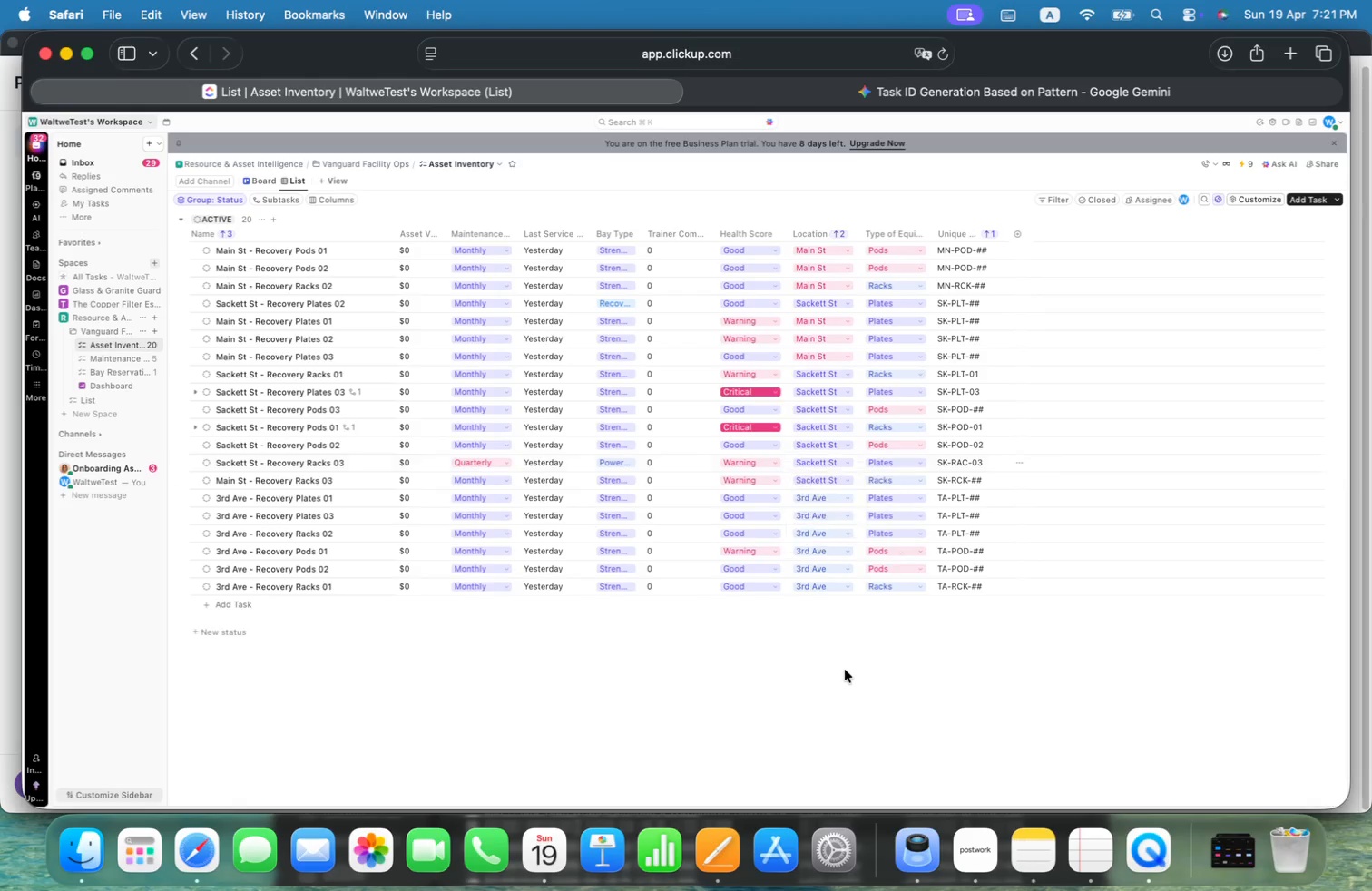 
left_click([826, 484])
 